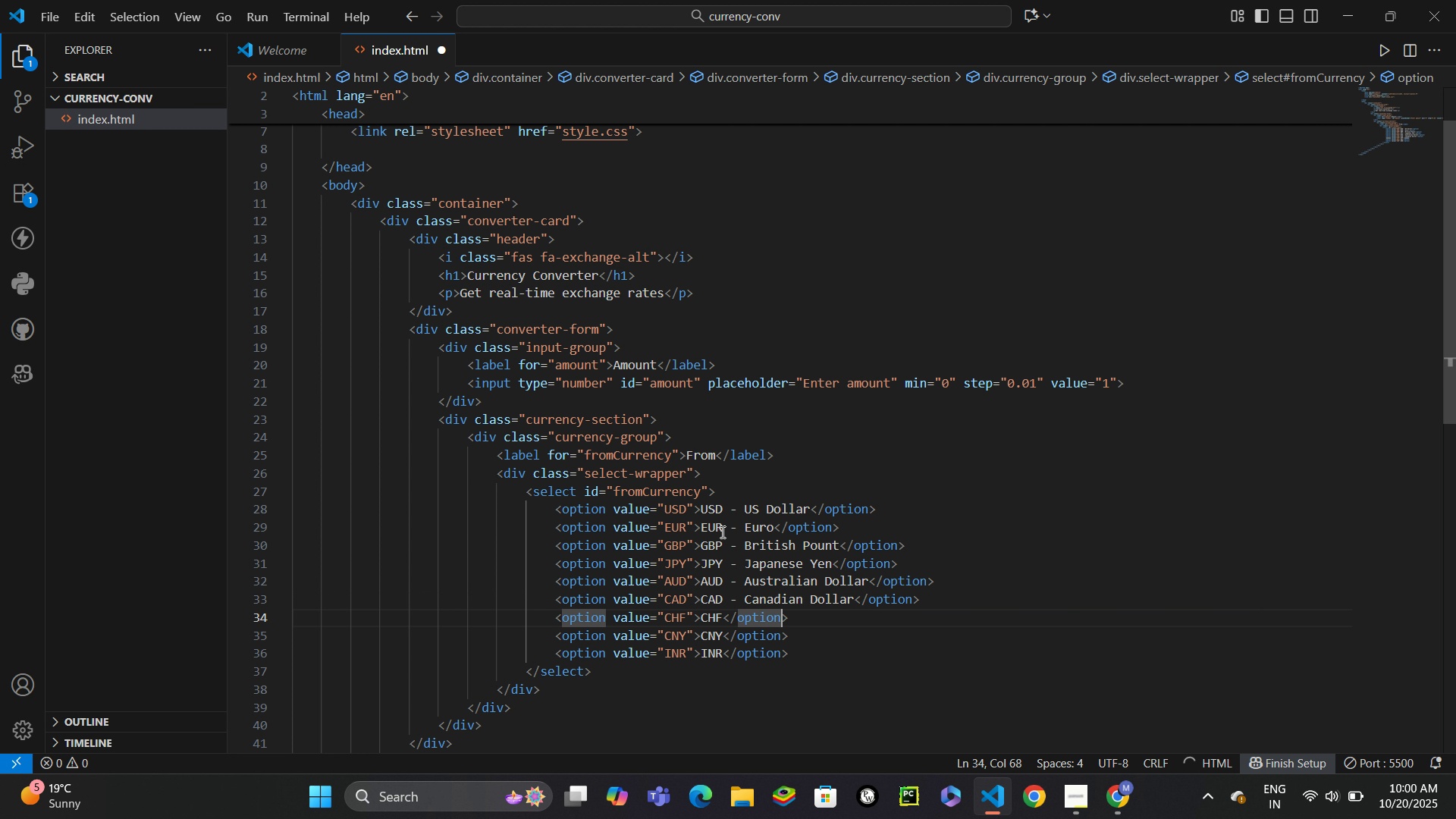 
hold_key(key=ArrowLeft, duration=0.72)
 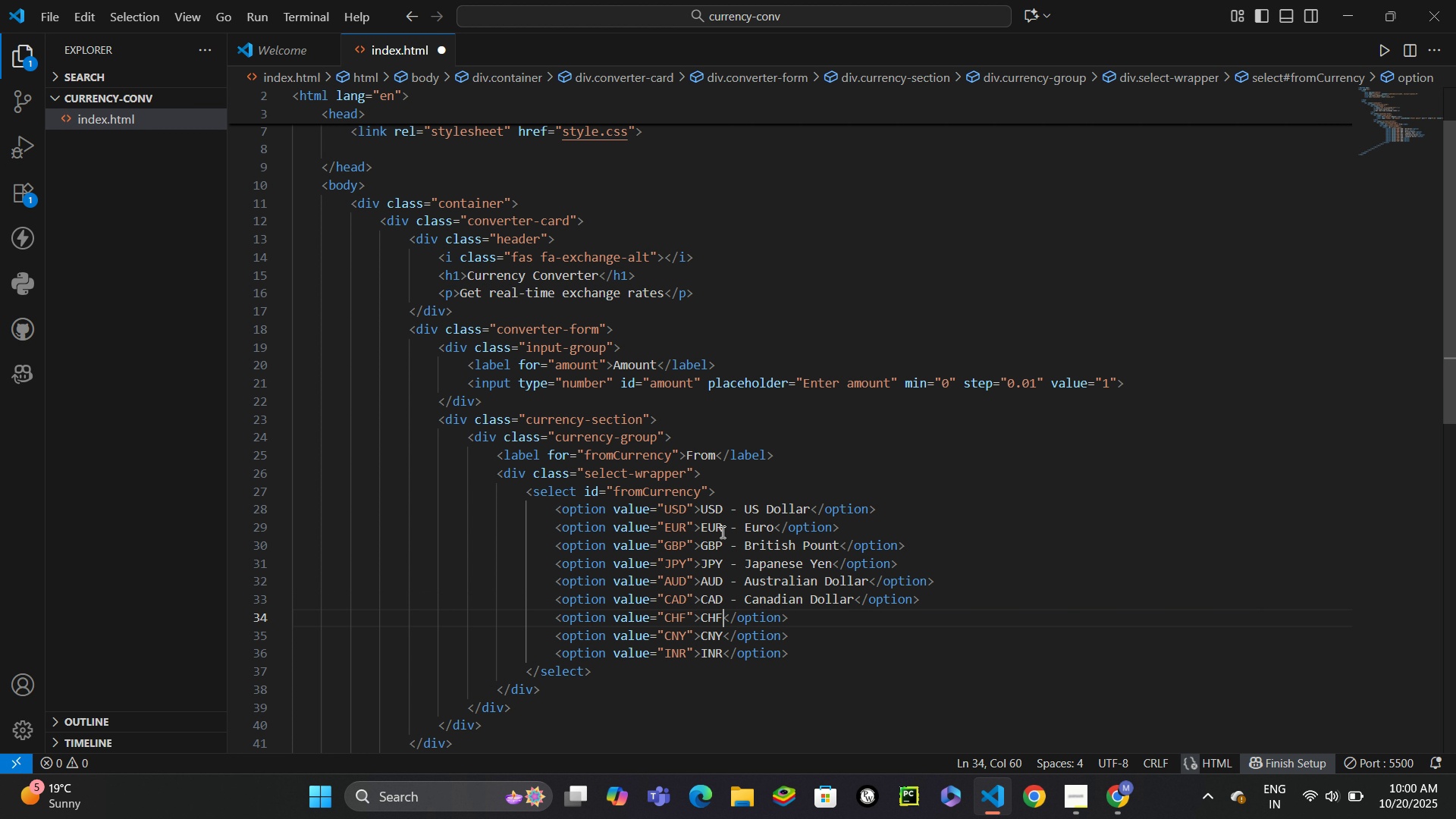 
key(ArrowLeft)
 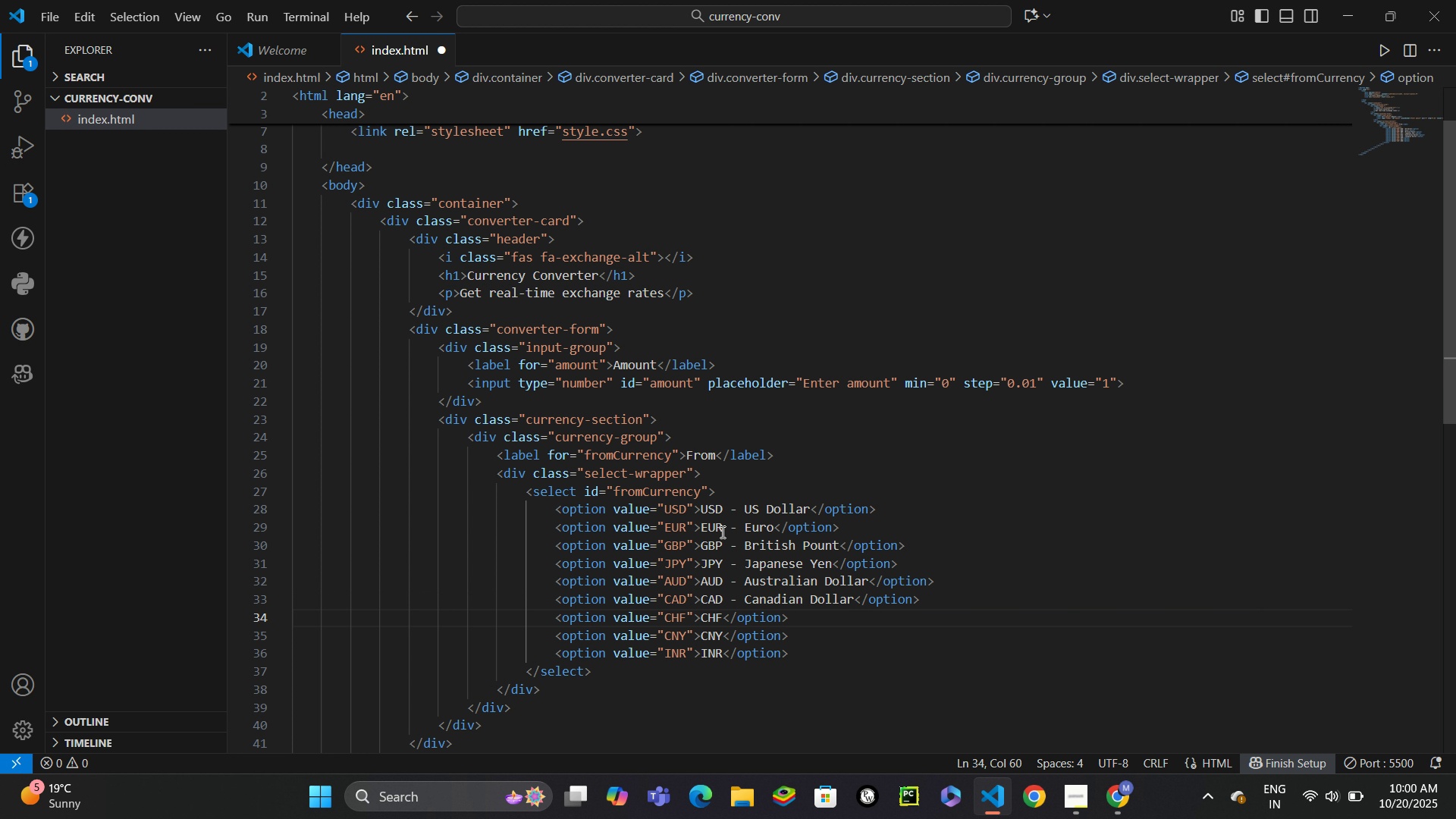 
type( - Swiss Franc)
 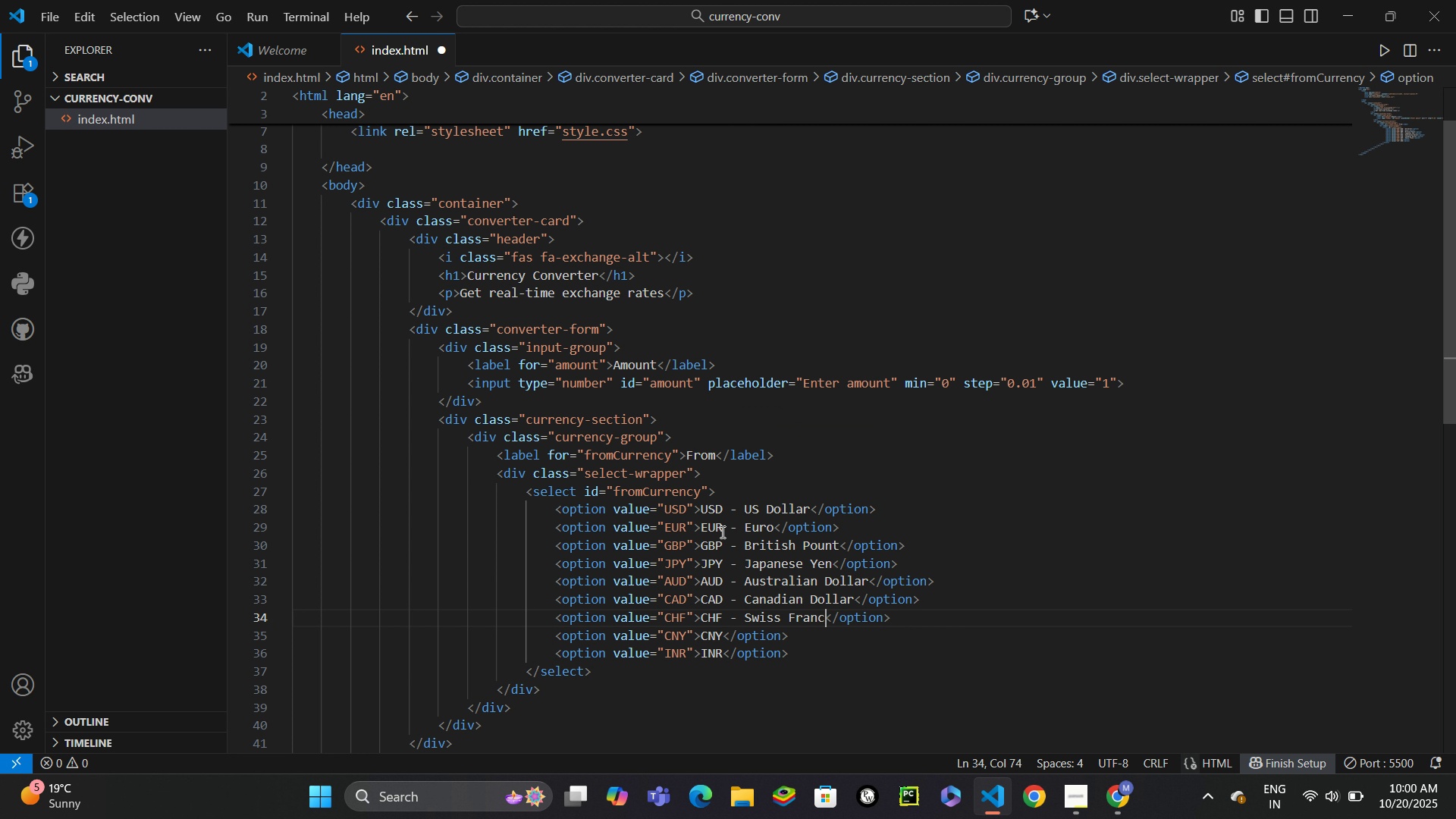 
key(ArrowDown)
 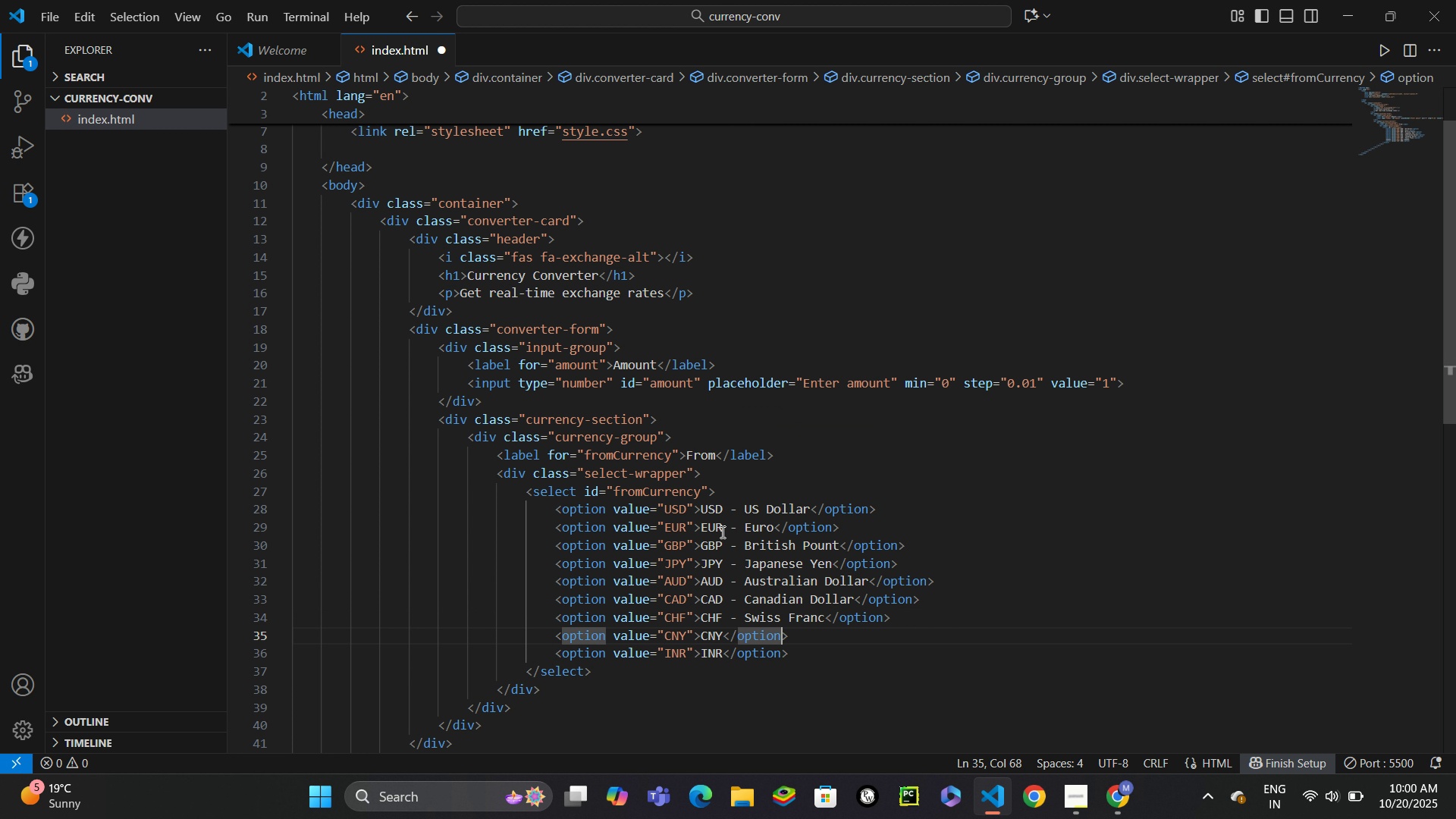 
hold_key(key=ArrowLeft, duration=0.72)
 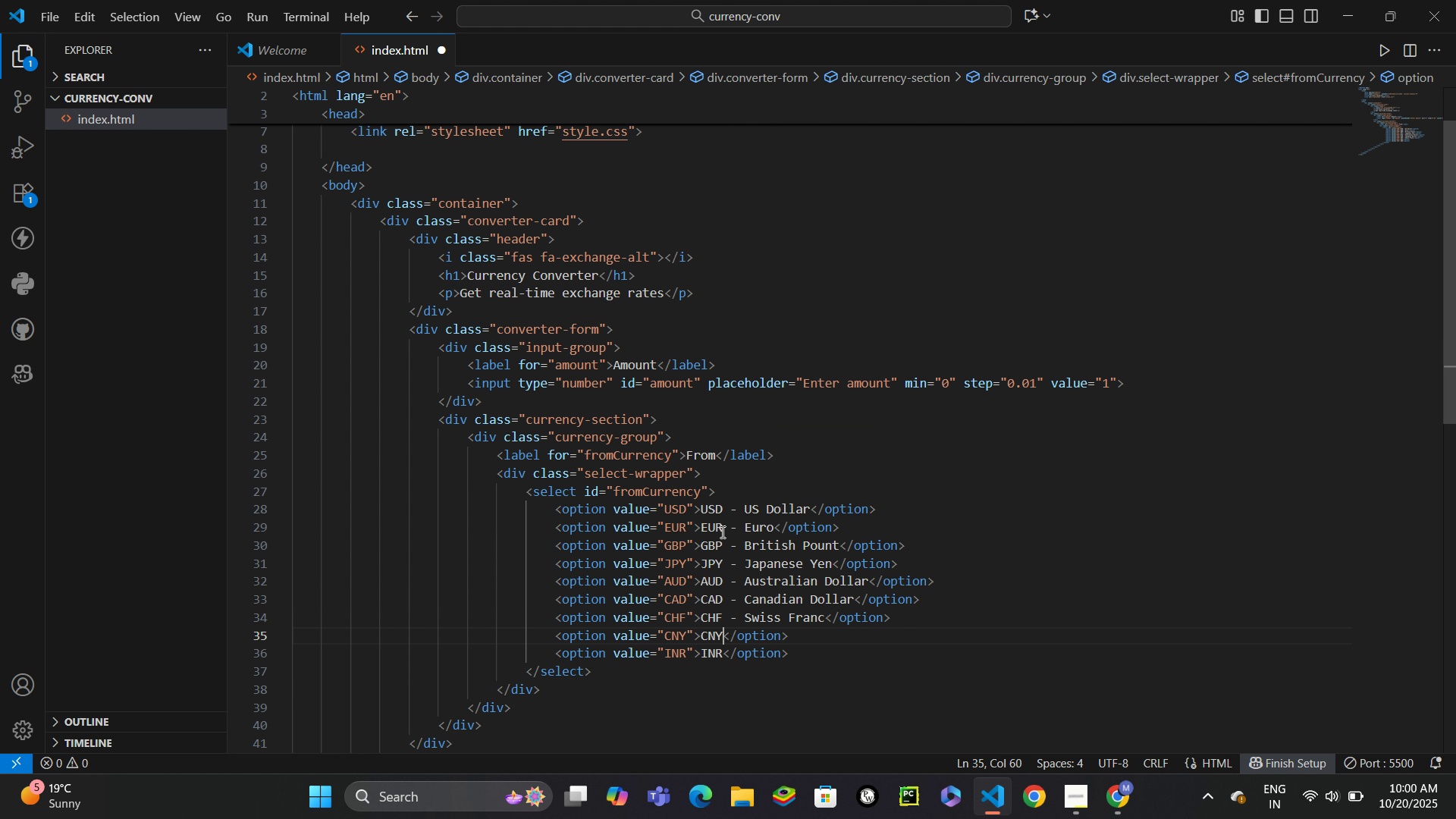 
key(ArrowLeft)
 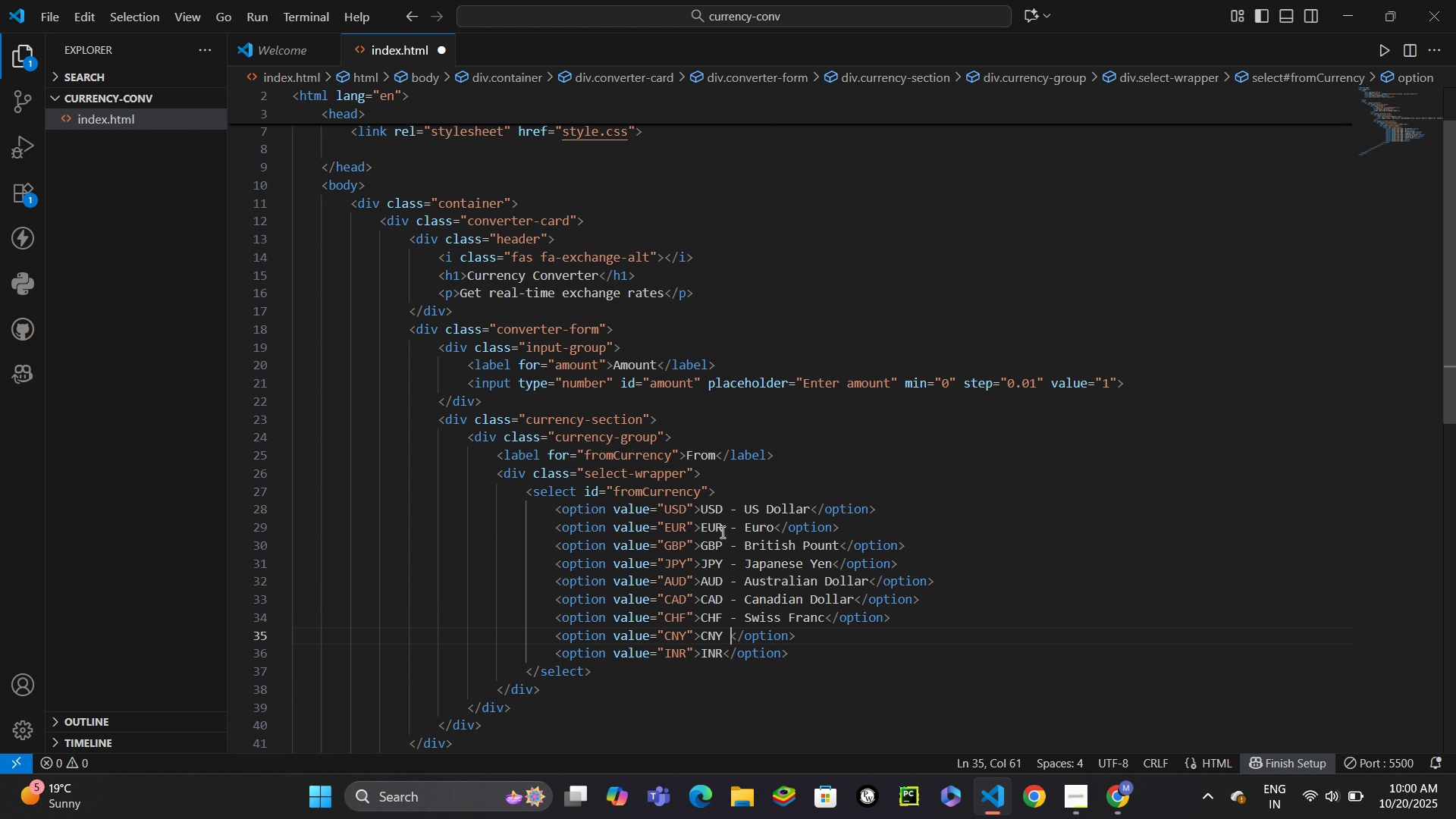 
type( - Chn)
key(Backspace)
type(inese Yuan)
 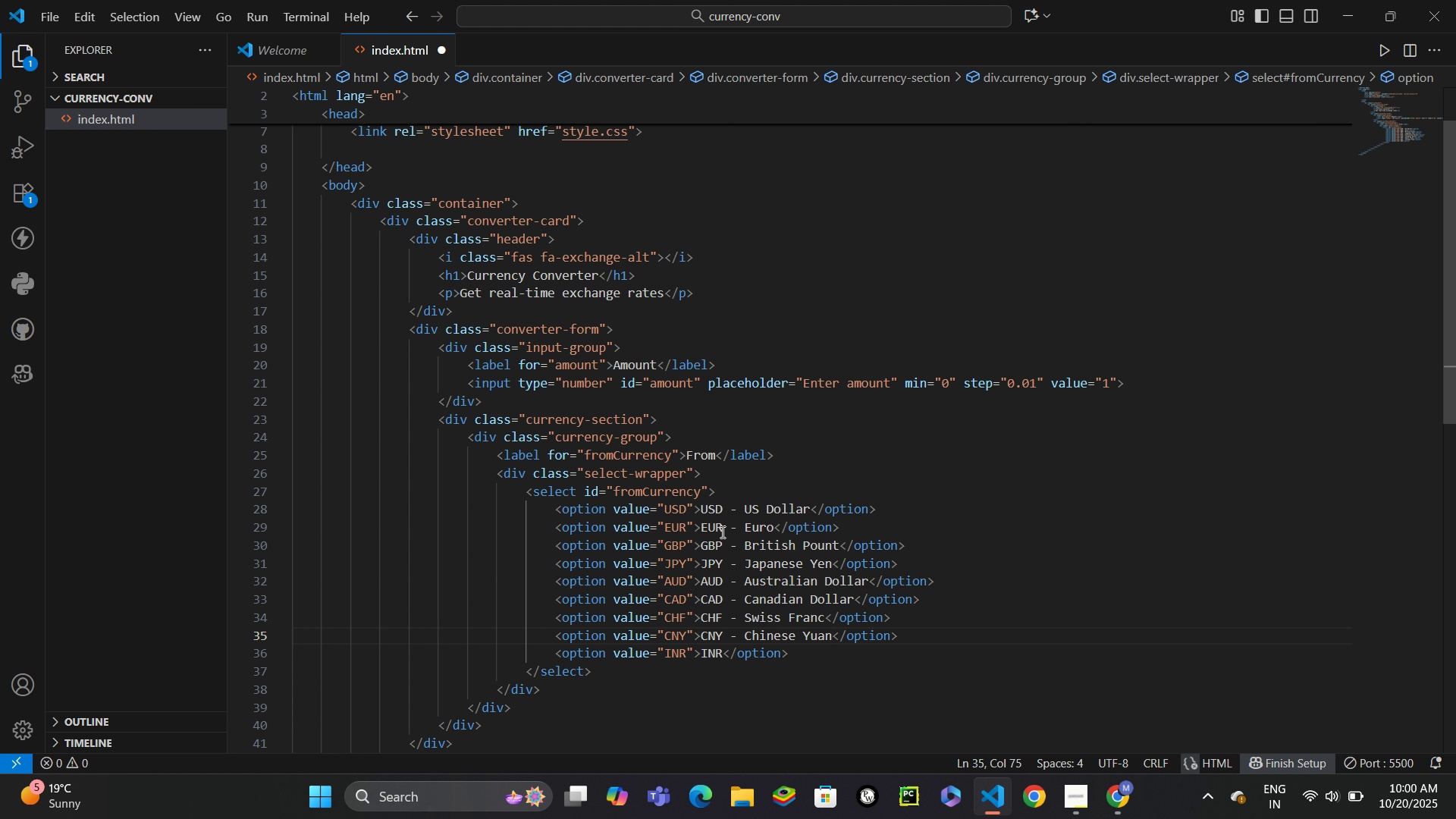 
key(ArrowDown)
 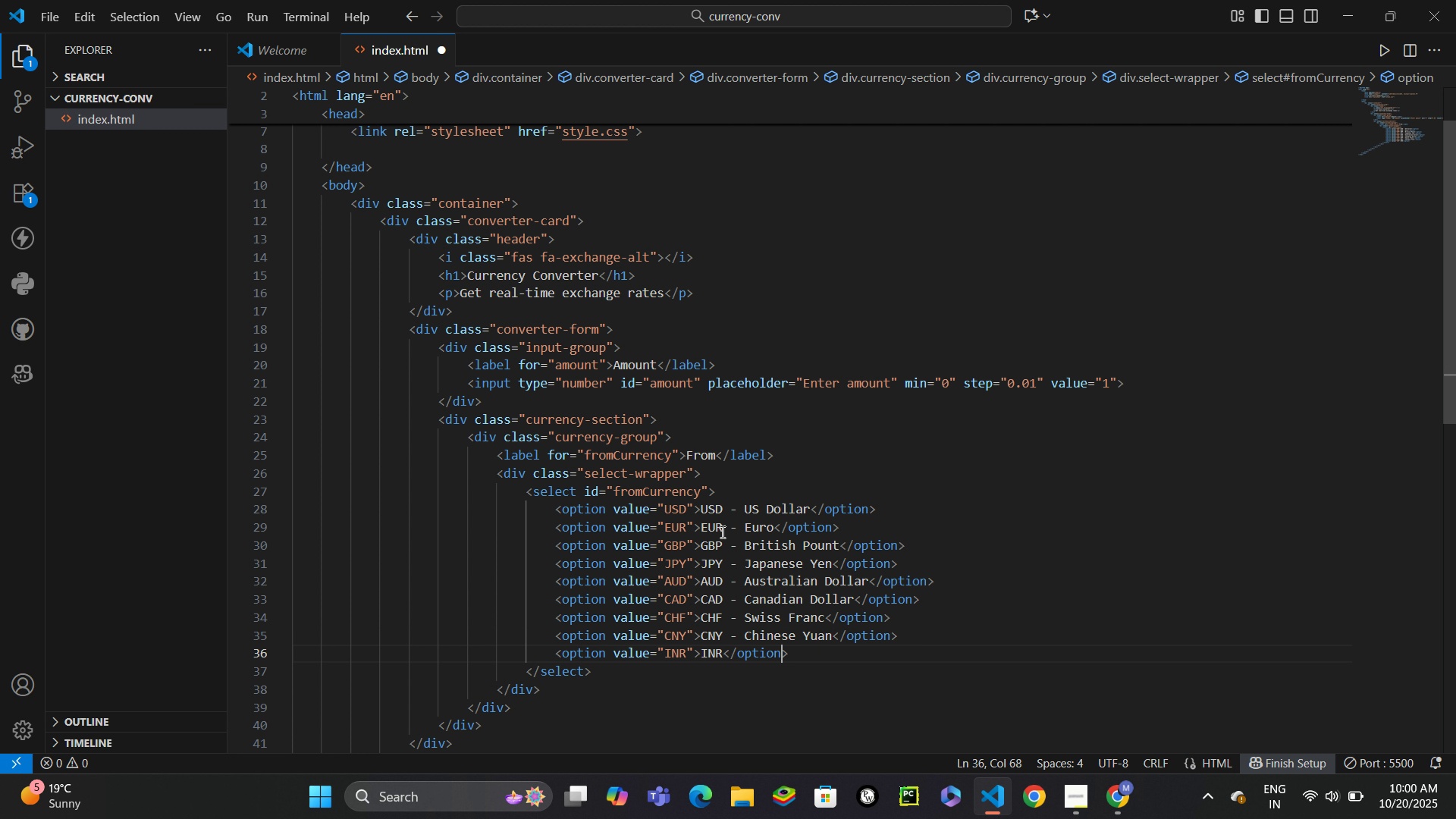 
hold_key(key=ArrowLeft, duration=0.72)
 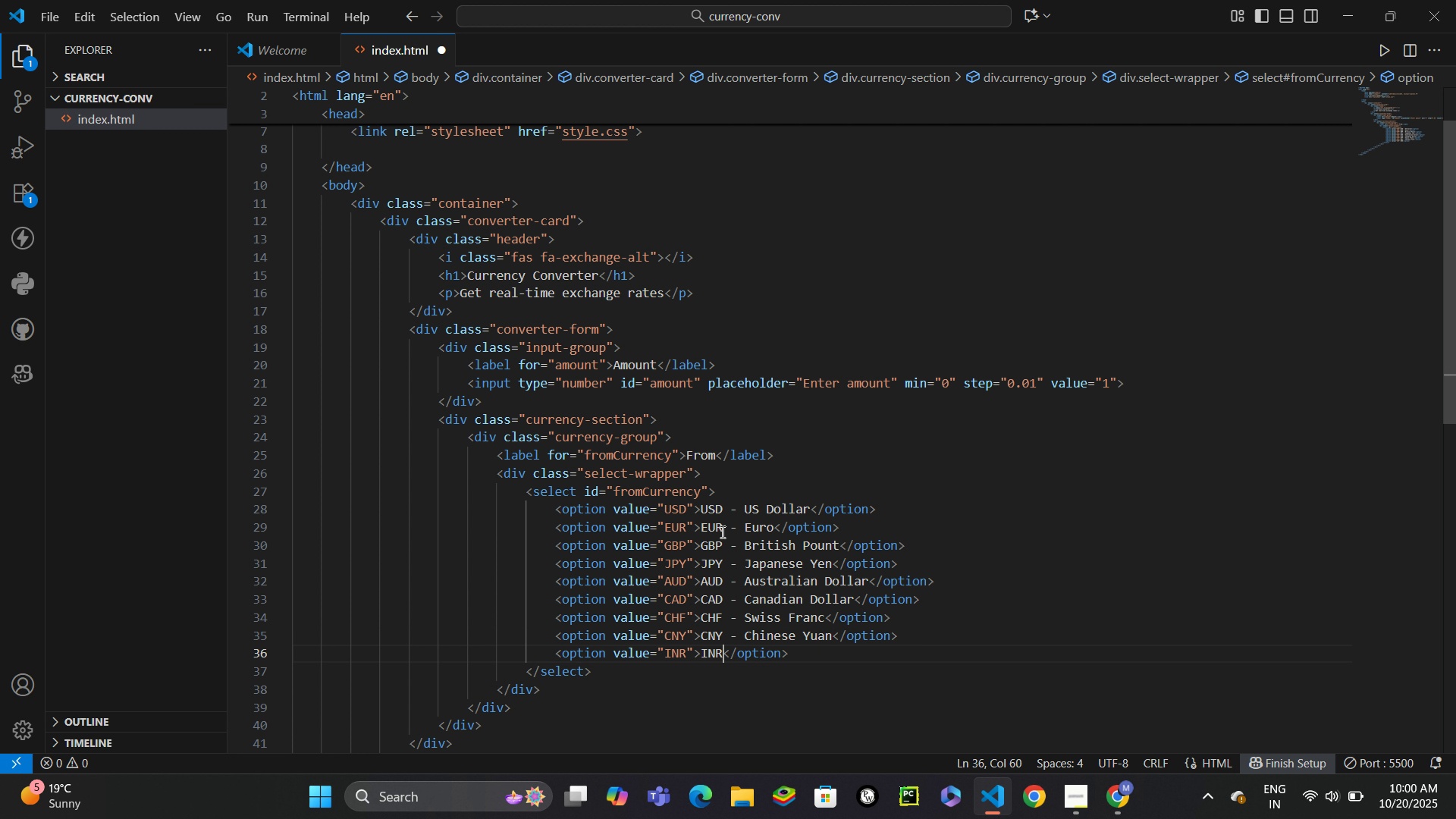 
key(ArrowLeft)
 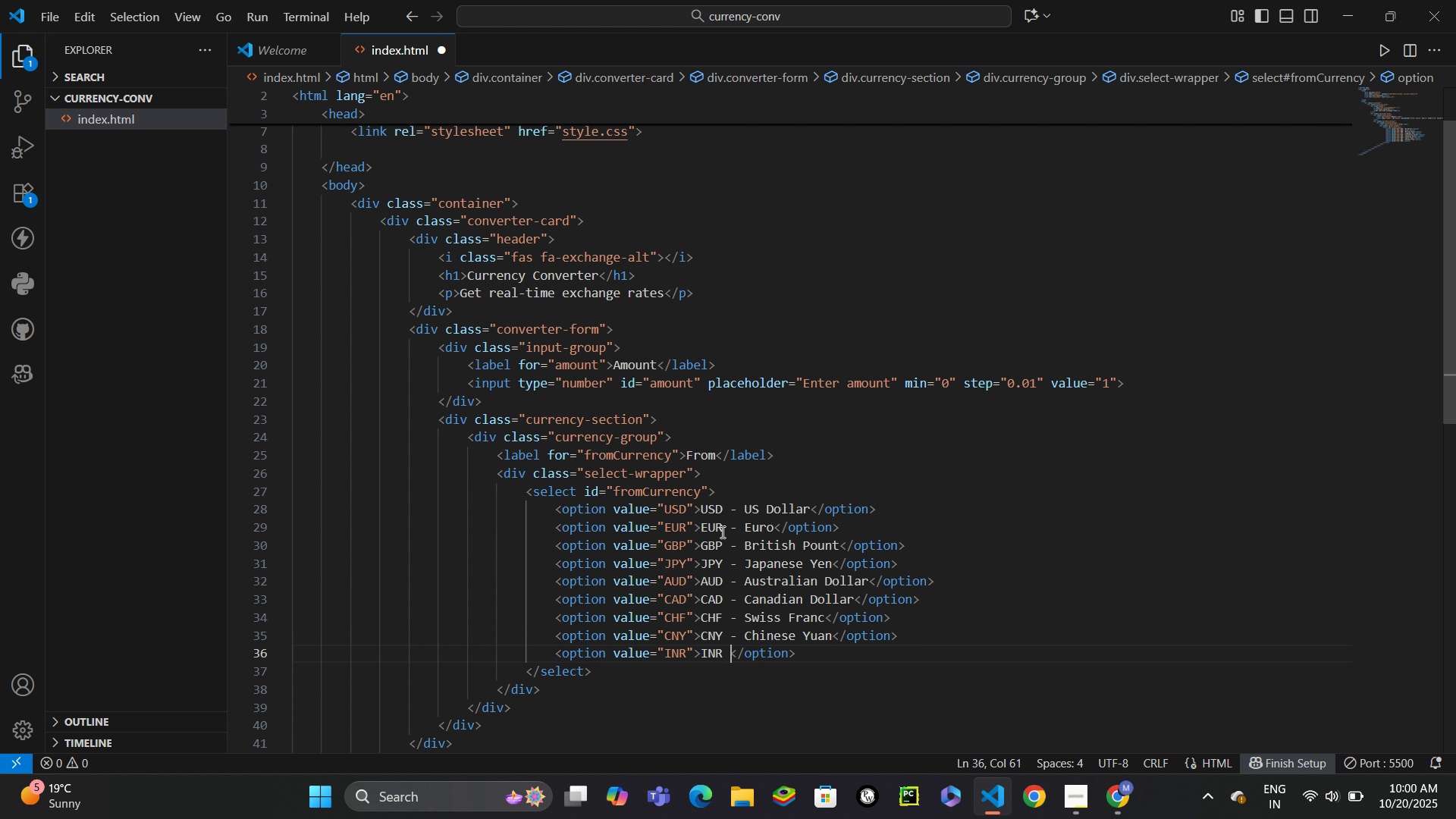 
type( - Indian Rupee)
 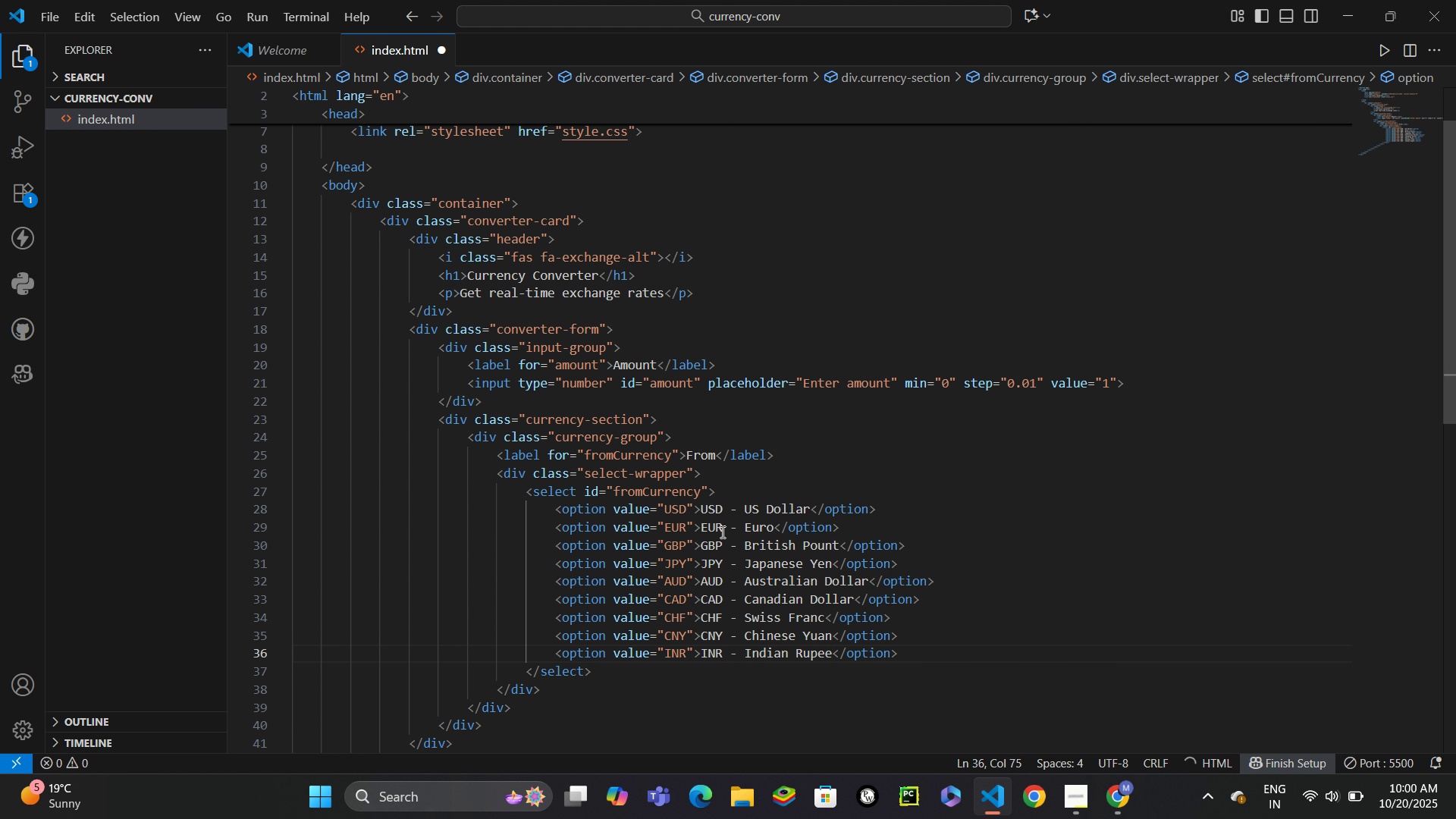 
key(ArrowDown)
 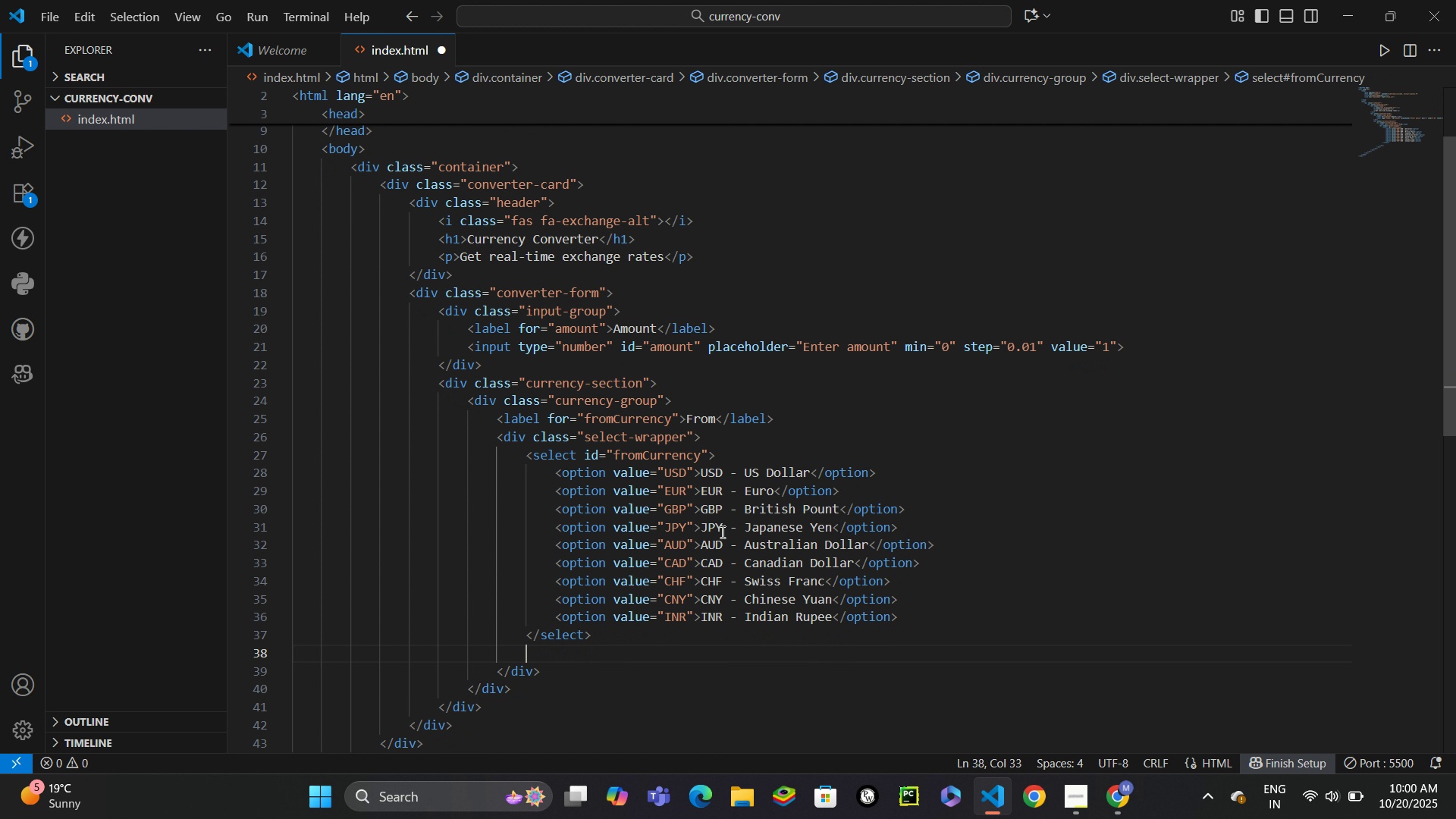 
key(Enter)
 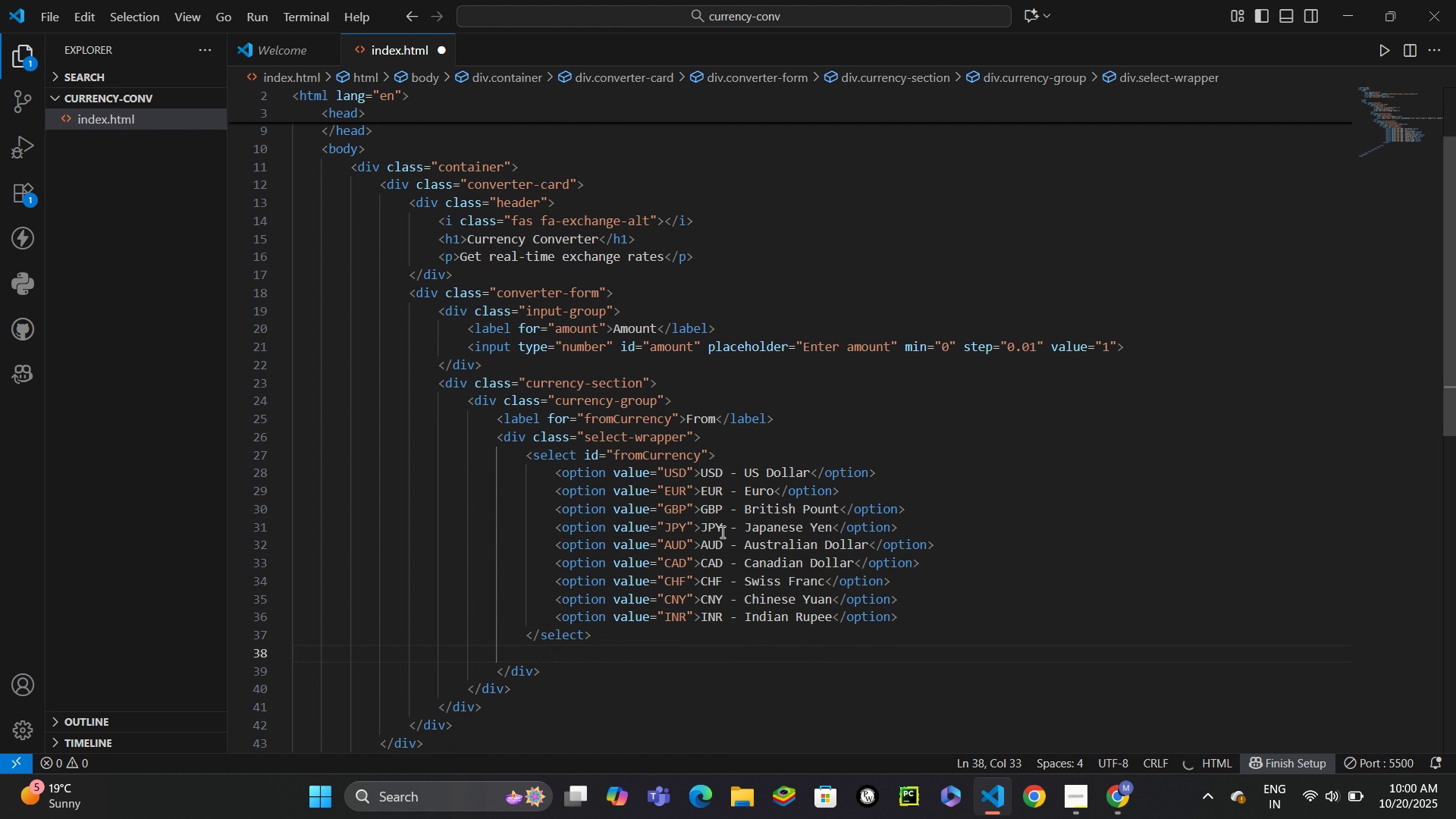 
type(<i clas)
 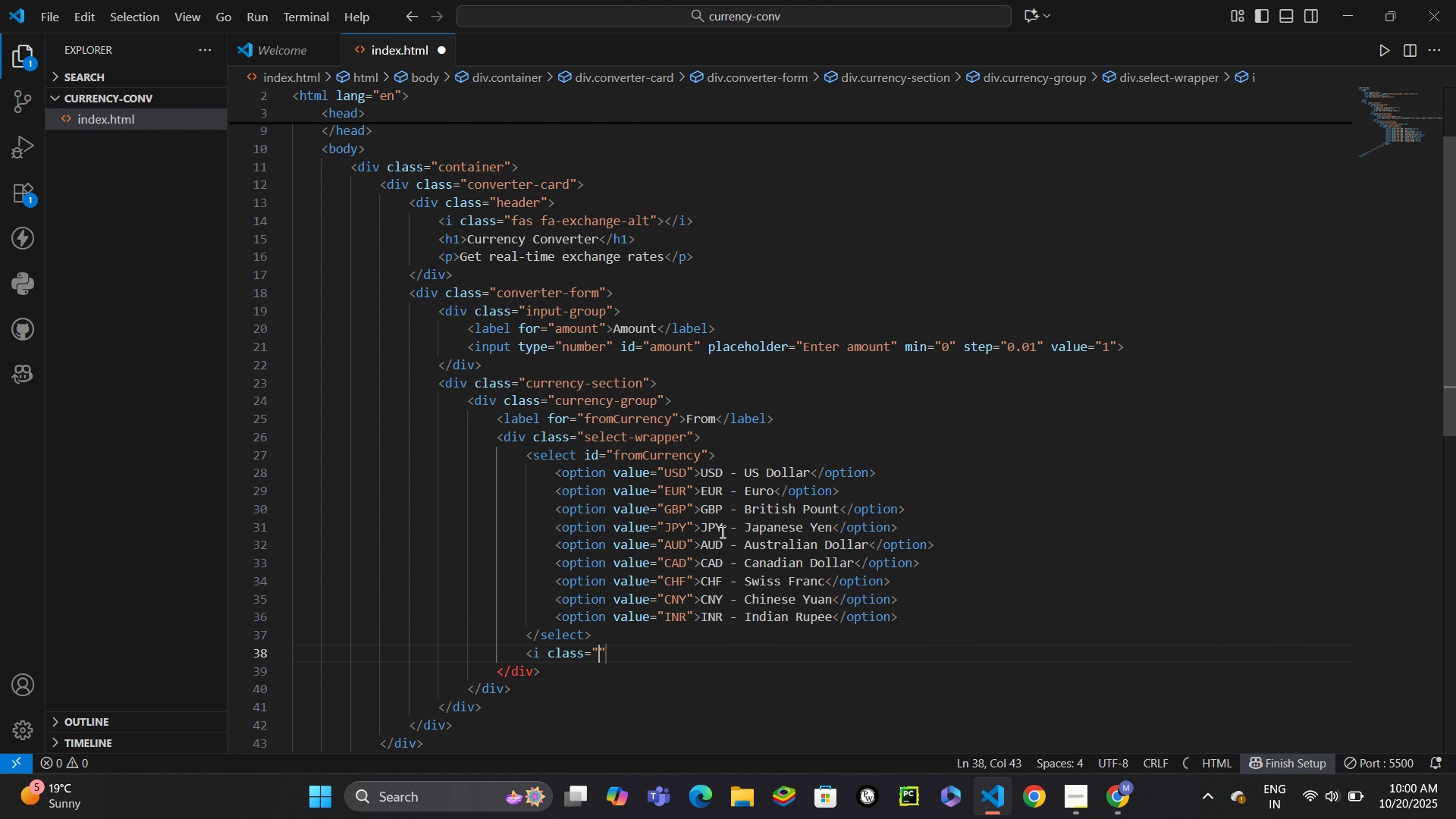 
key(Enter)
 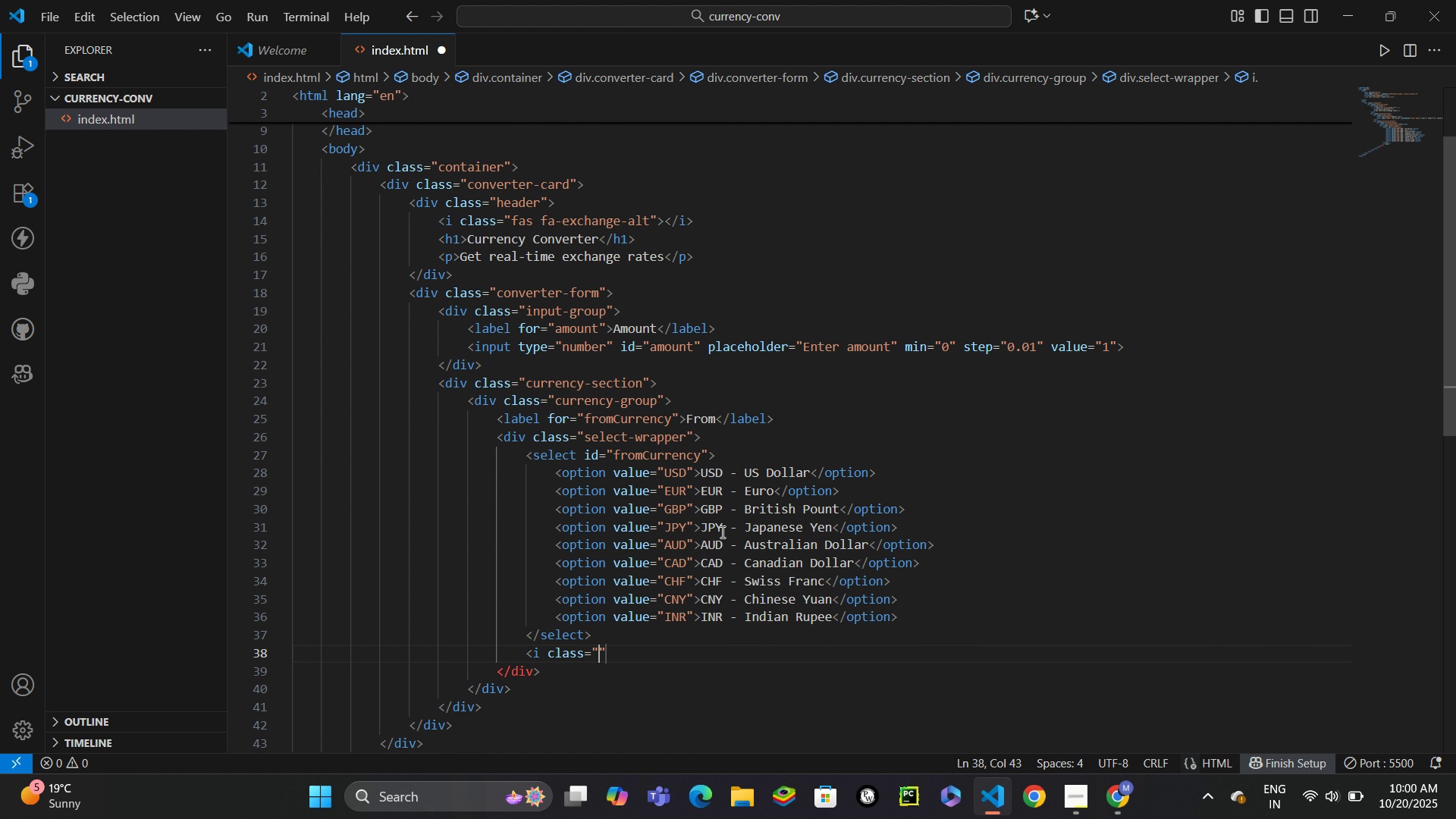 
type(fas fa-fa)
key(Backspace)
key(Backspace)
type(chevron-down)
 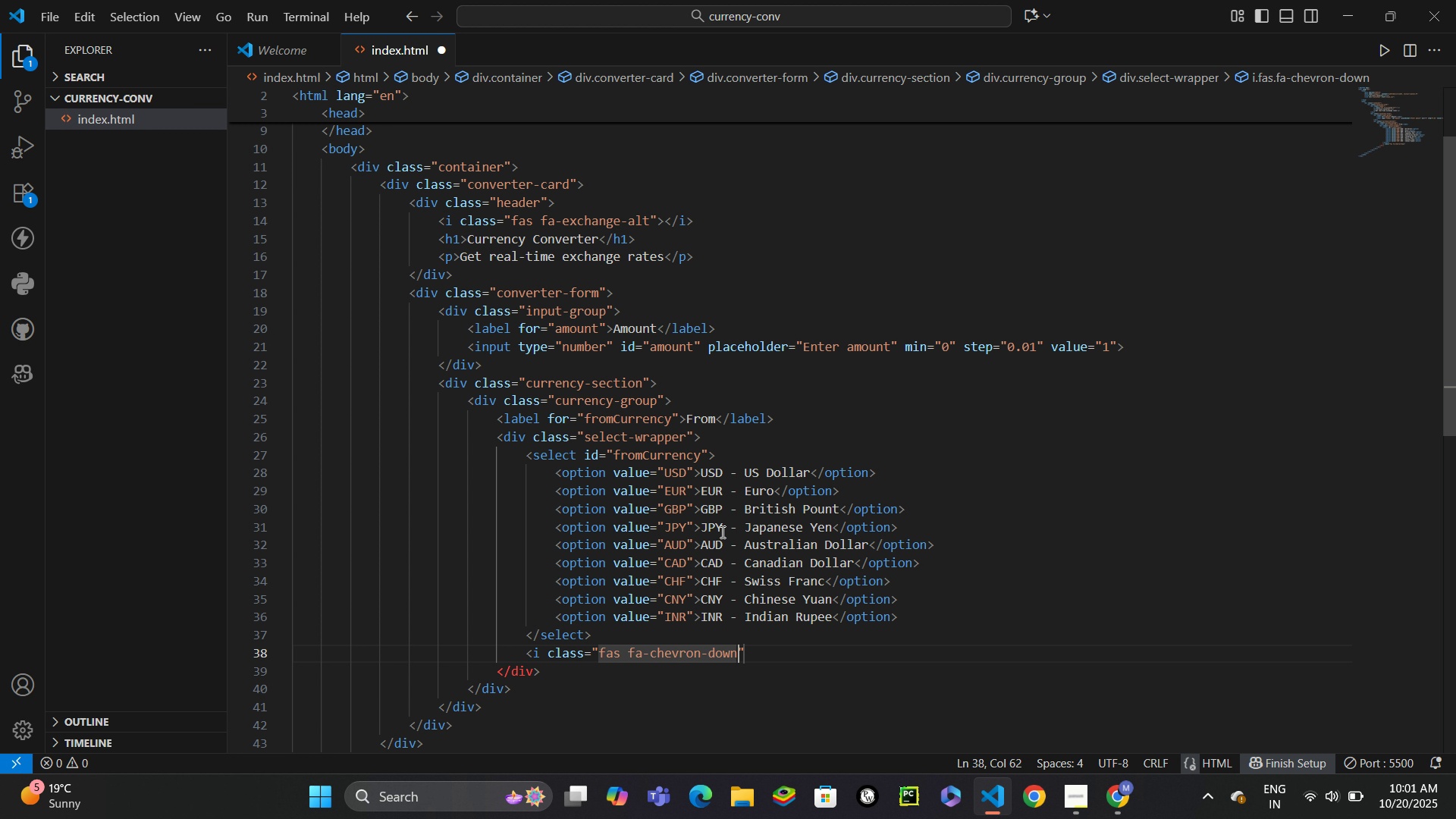 
key(ArrowRight)
 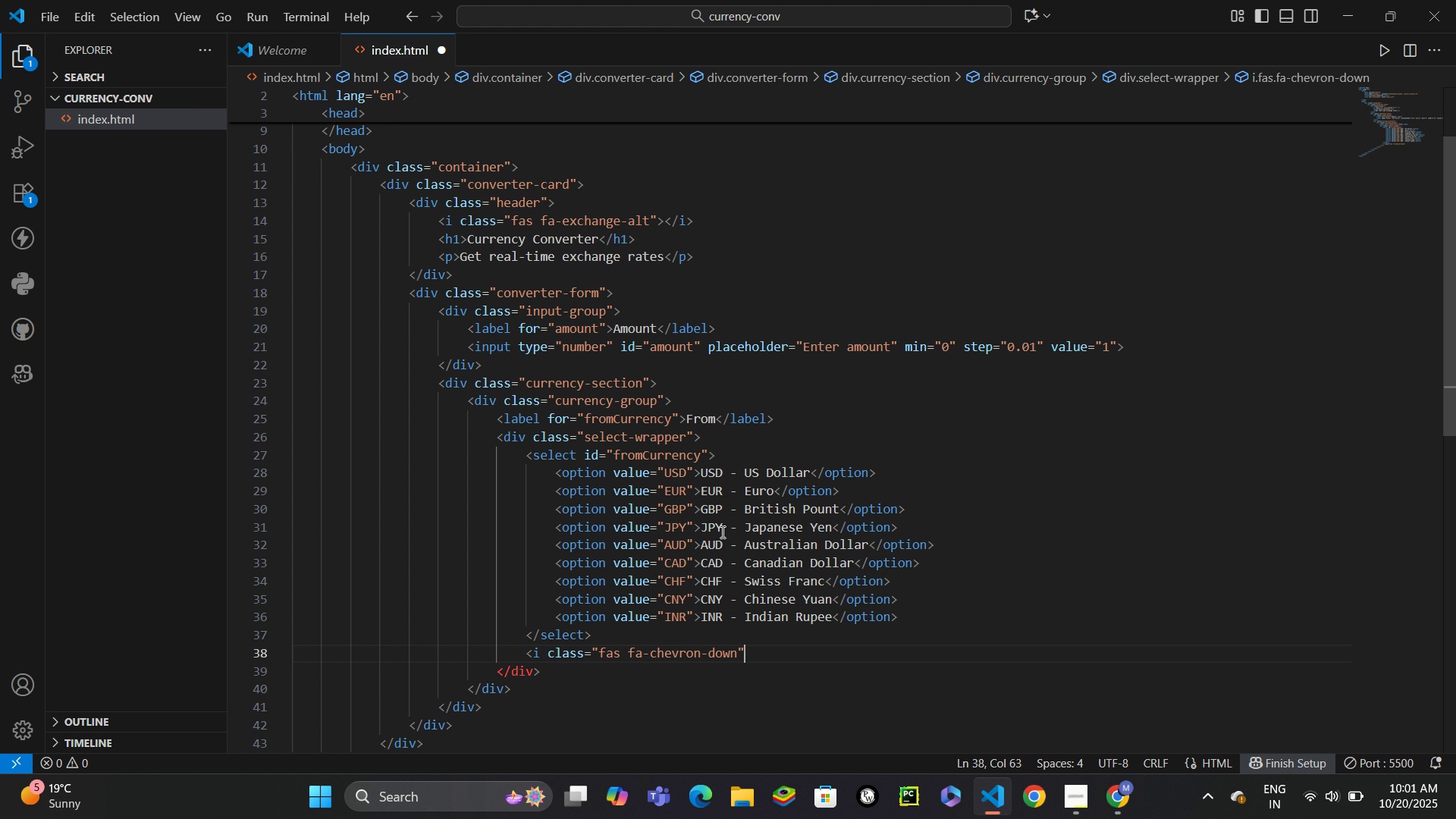 
key(Shift+Period)
 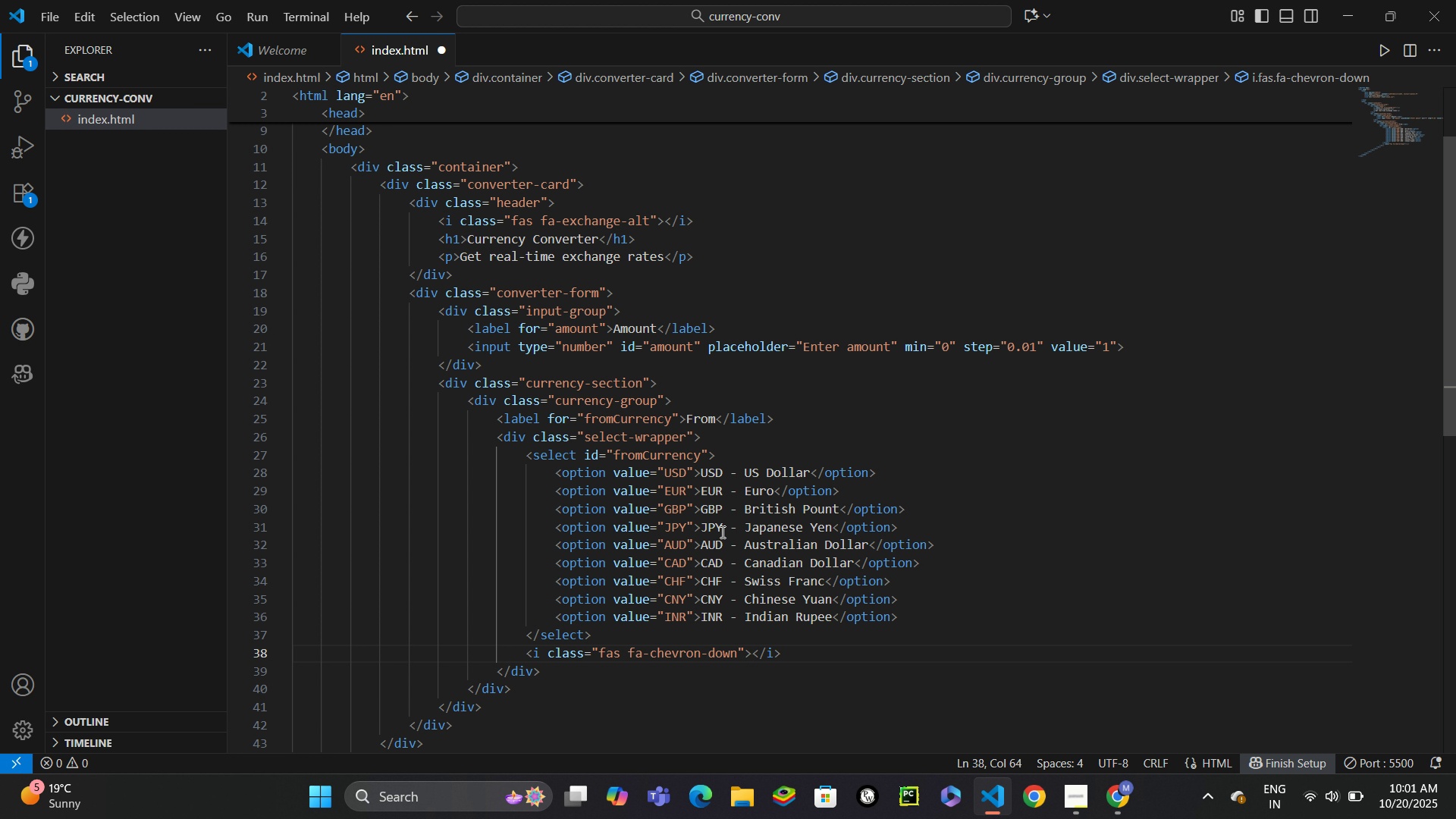 
key(ArrowDown)
 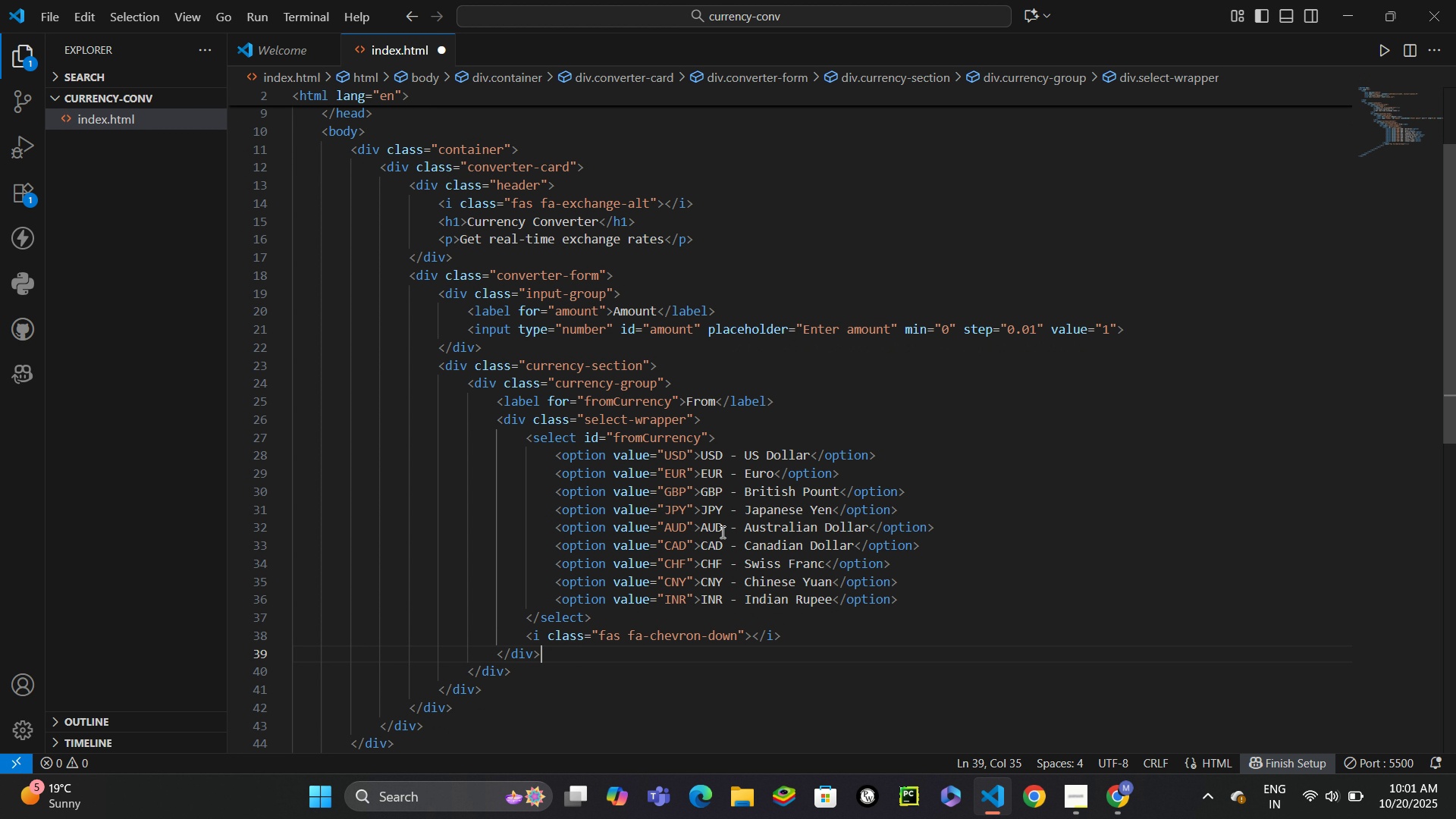 
key(ArrowDown)
 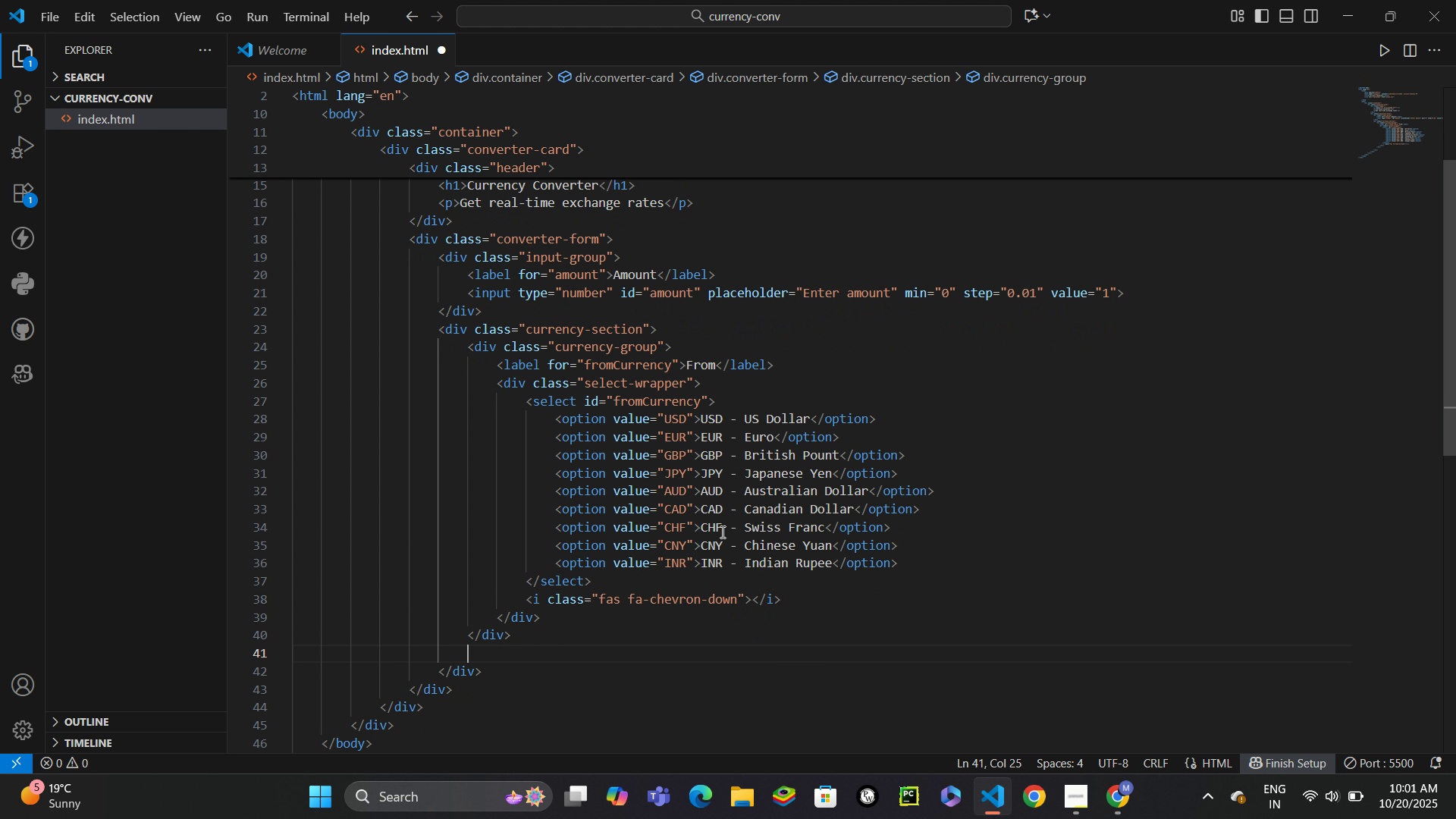 
key(Enter)
 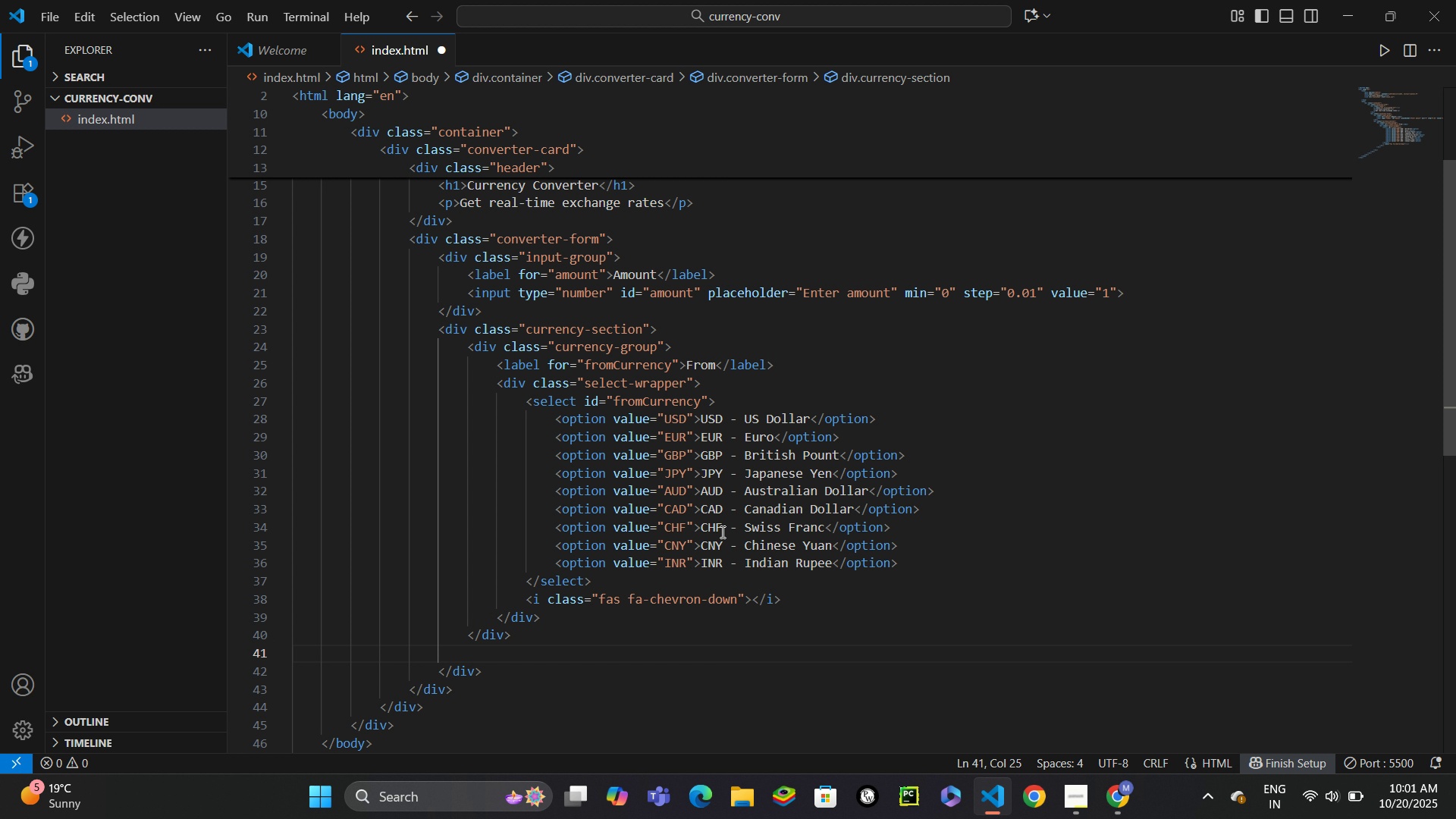 
wait(5.43)
 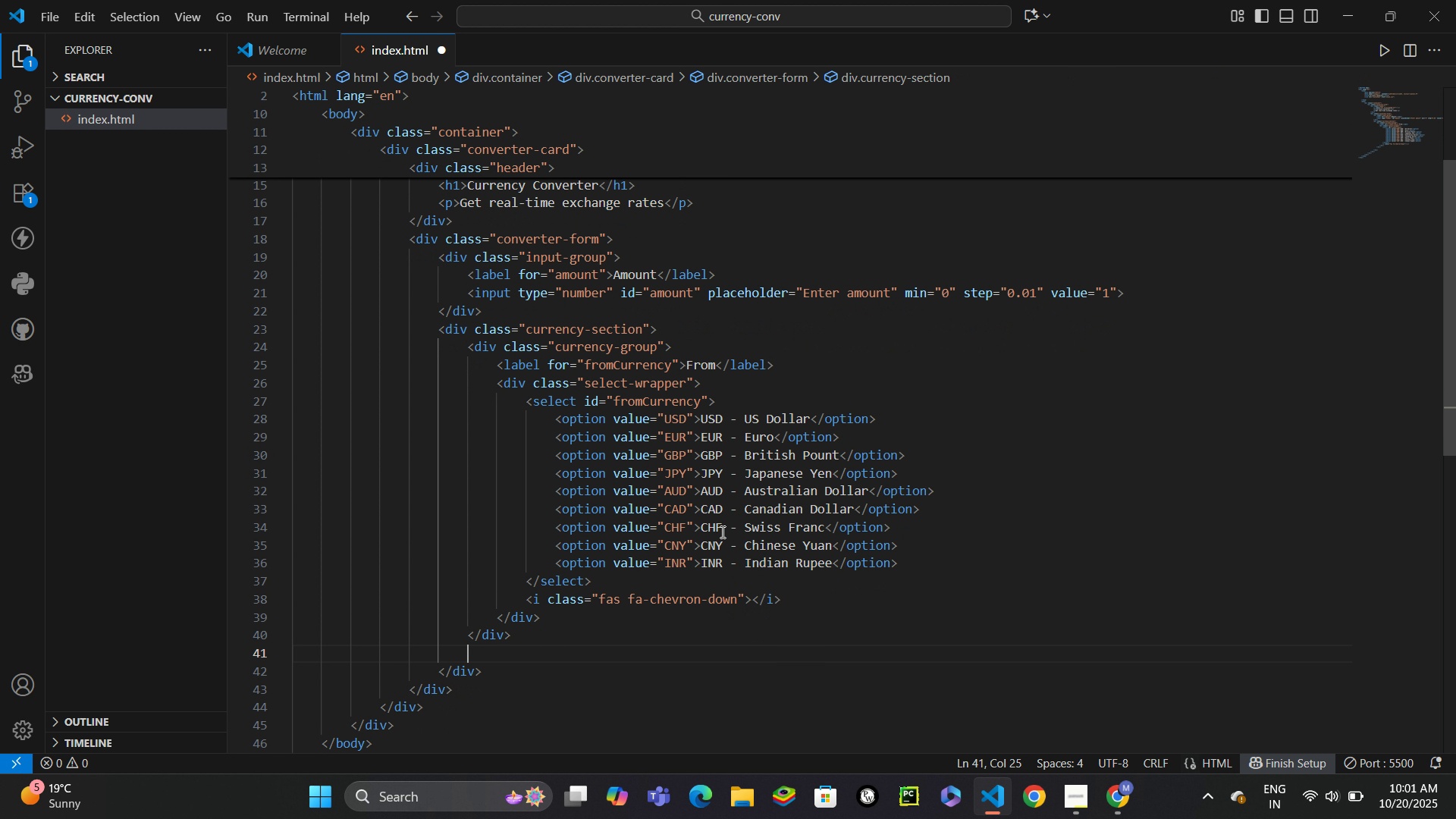 
type(div.swap-btn)
 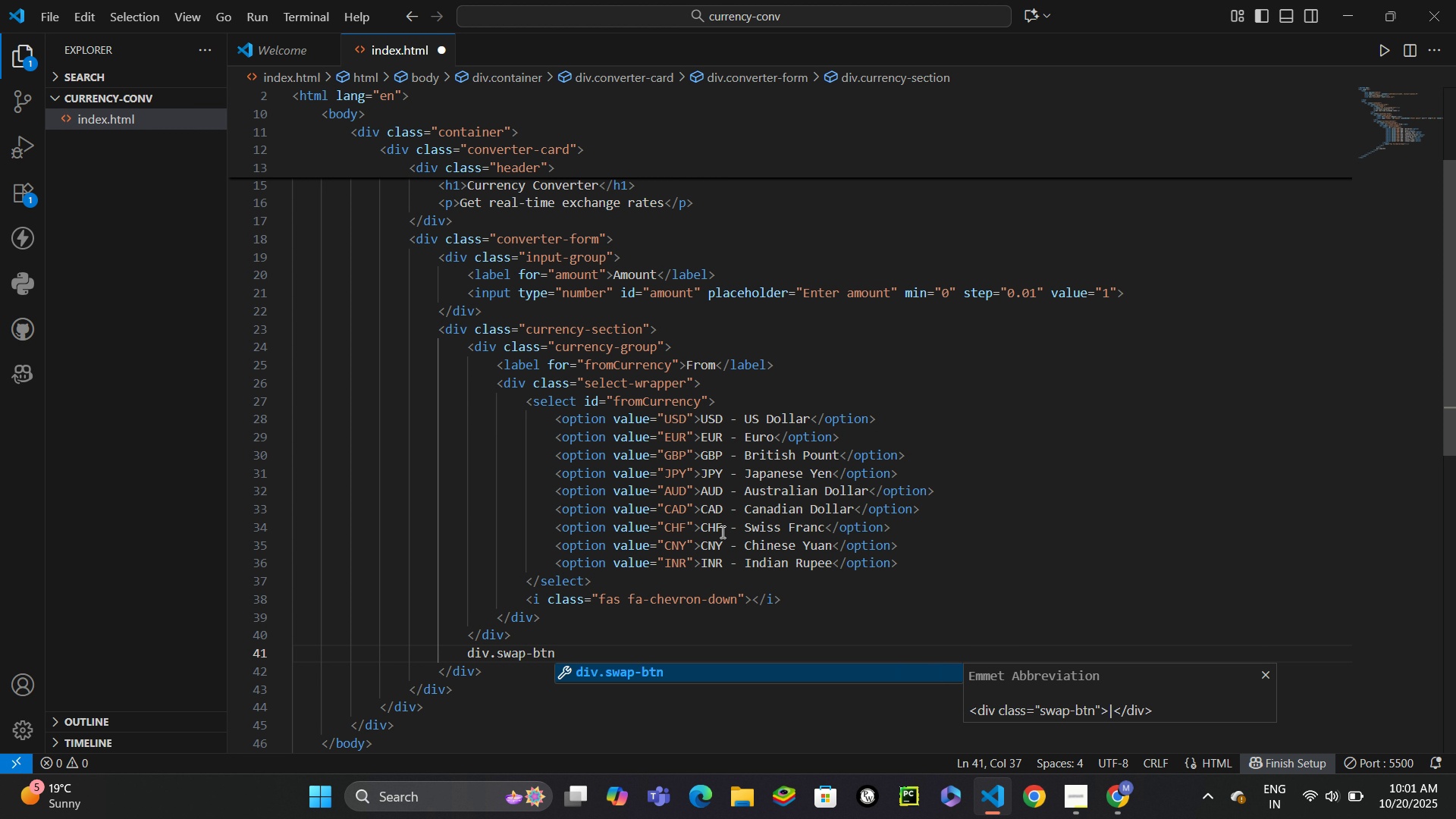 
key(Enter)
 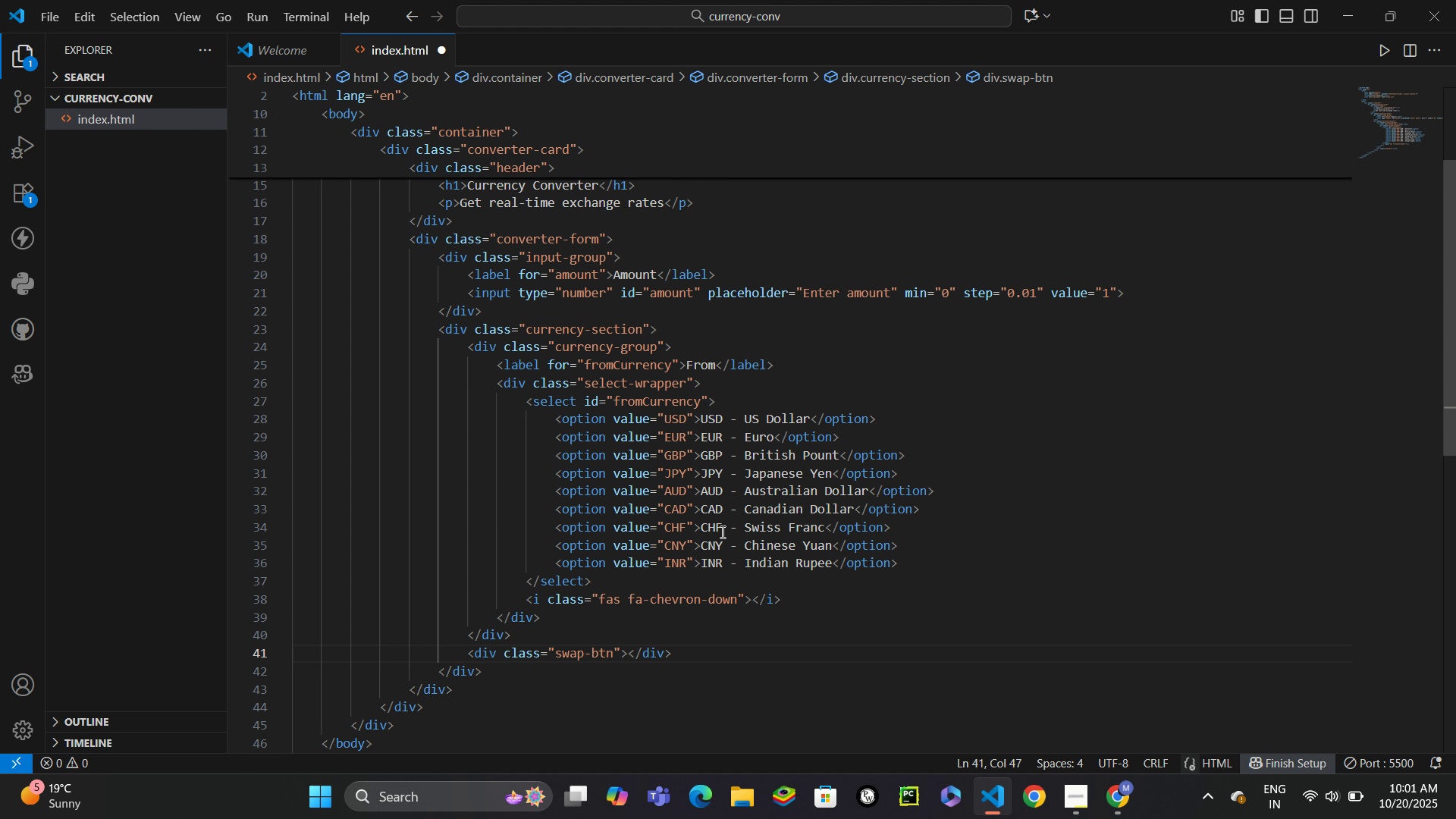 
key(ArrowLeft)
 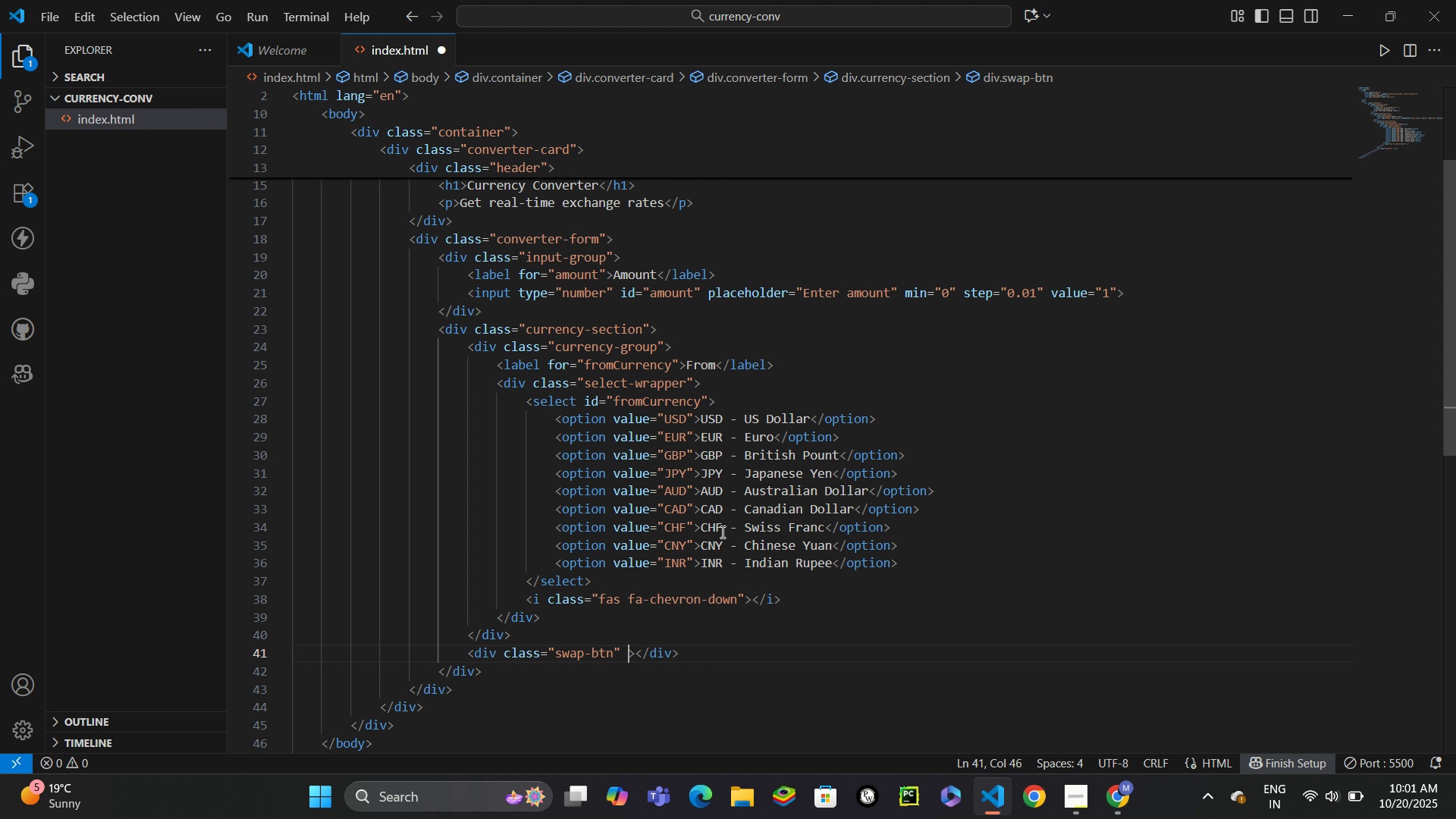 
type( id)
 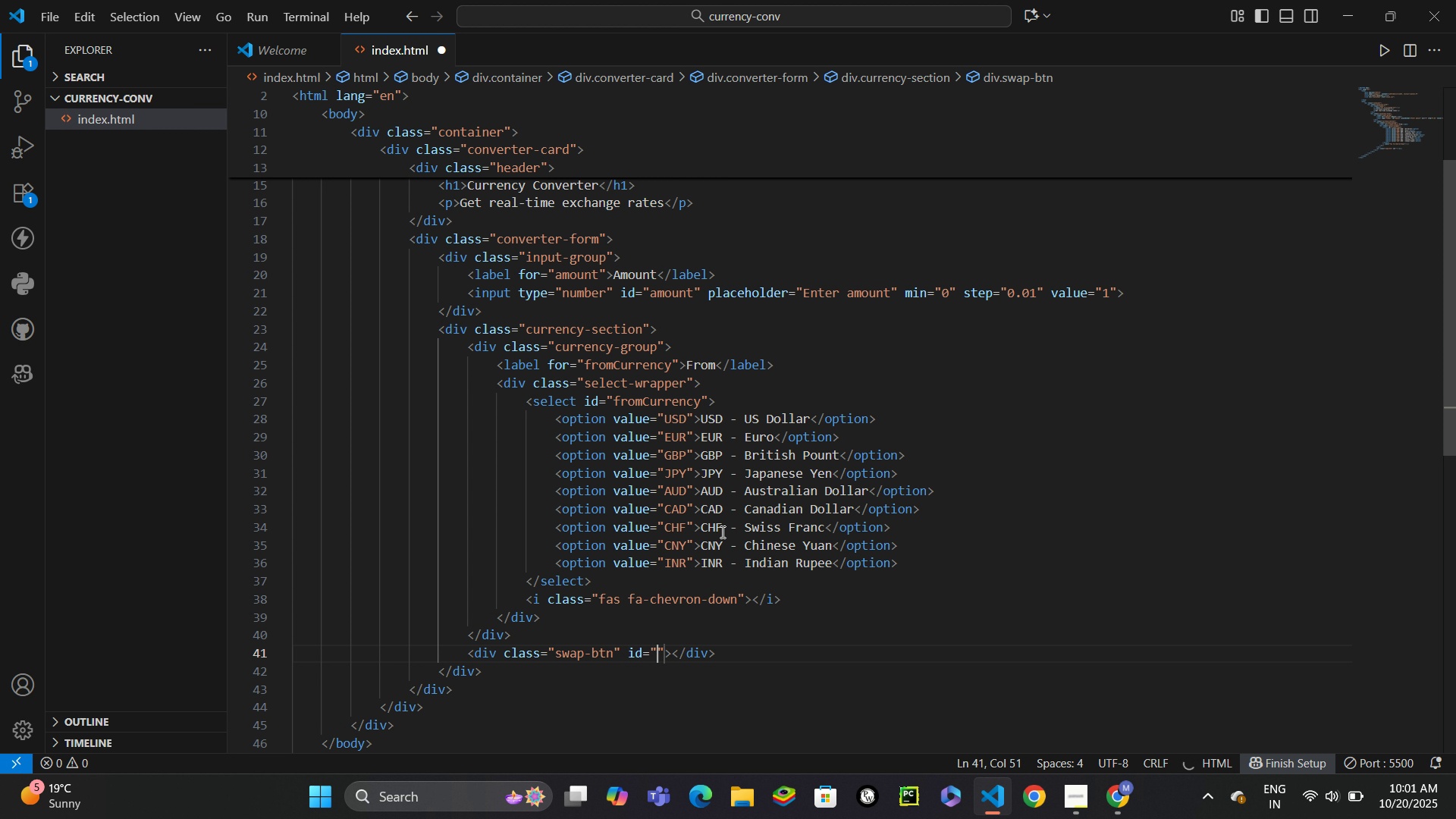 
key(Enter)
 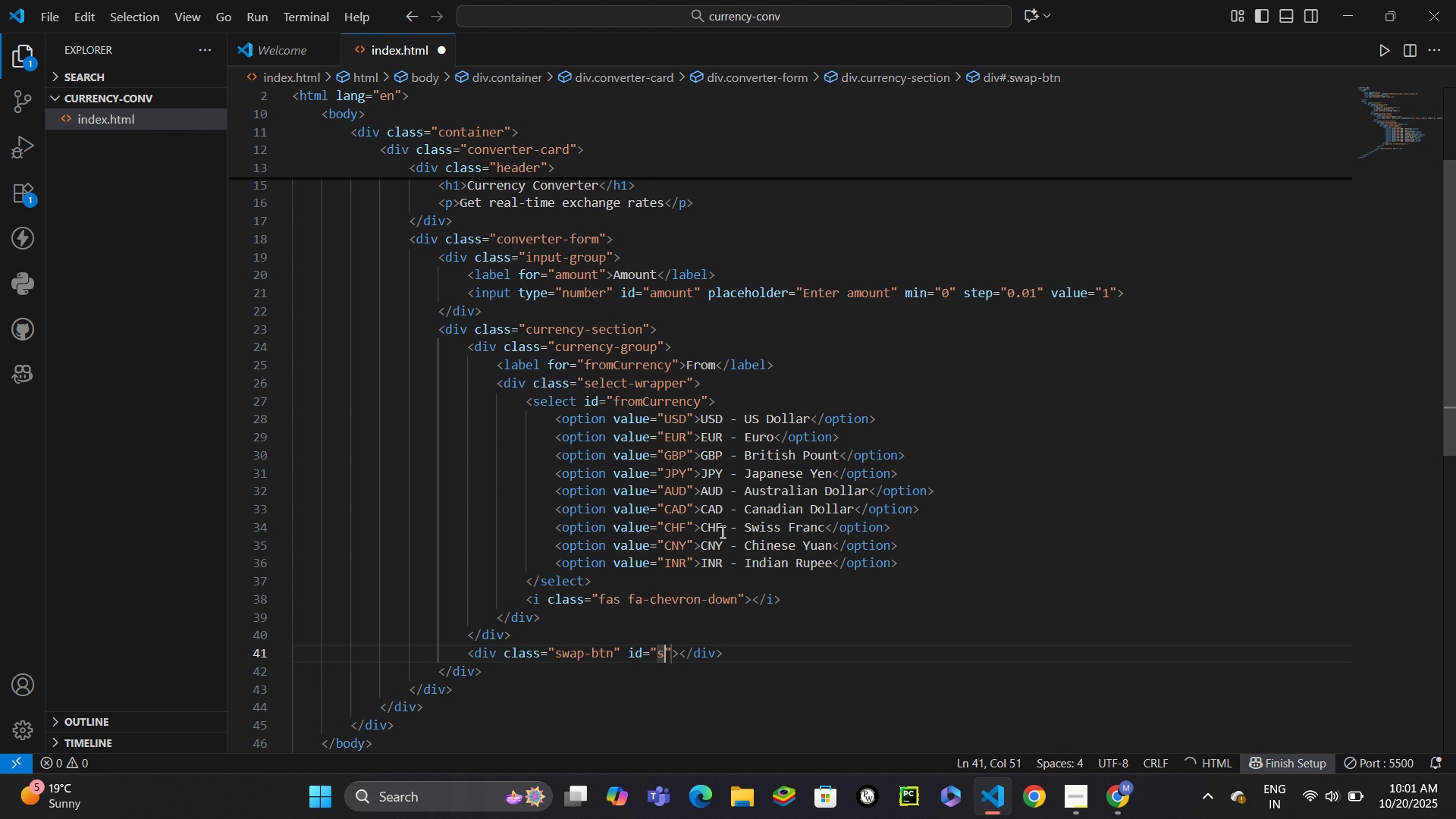 
type(swapBtn)
 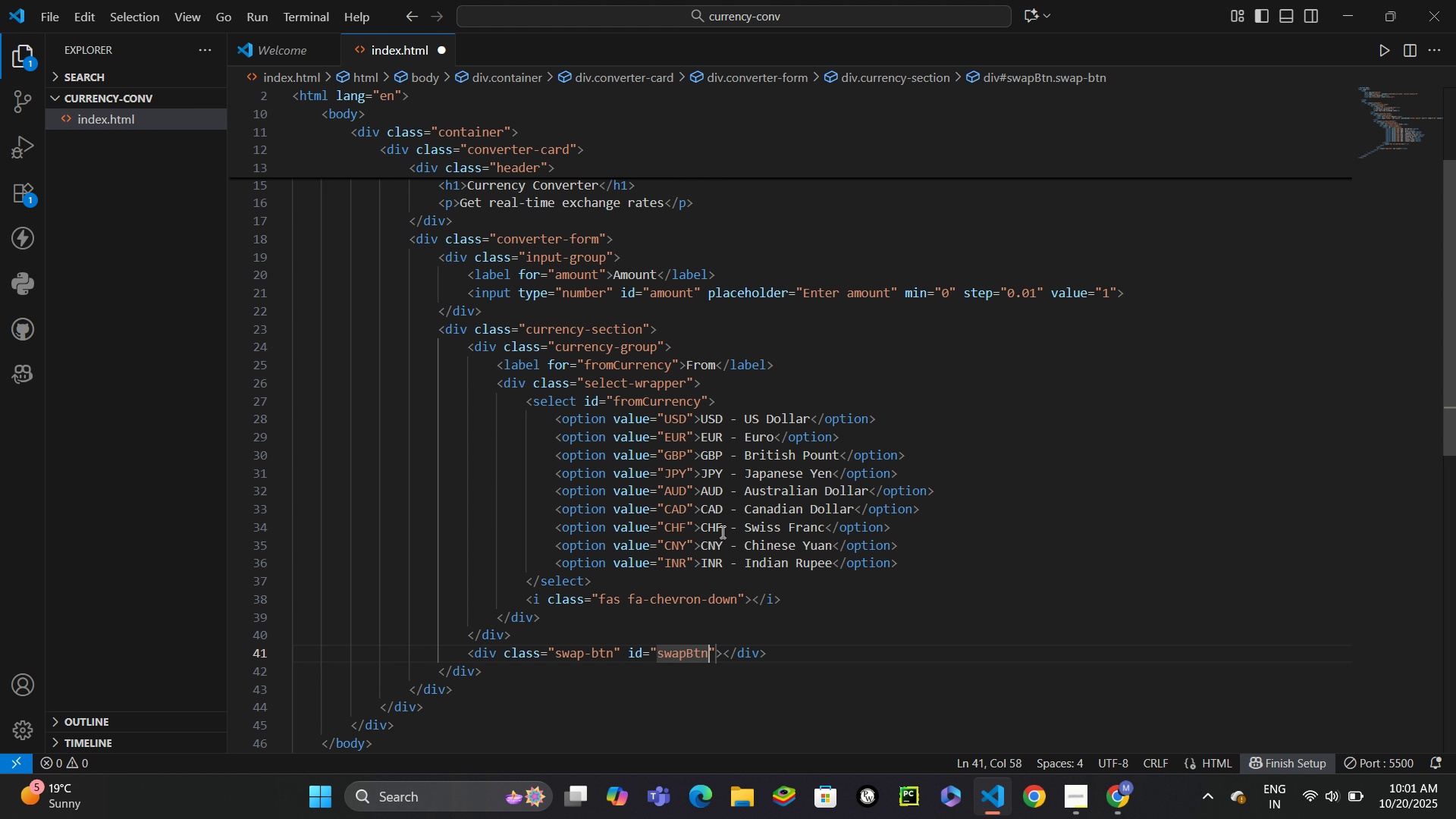 
key(ArrowRight)
 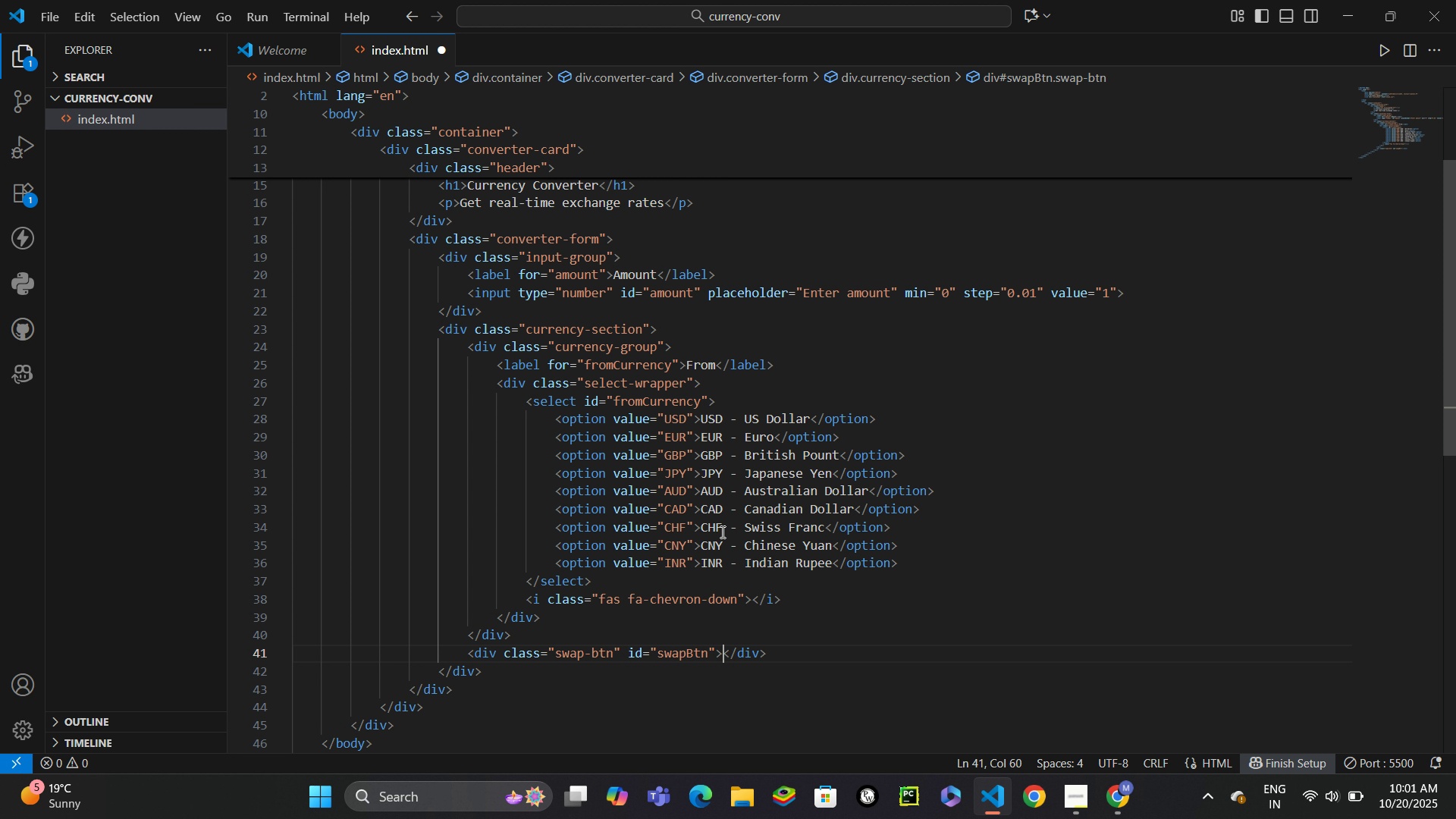 
key(ArrowRight)
 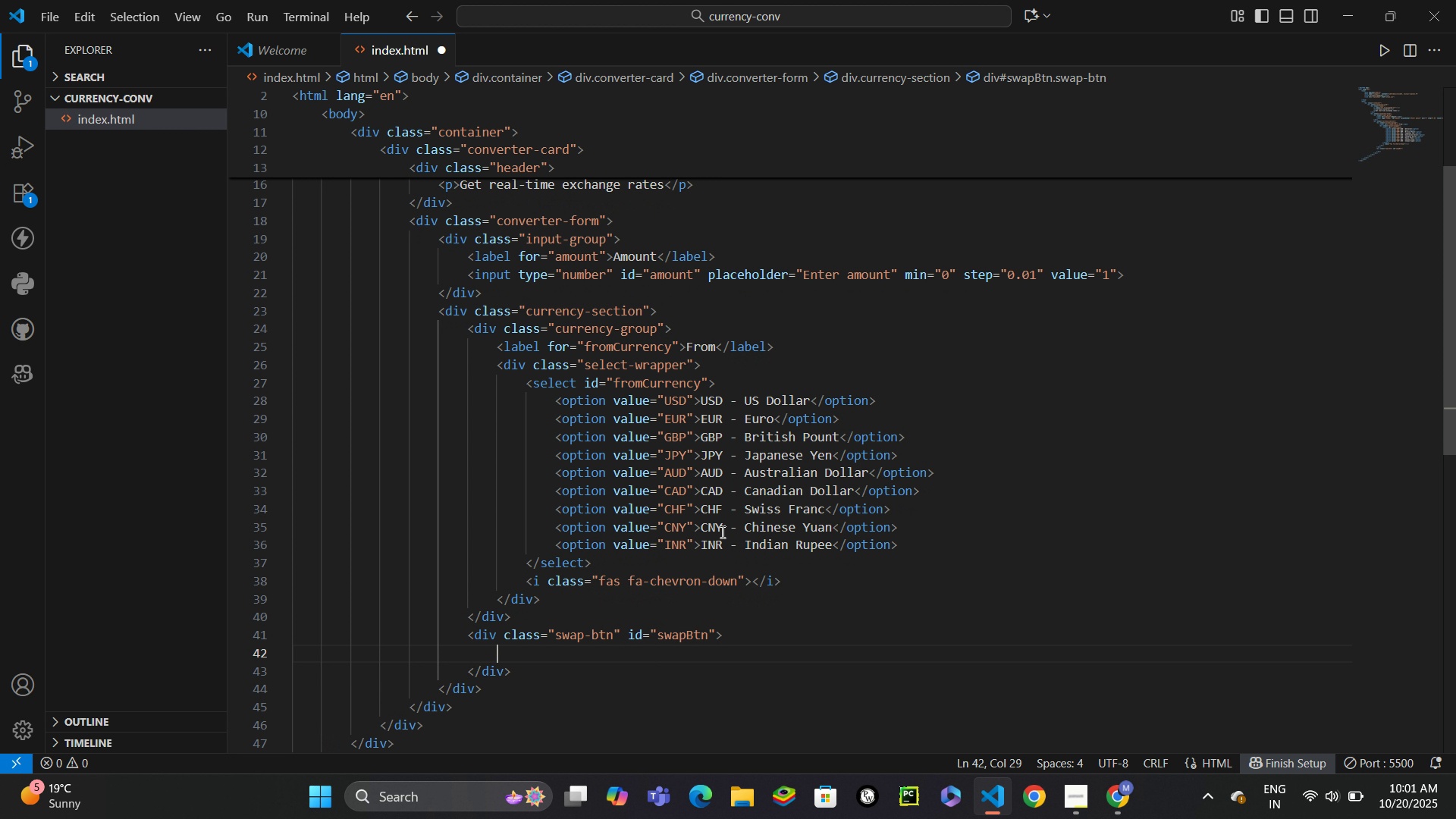 
key(Enter)
 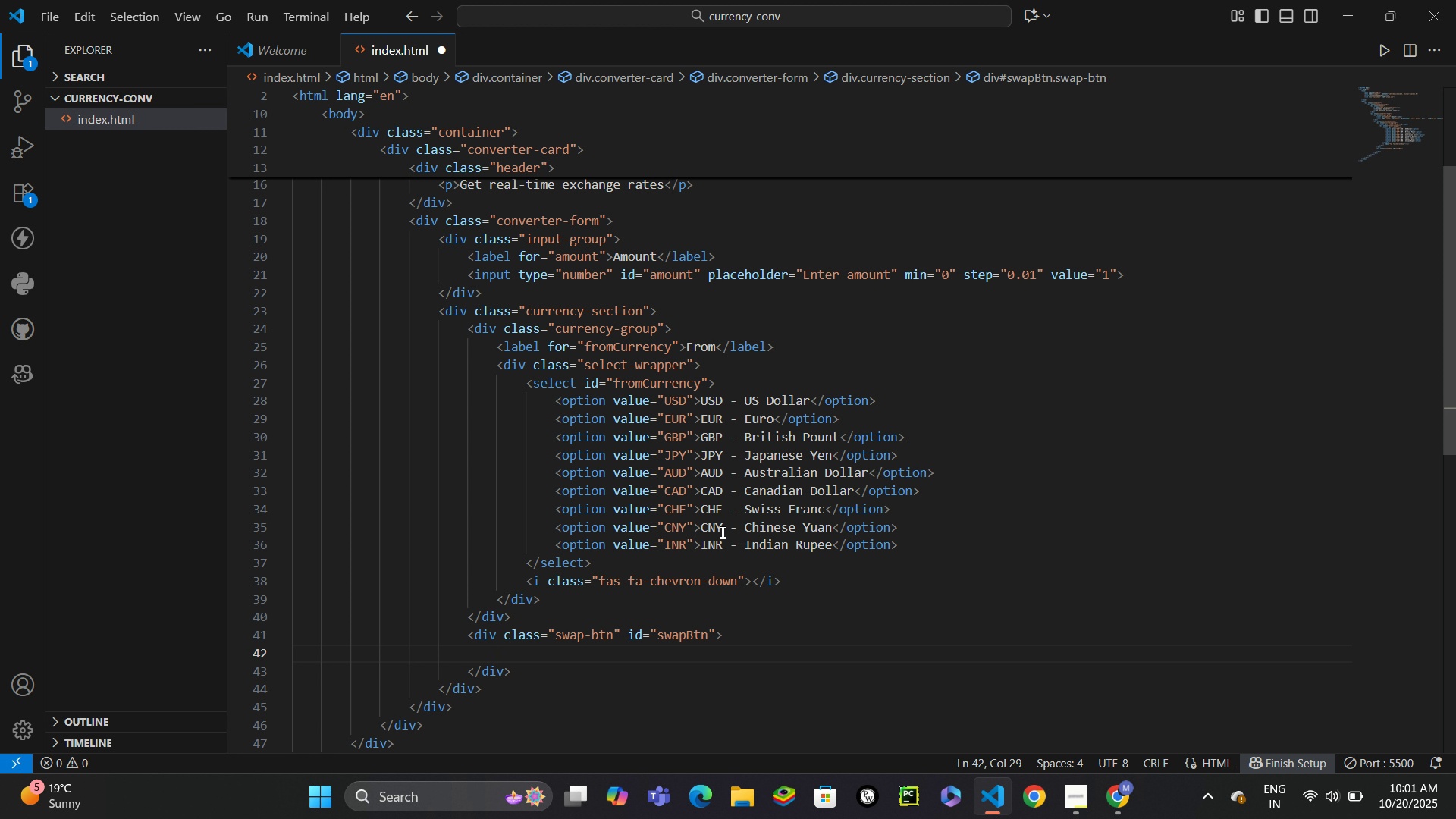 
hold_key(key=ShiftLeft, duration=1.52)
 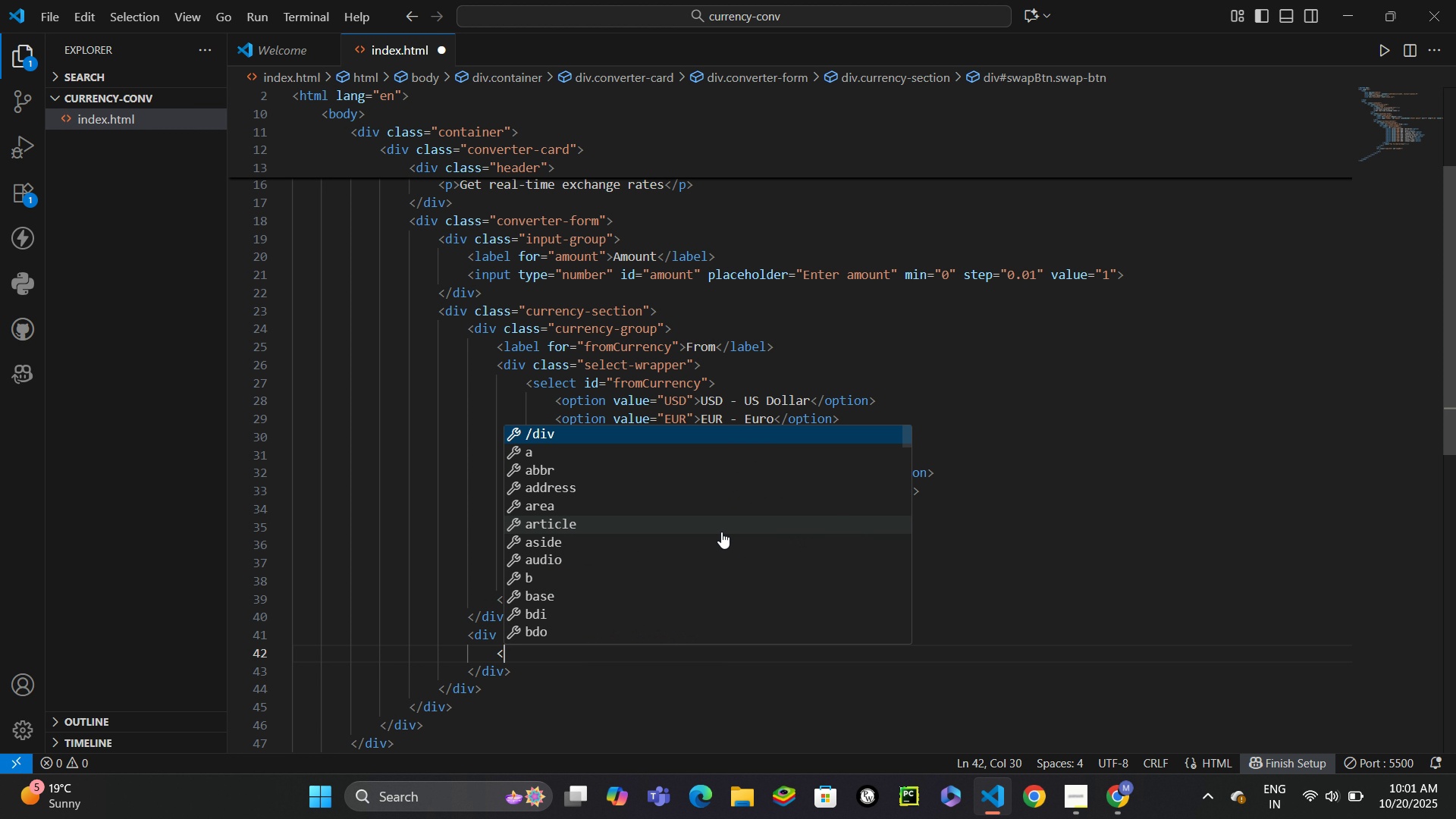 
type(<i cl)
 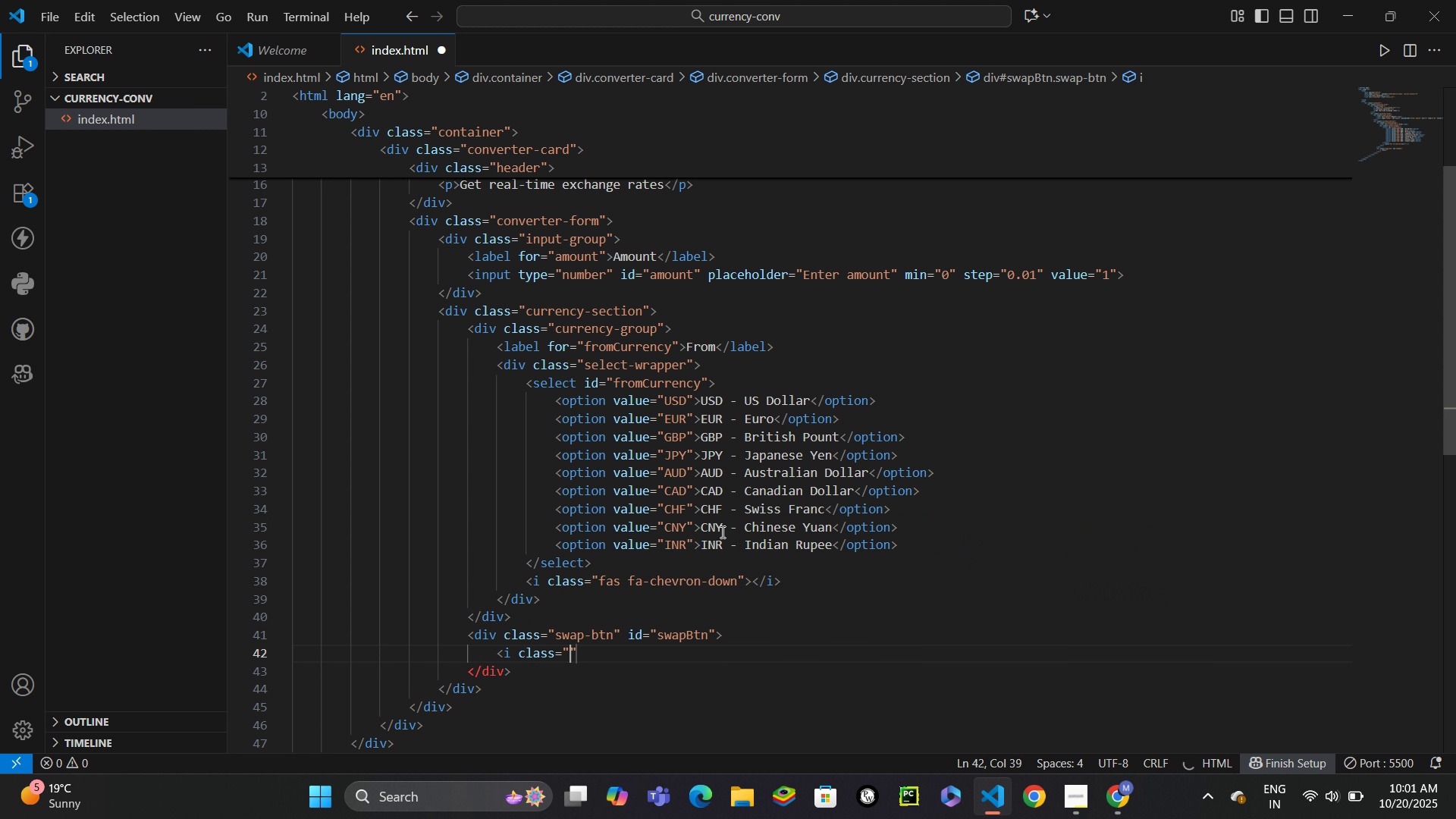 
key(Enter)
 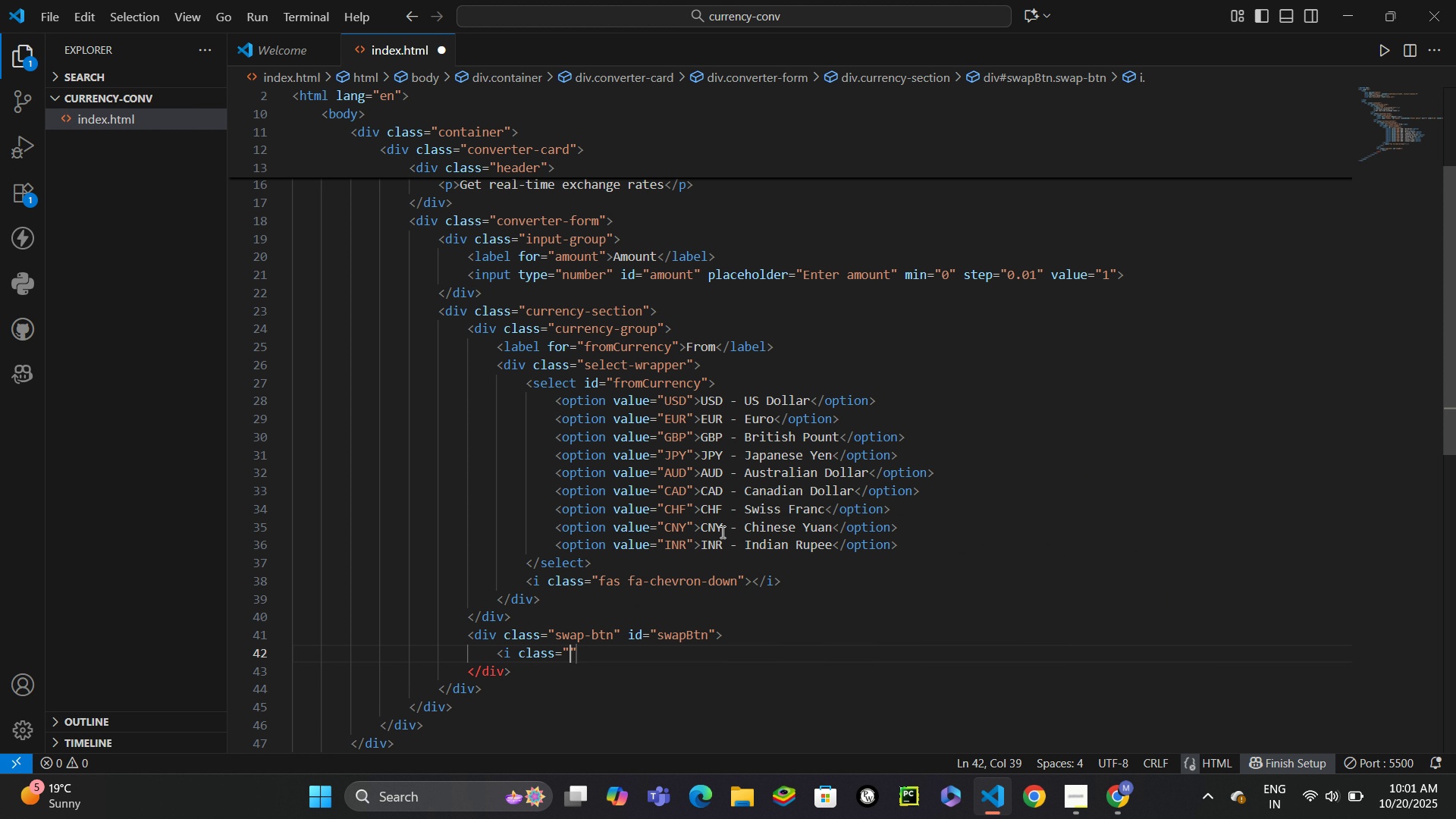 
type(fas fa-exchange-alt)
 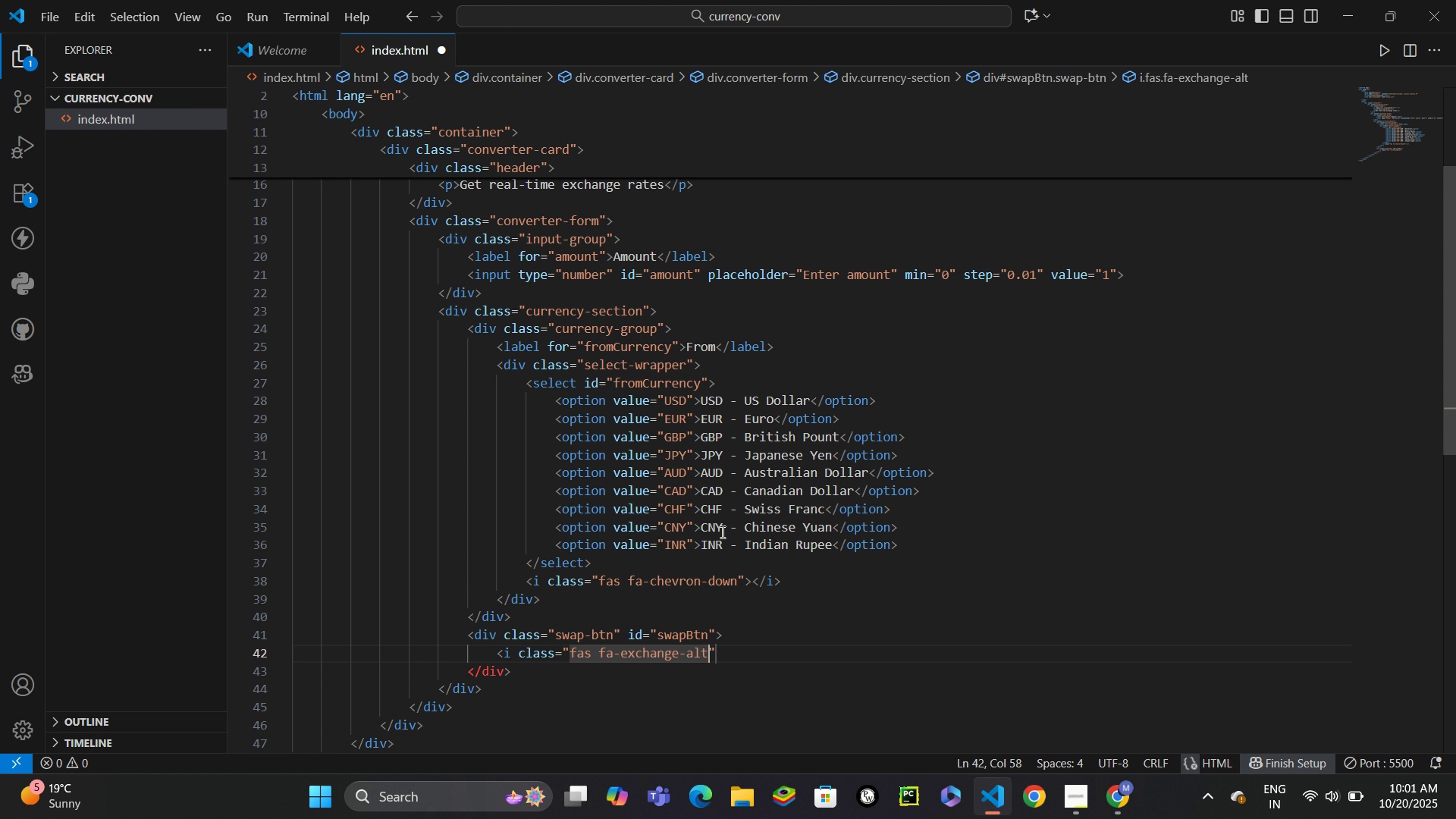 
key(ArrowRight)
 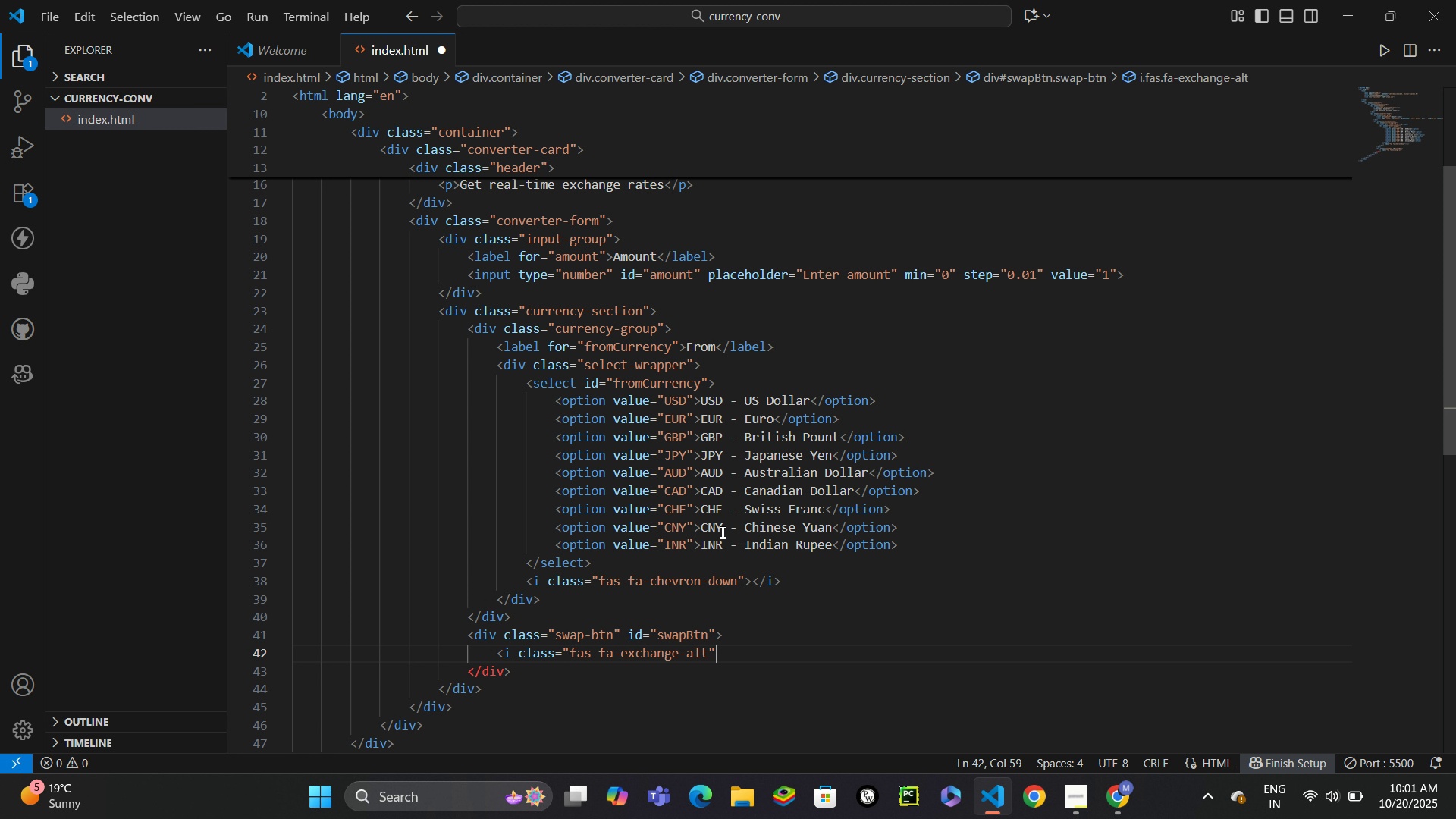 
key(Shift+Period)
 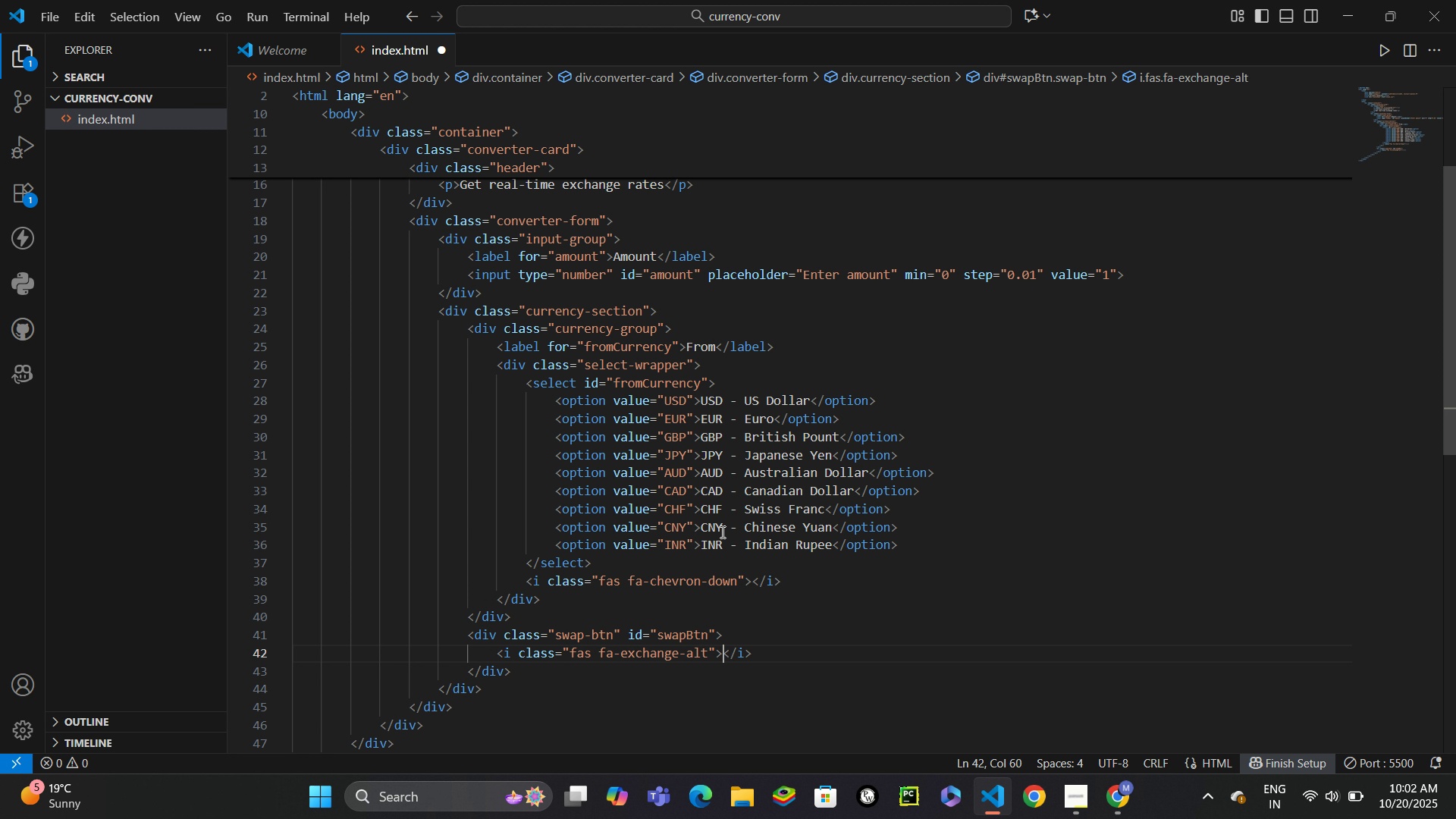 
key(ArrowDown)
 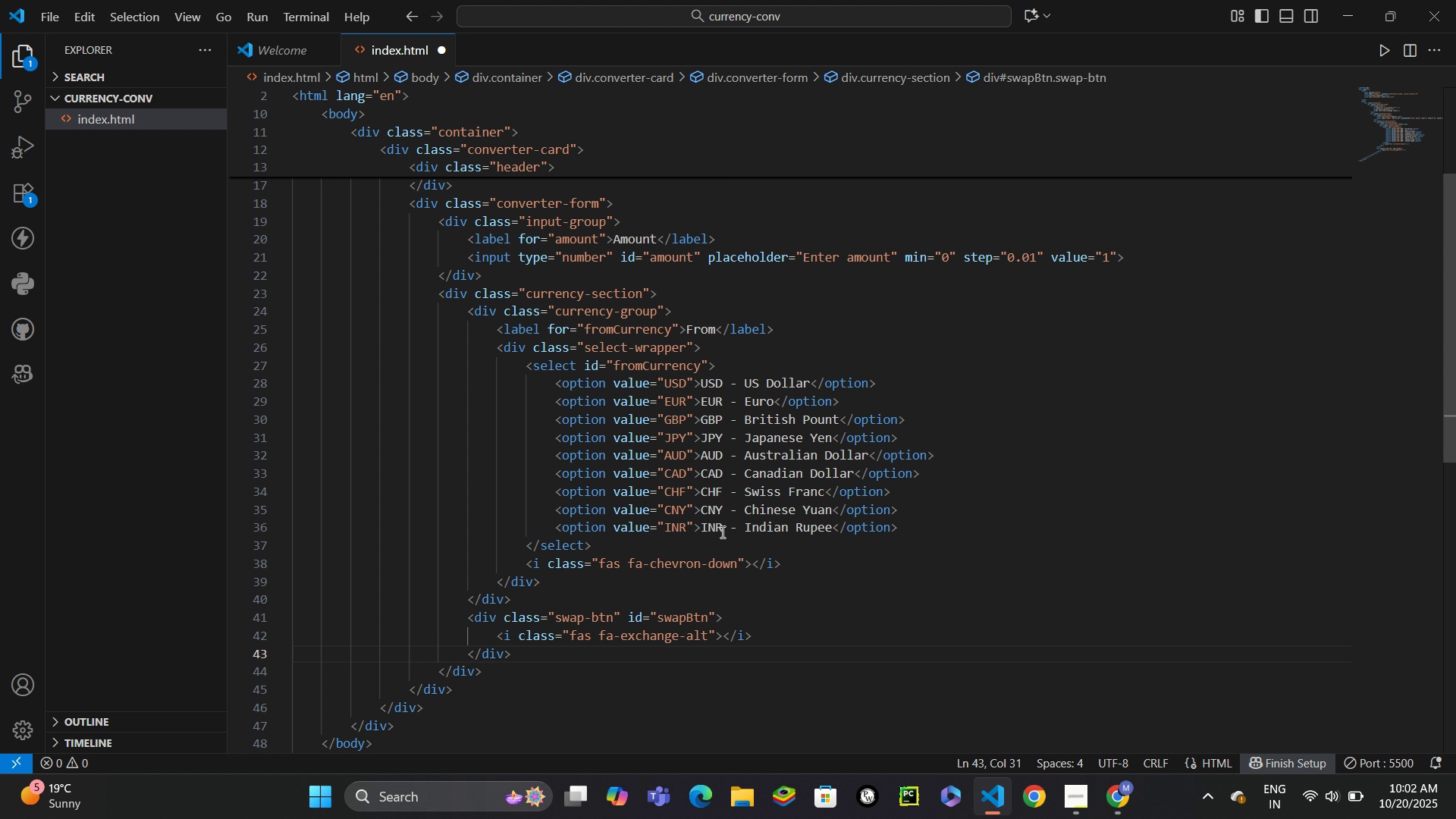 
key(Enter)
 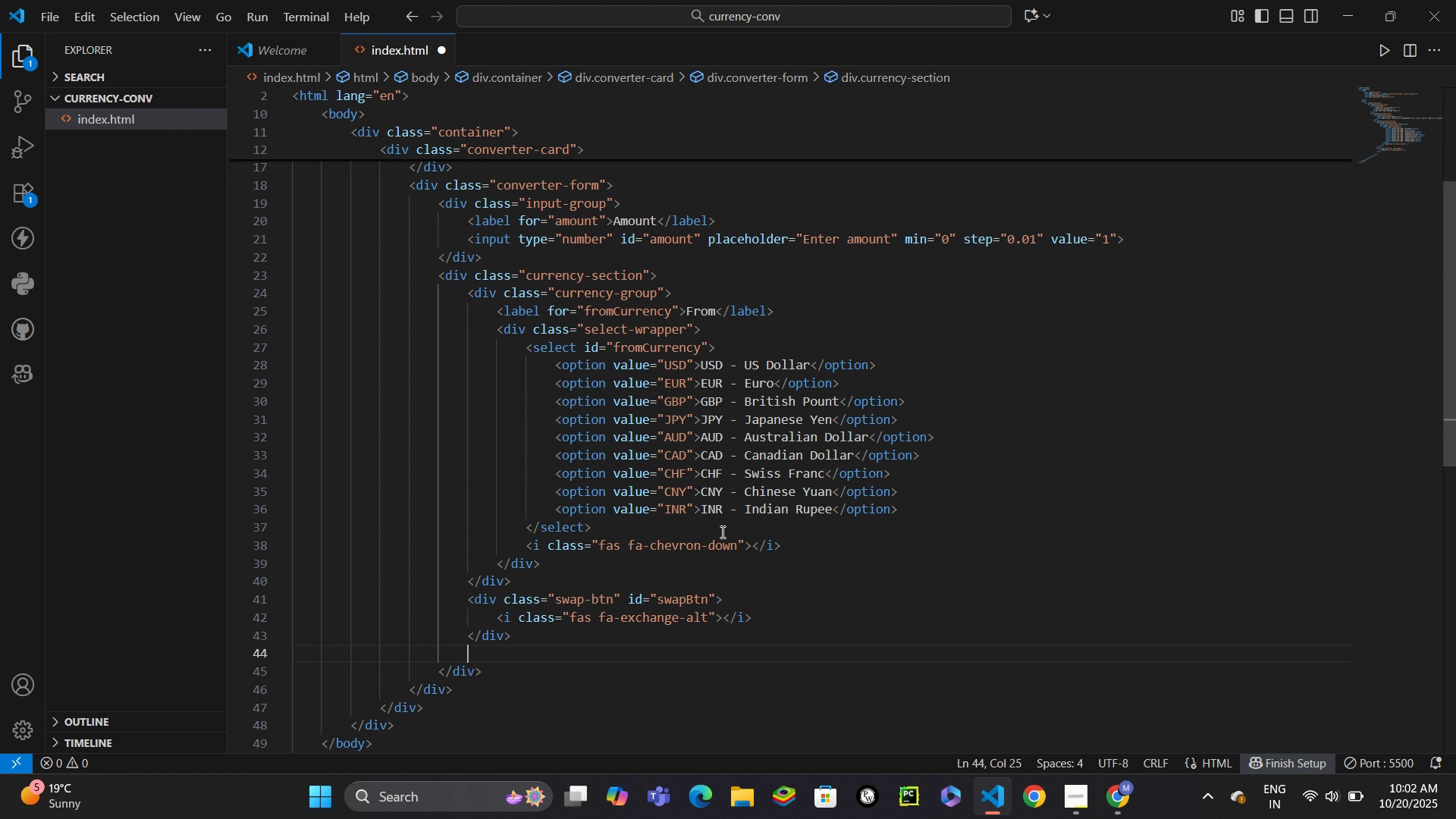 
type(div.currency-group)
 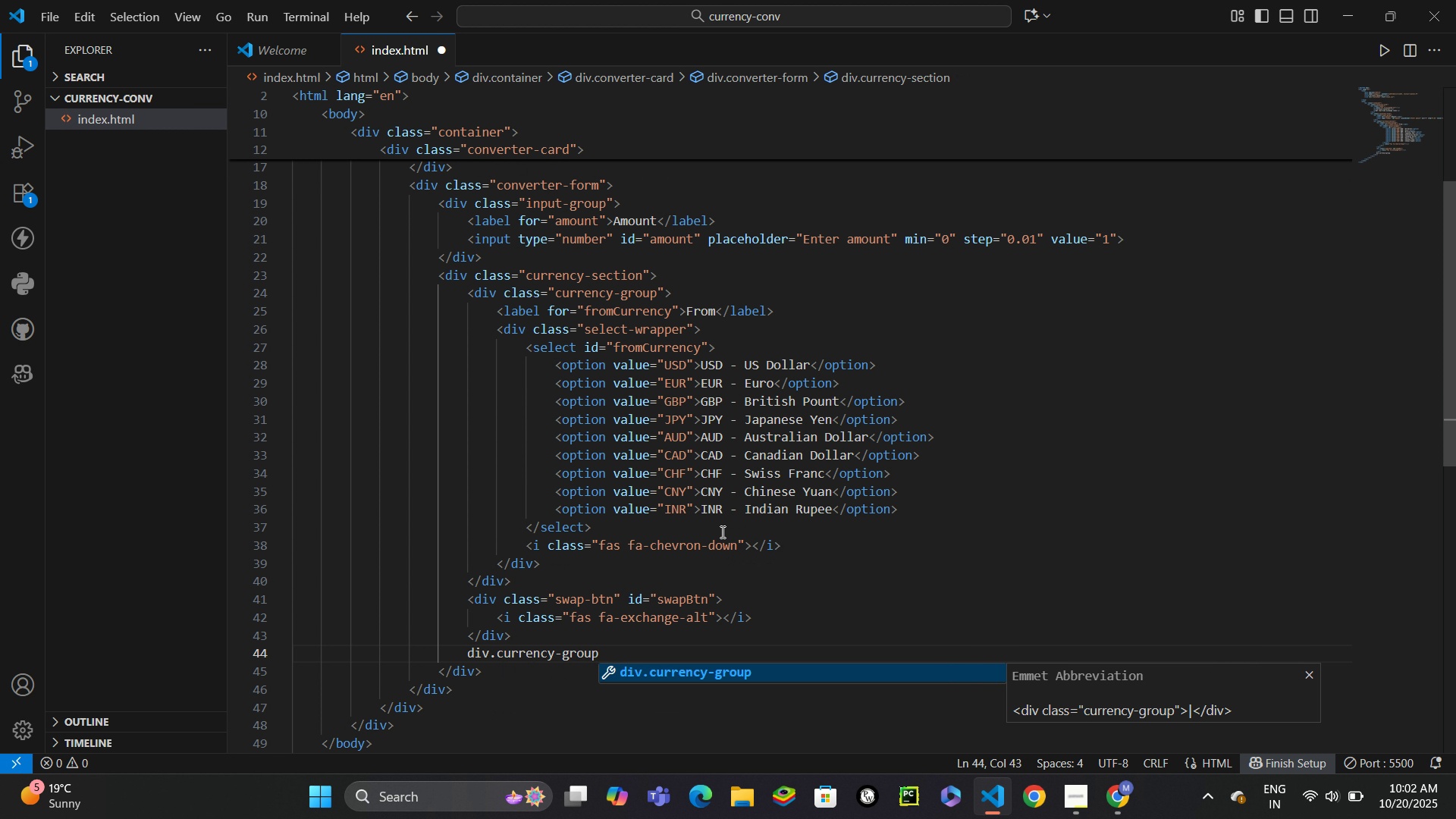 
key(Enter)
 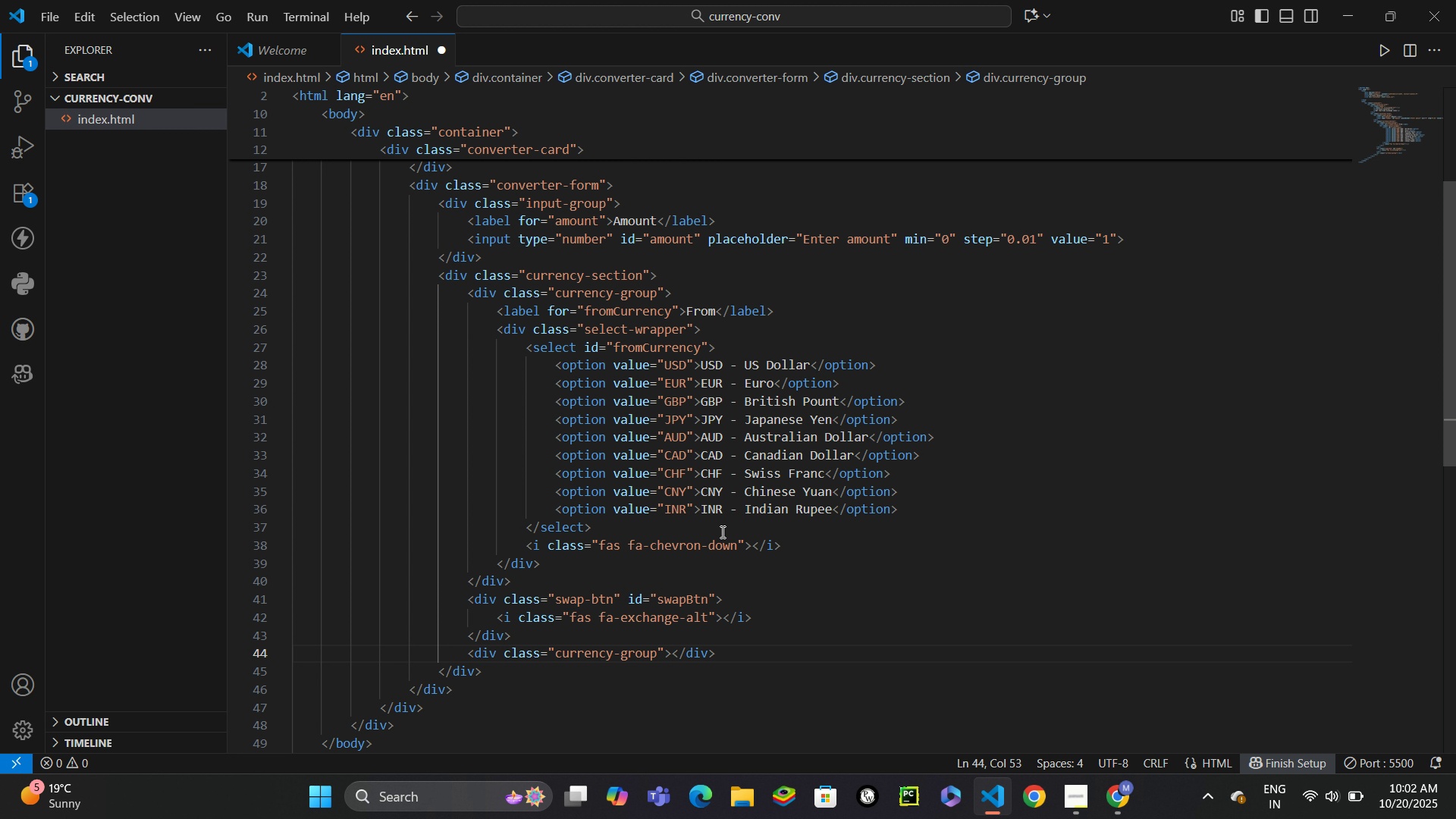 
key(Enter)
 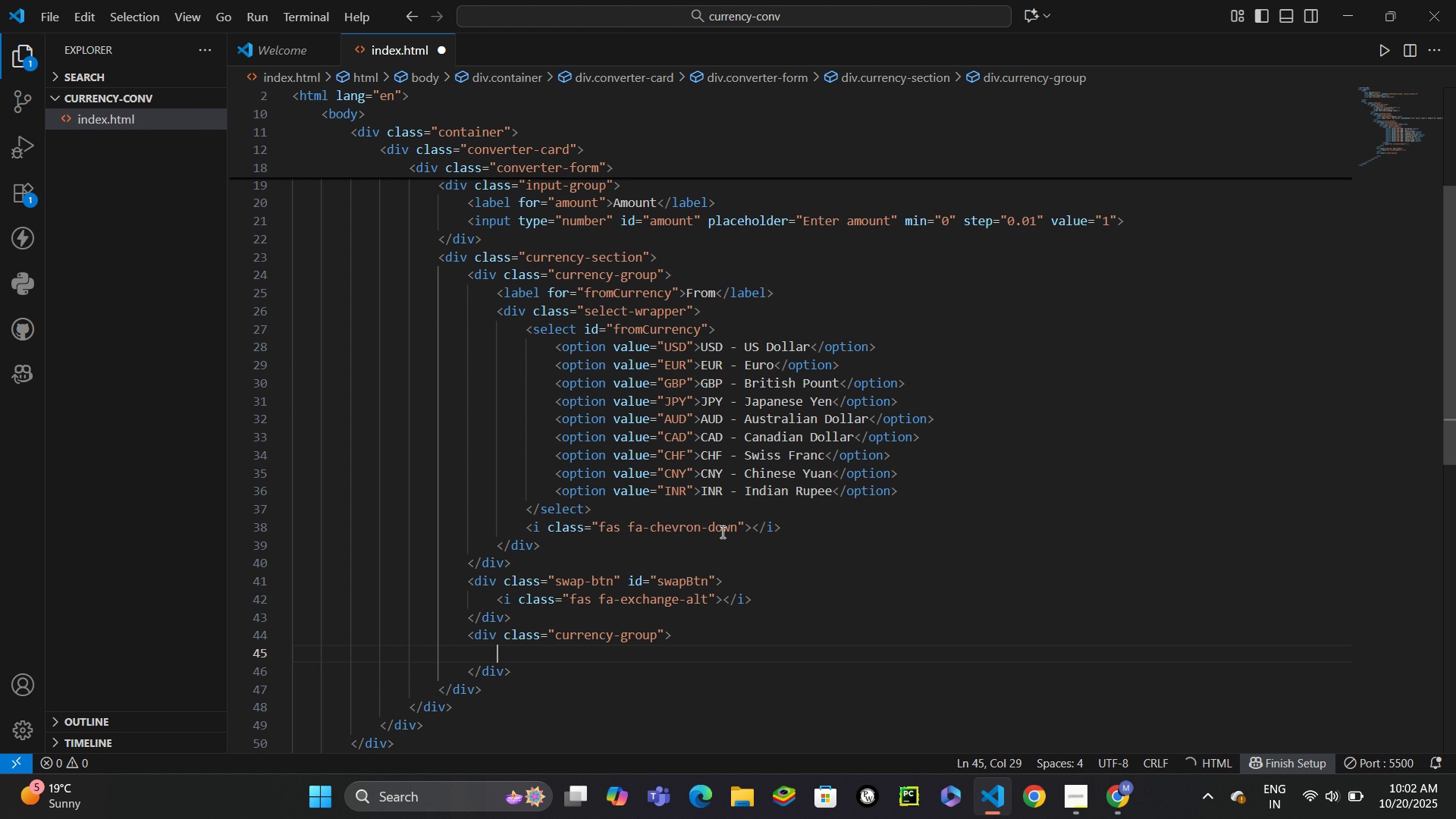 
type(<label for)
 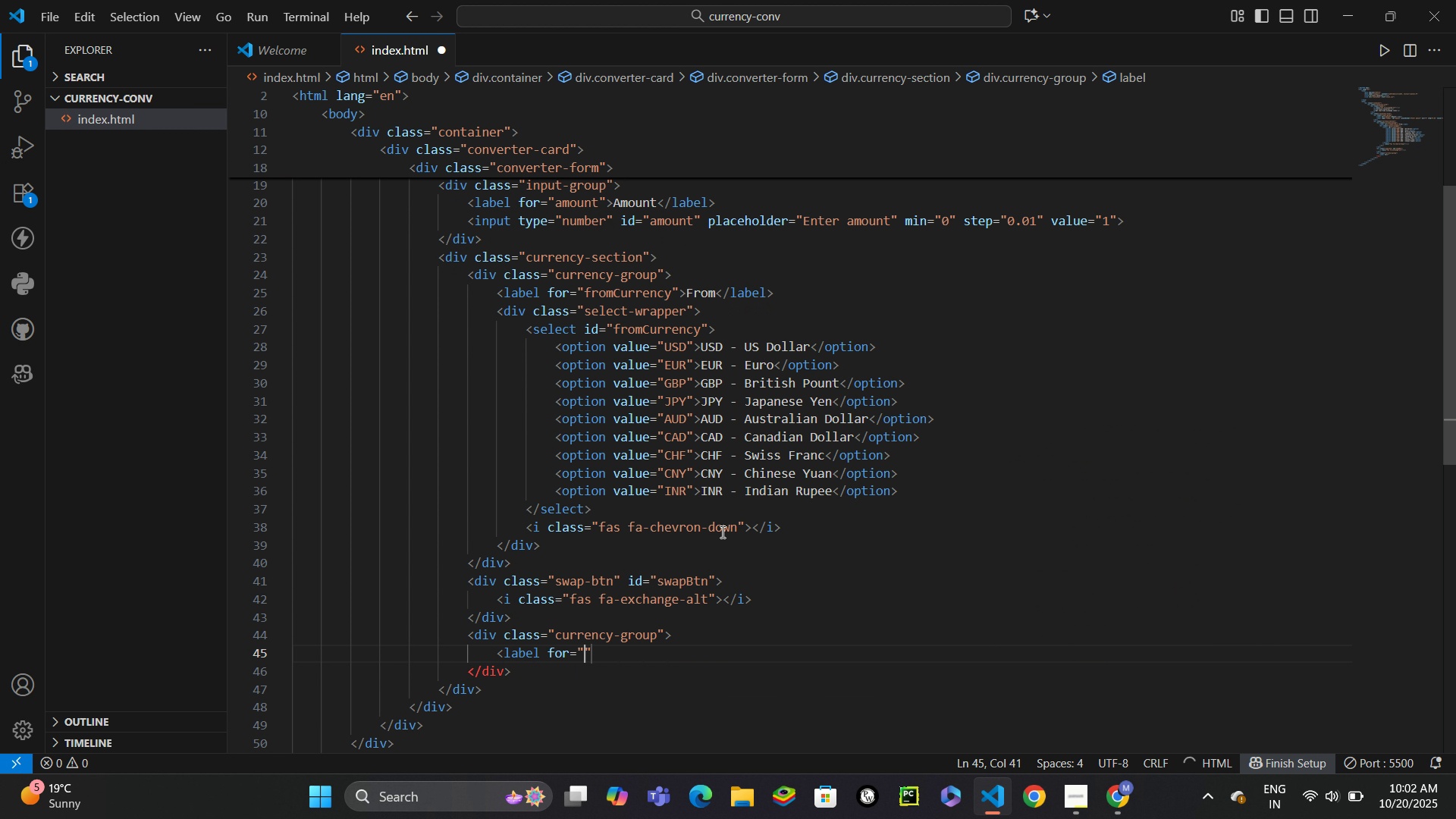 
key(Enter)
 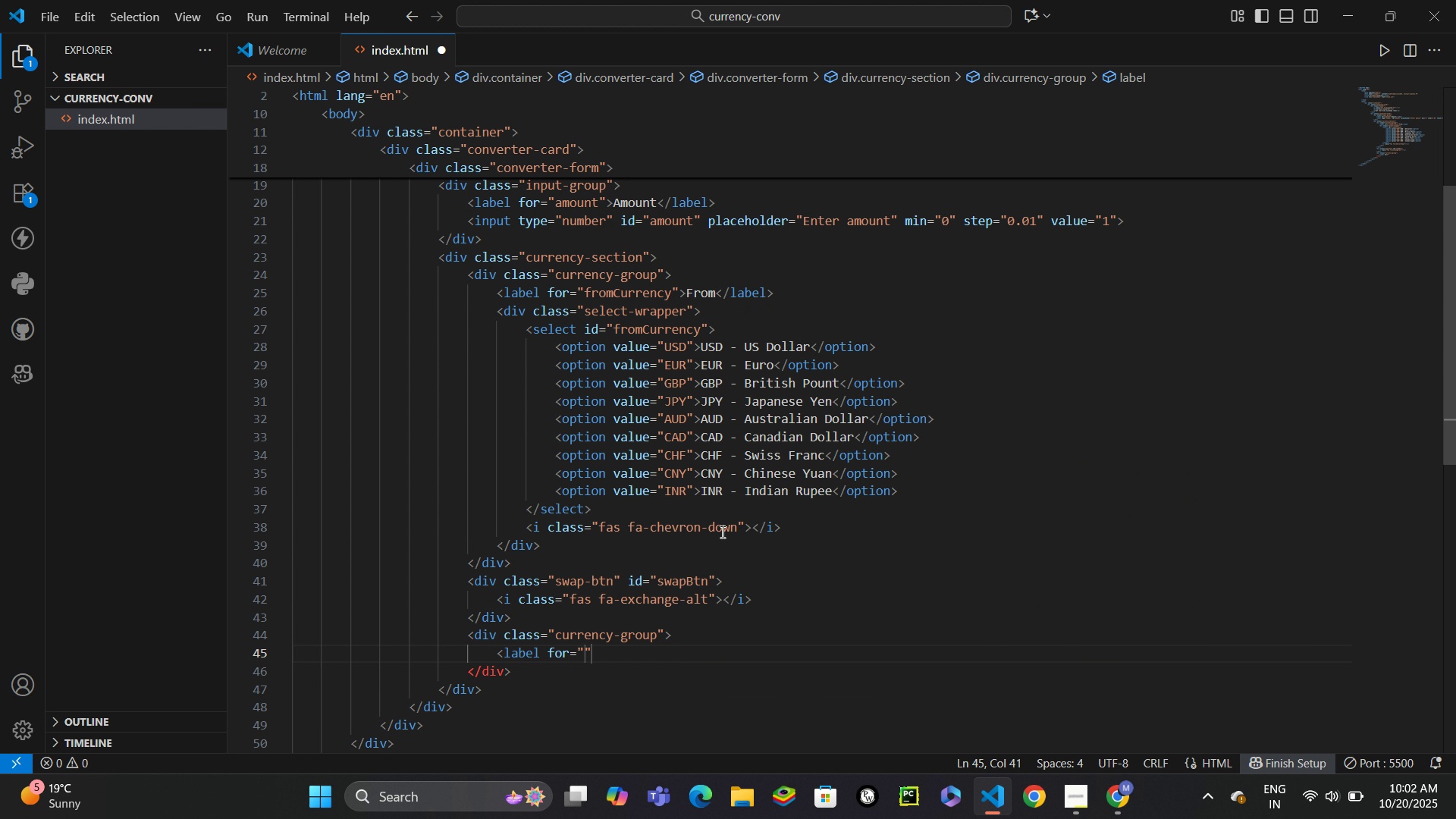 
type(toCurrency)
 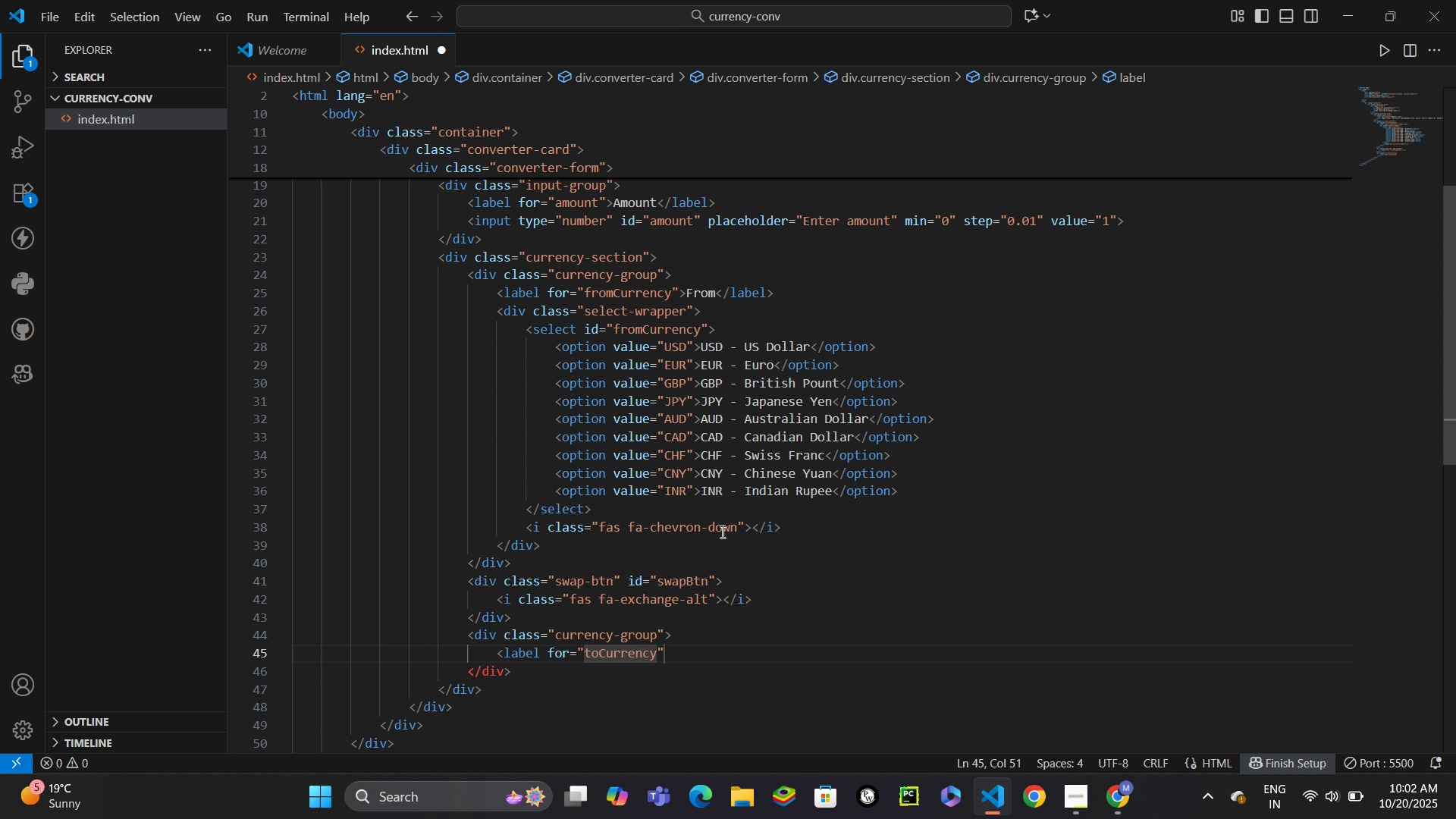 
key(ArrowRight)
 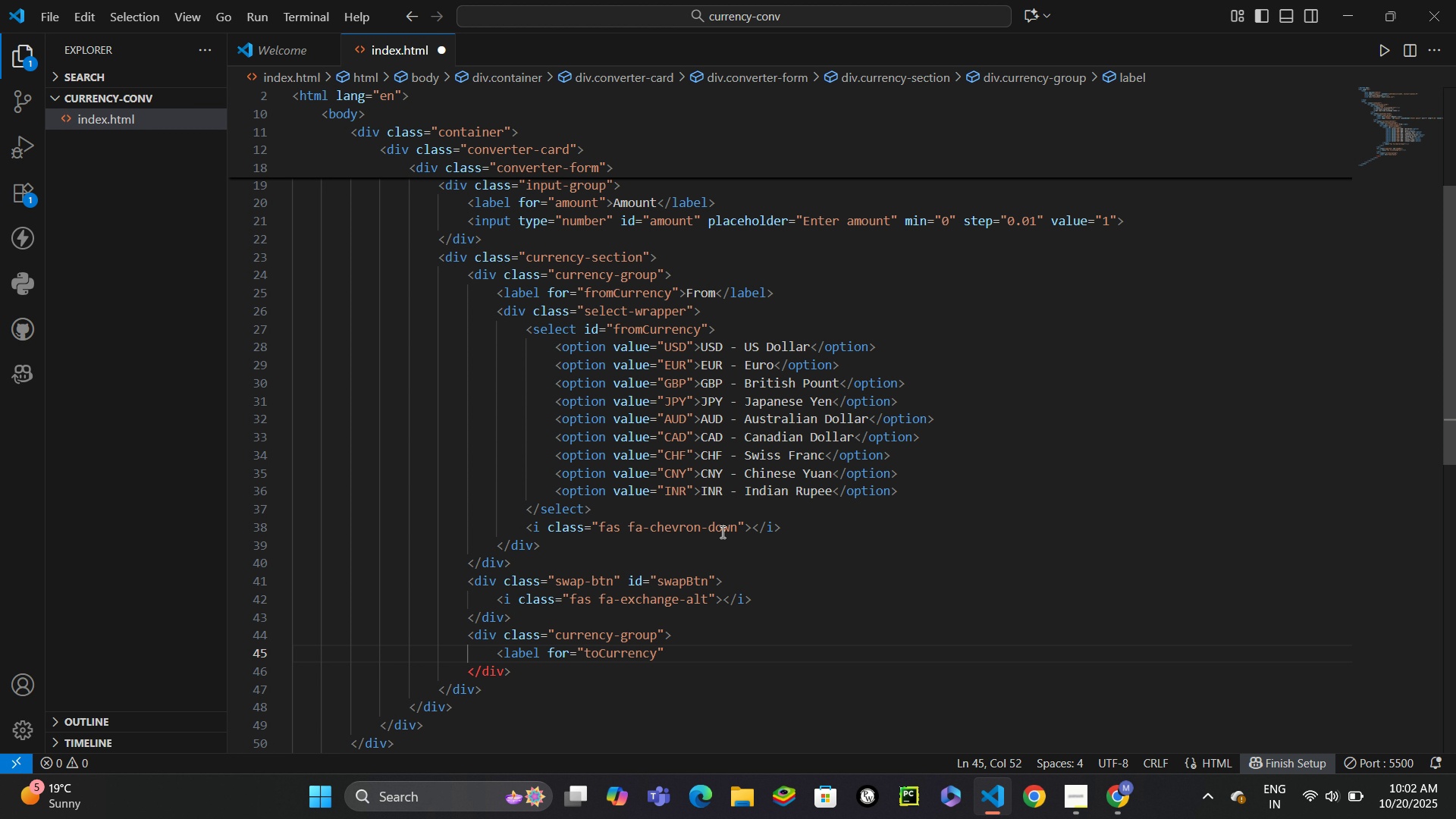 
type(>To)
 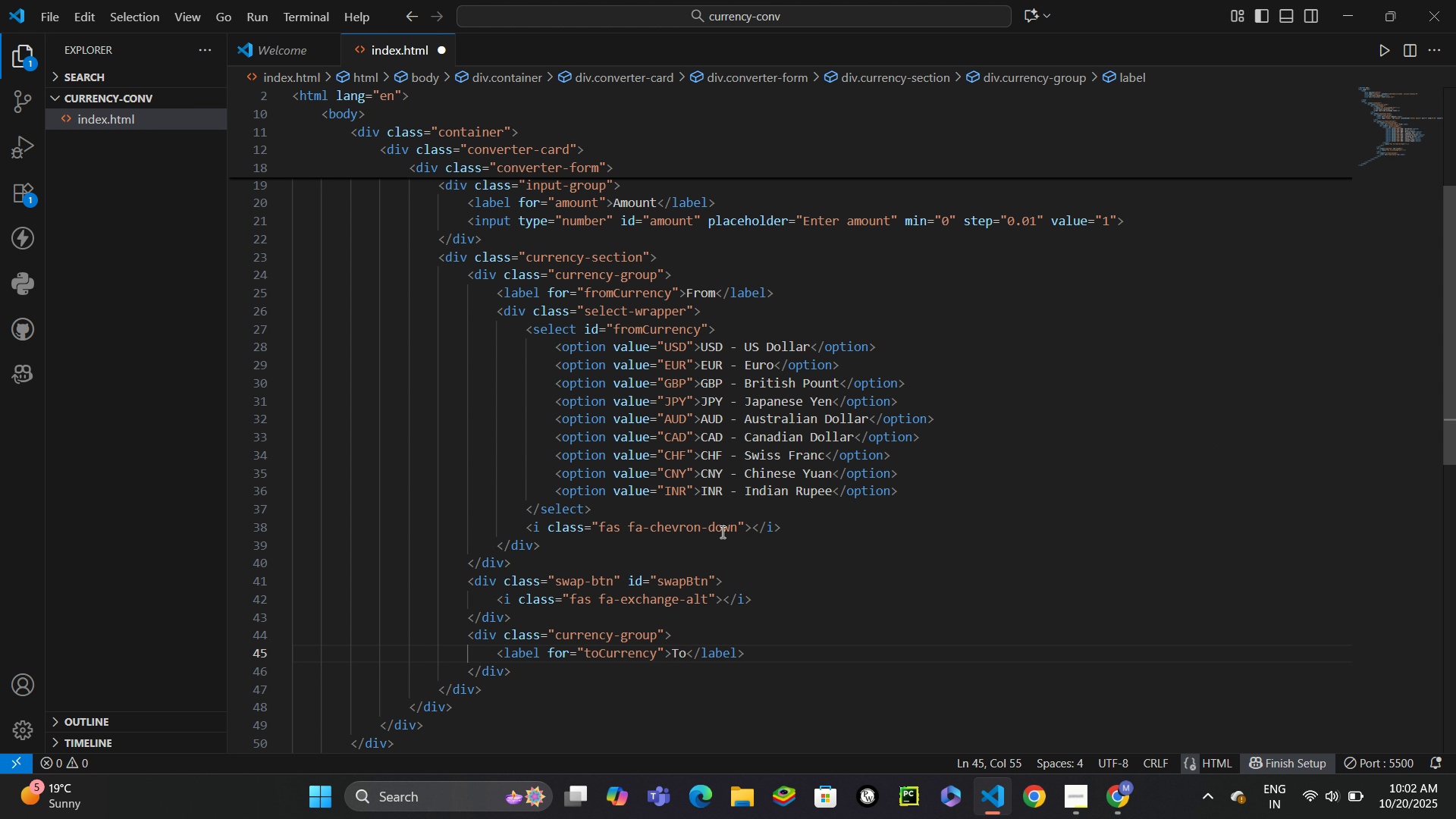 
key(Control+ControlLeft)
 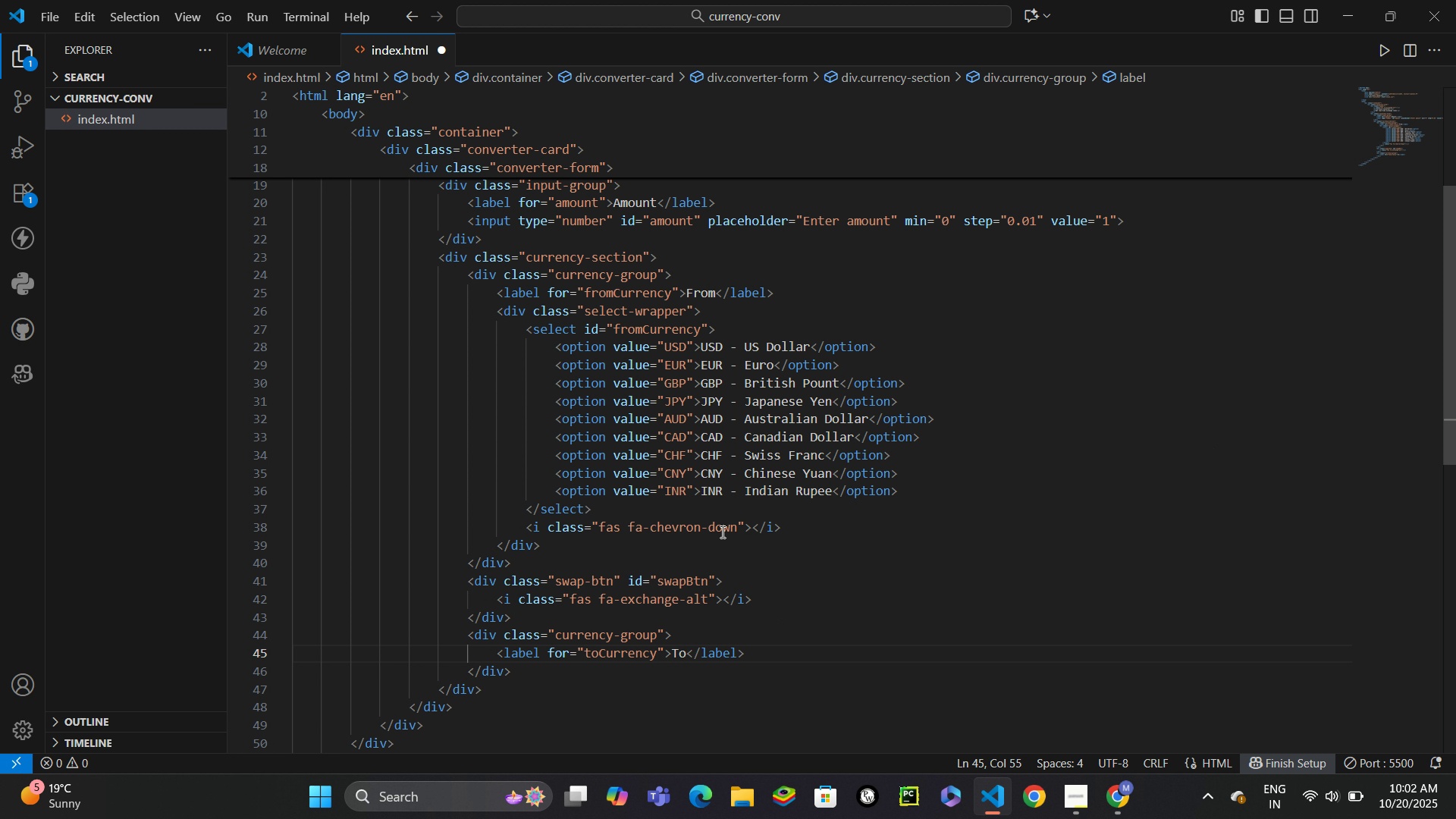 
key(Control+Enter)
 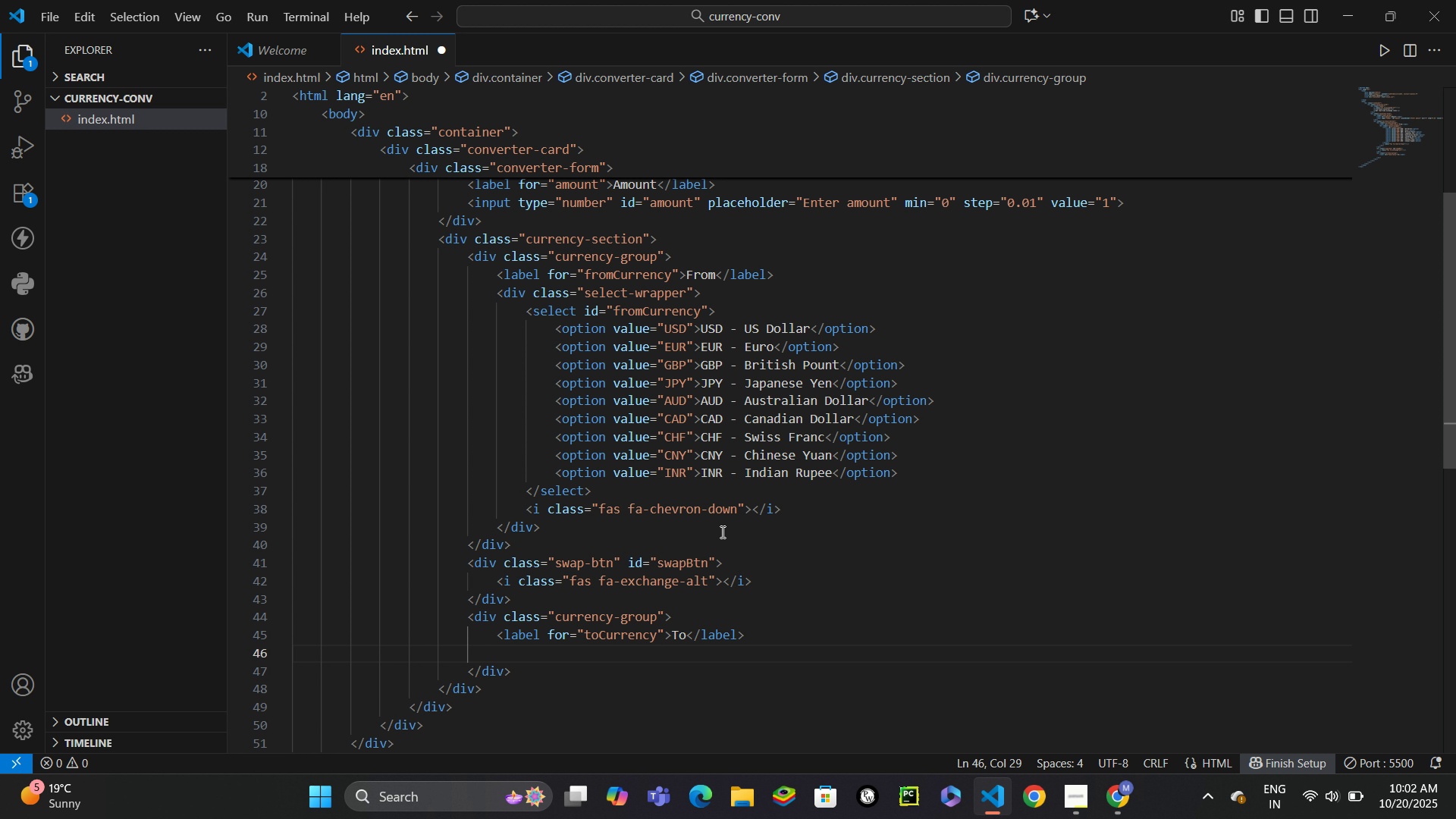 
hold_key(key=ShiftLeft, duration=0.32)
 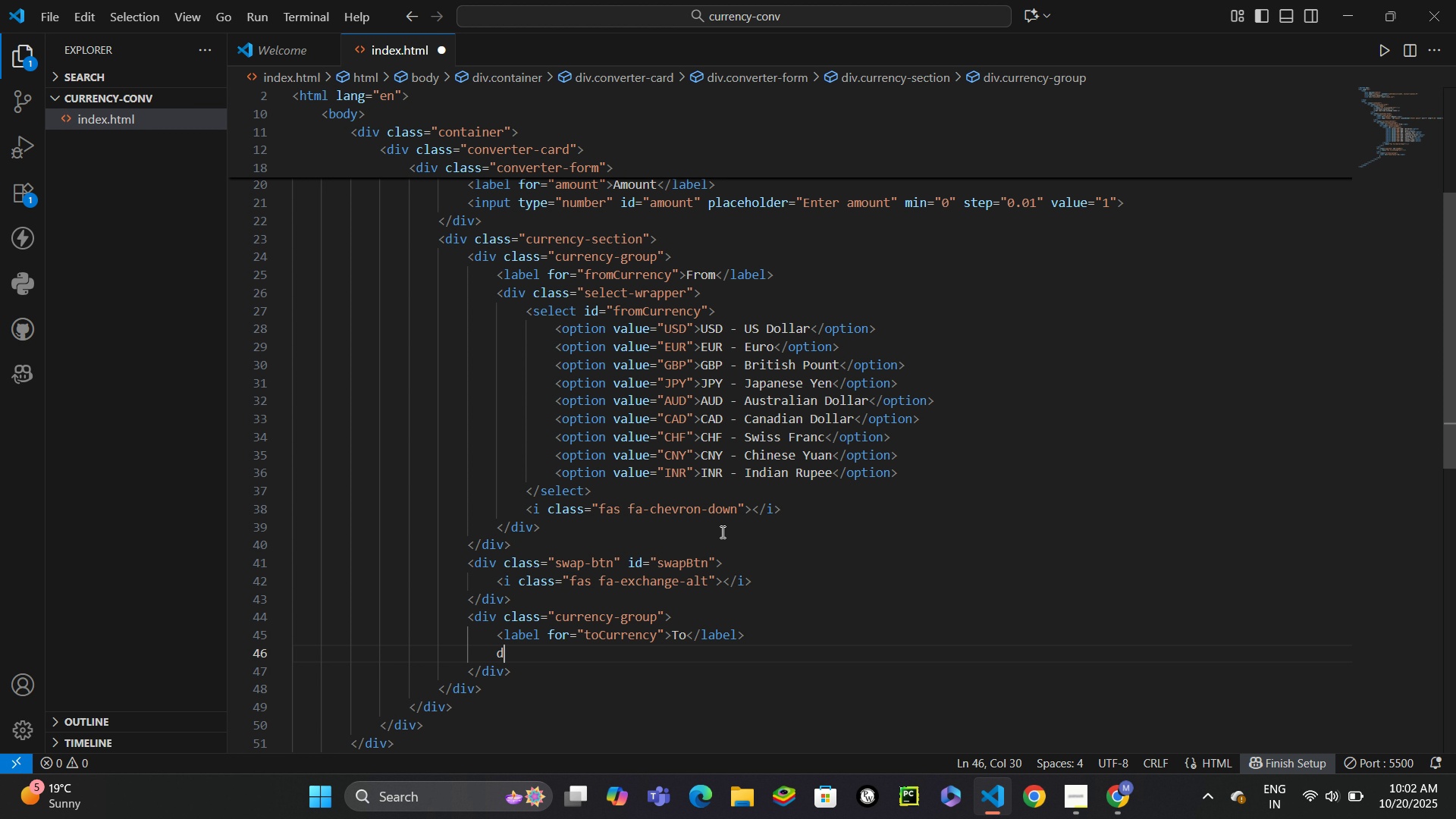 
type(div.select-wrapper)
 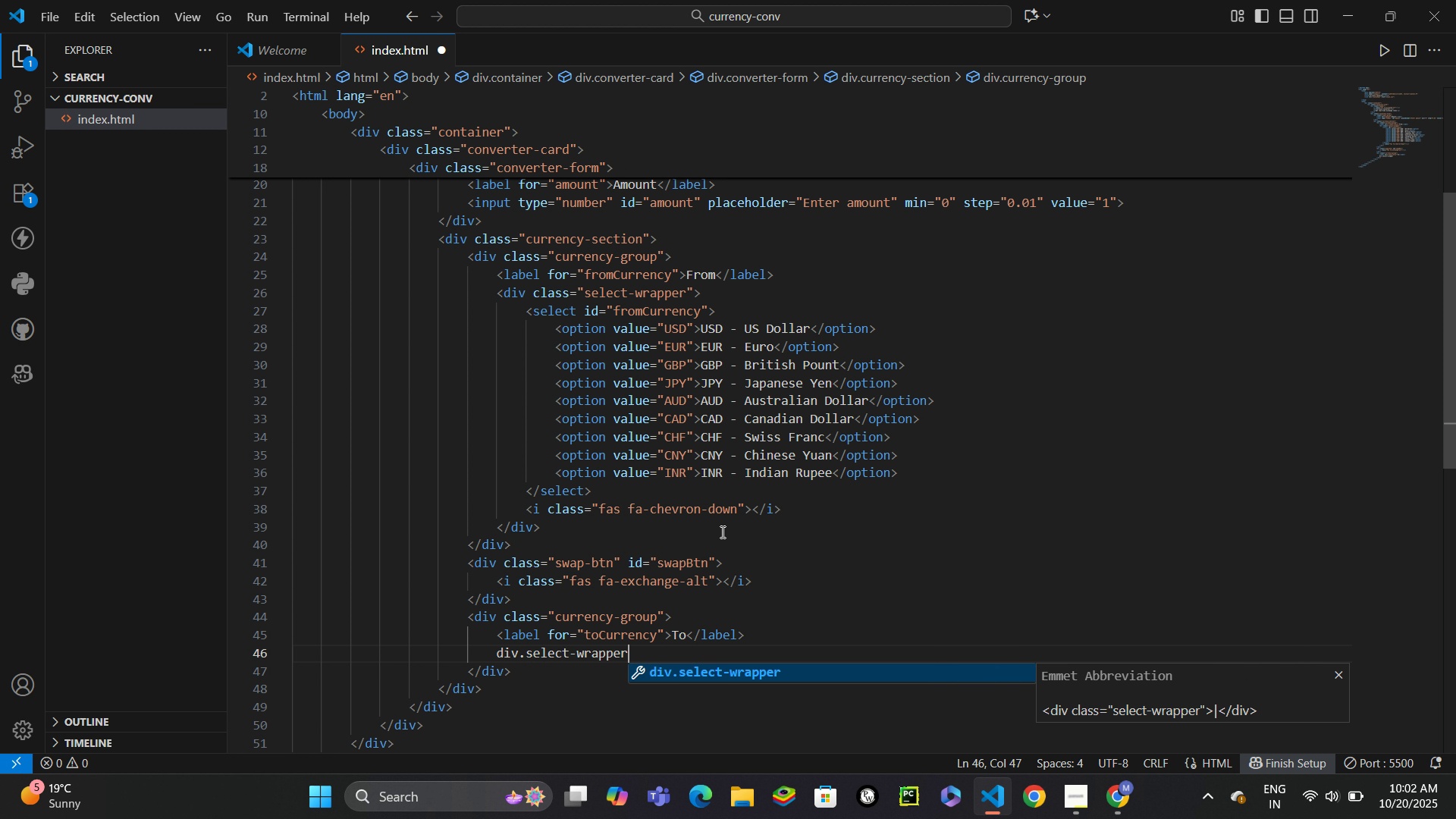 
key(Enter)
 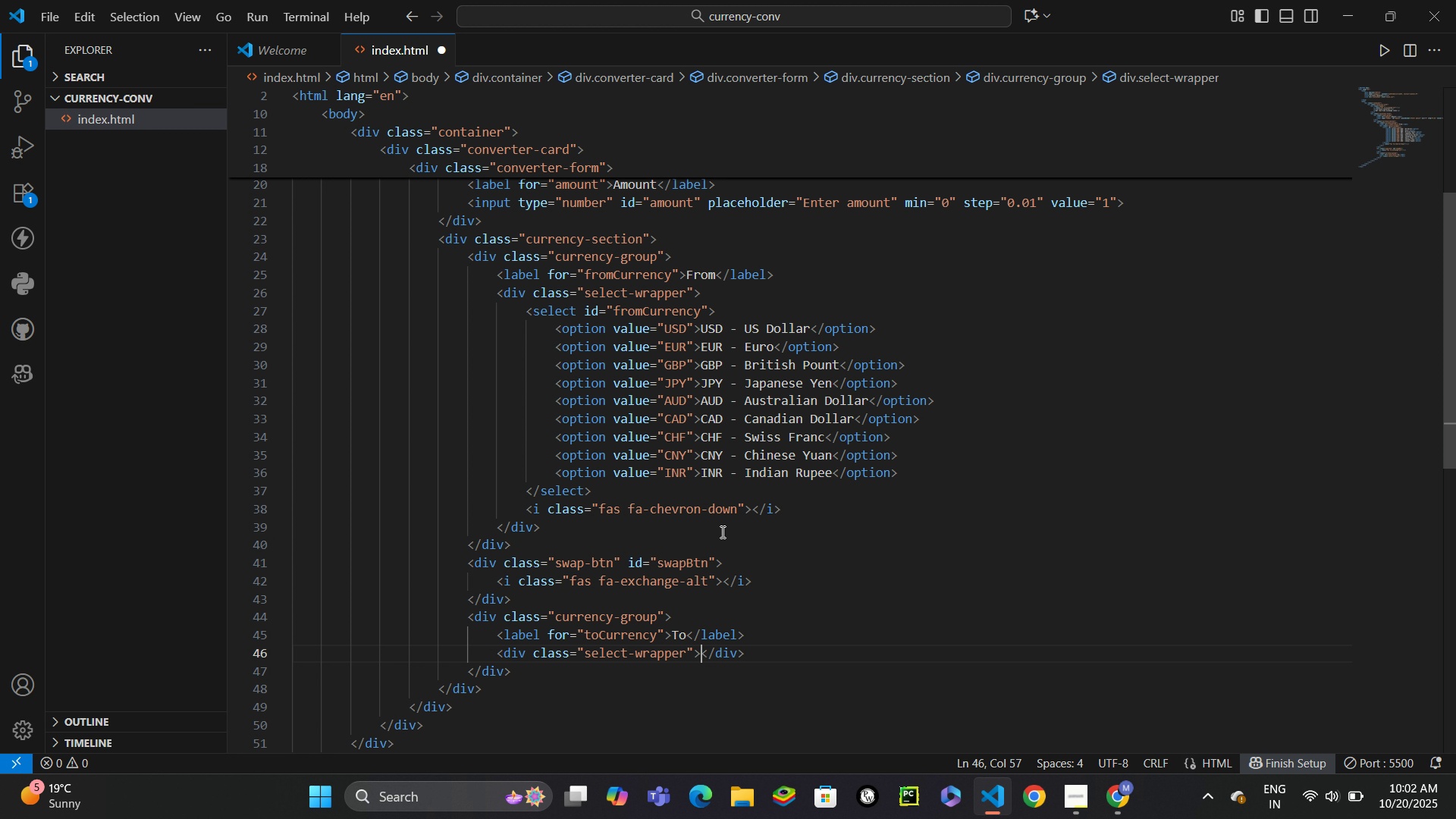 
key(Enter)
 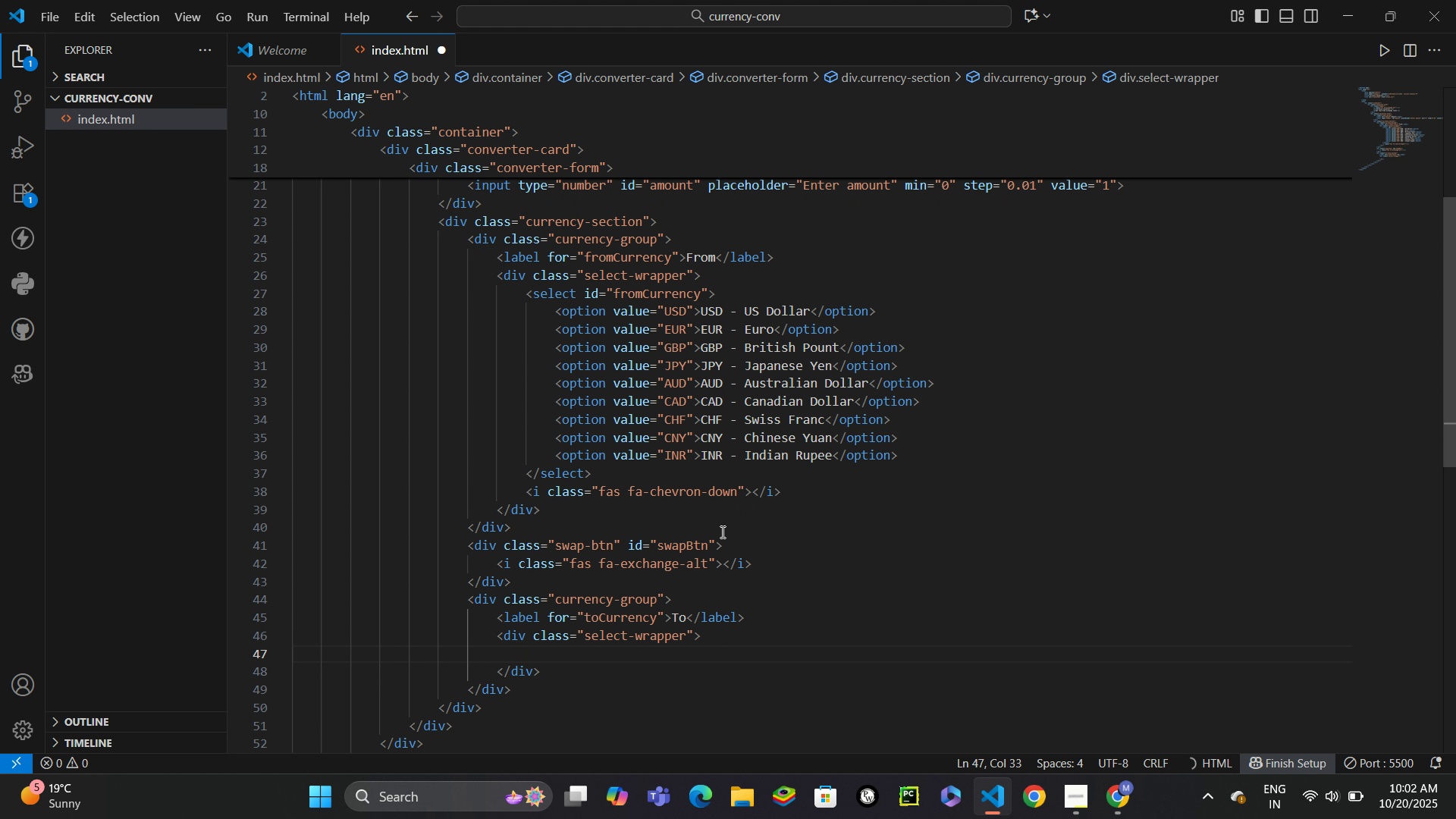 
type(<select id)
 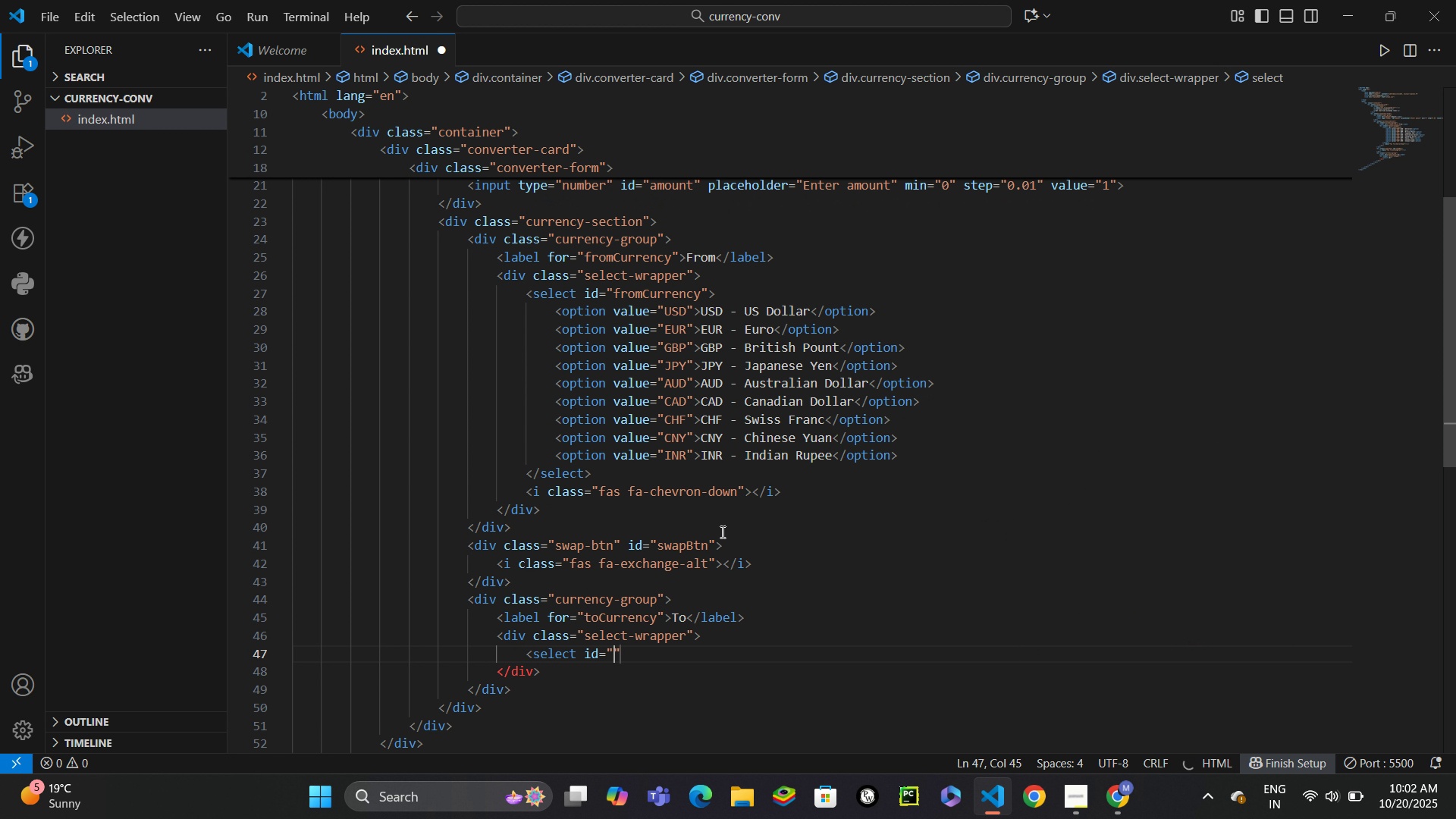 
key(Enter)
 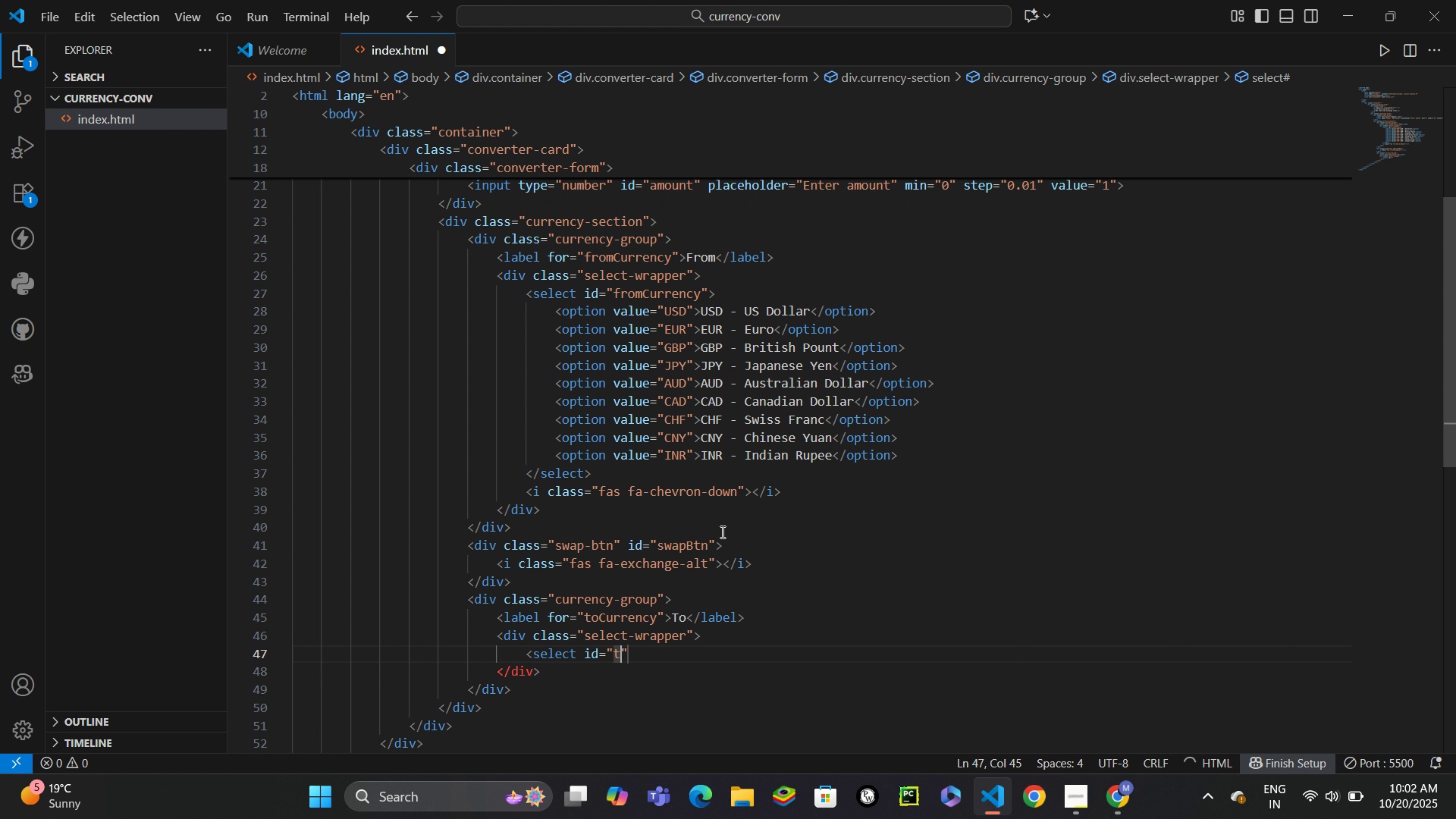 
type(toCuu)
key(Backspace)
type(rrency)
 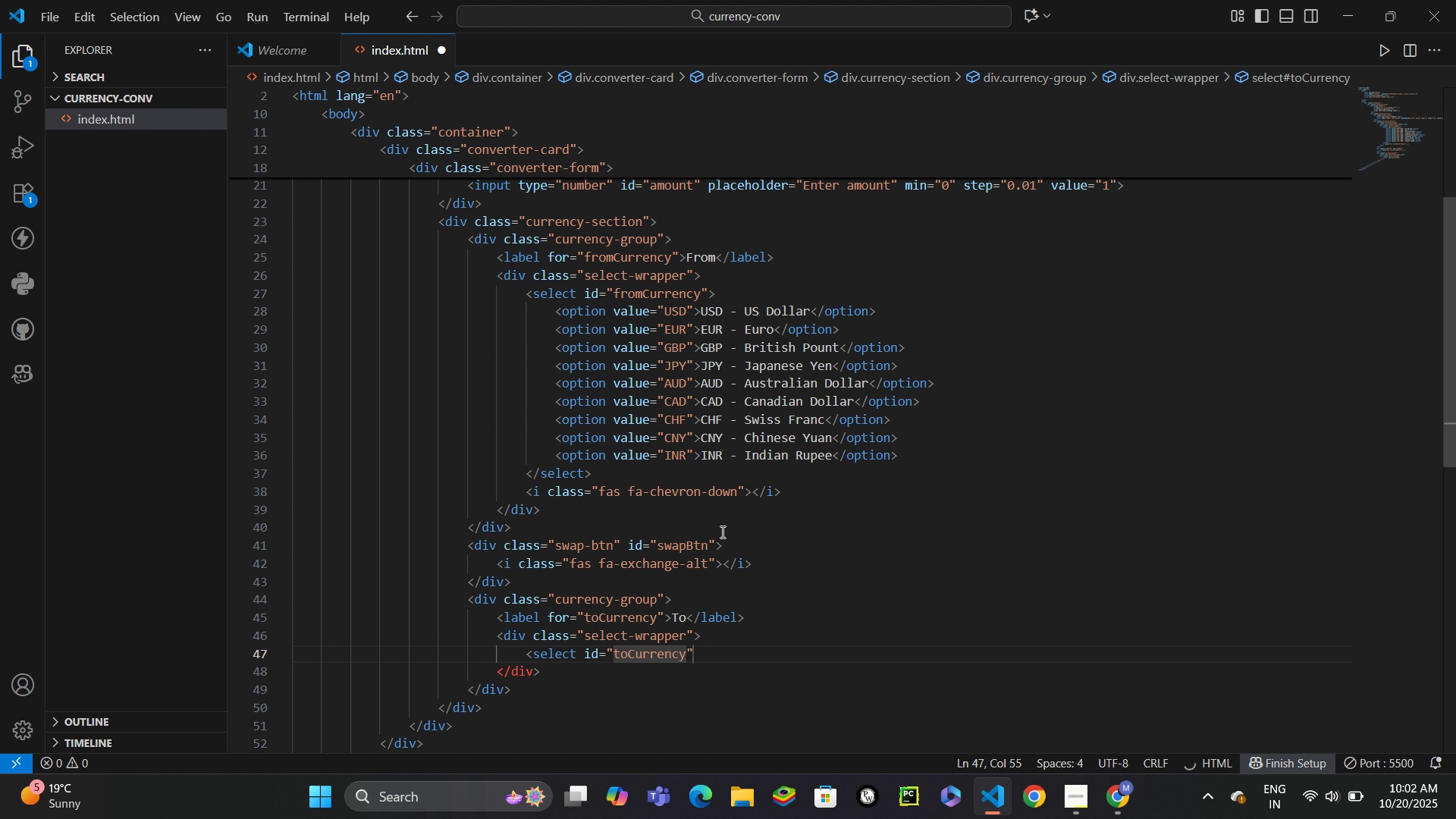 
key(ArrowRight)
 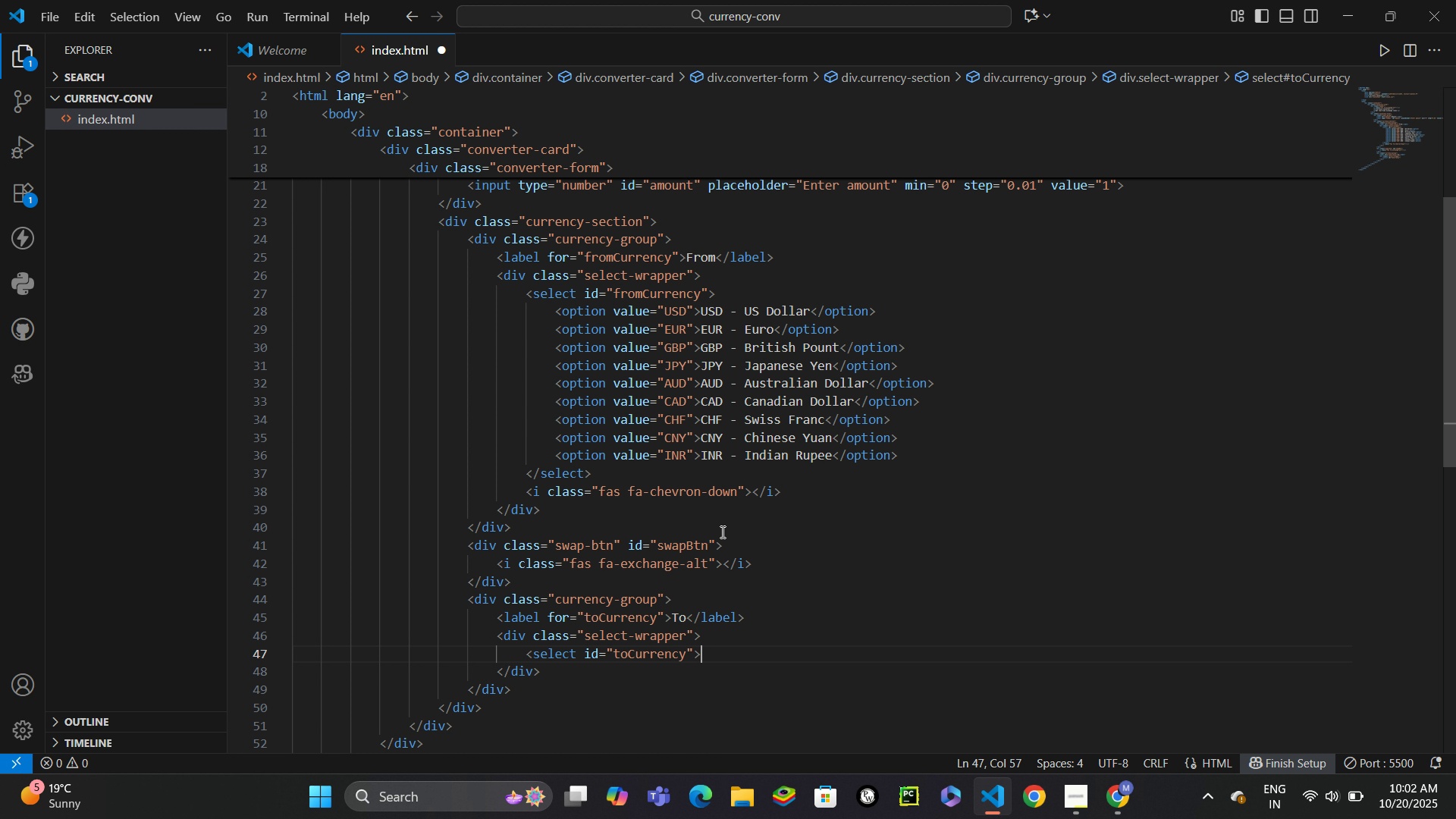 
key(Shift+Period)
 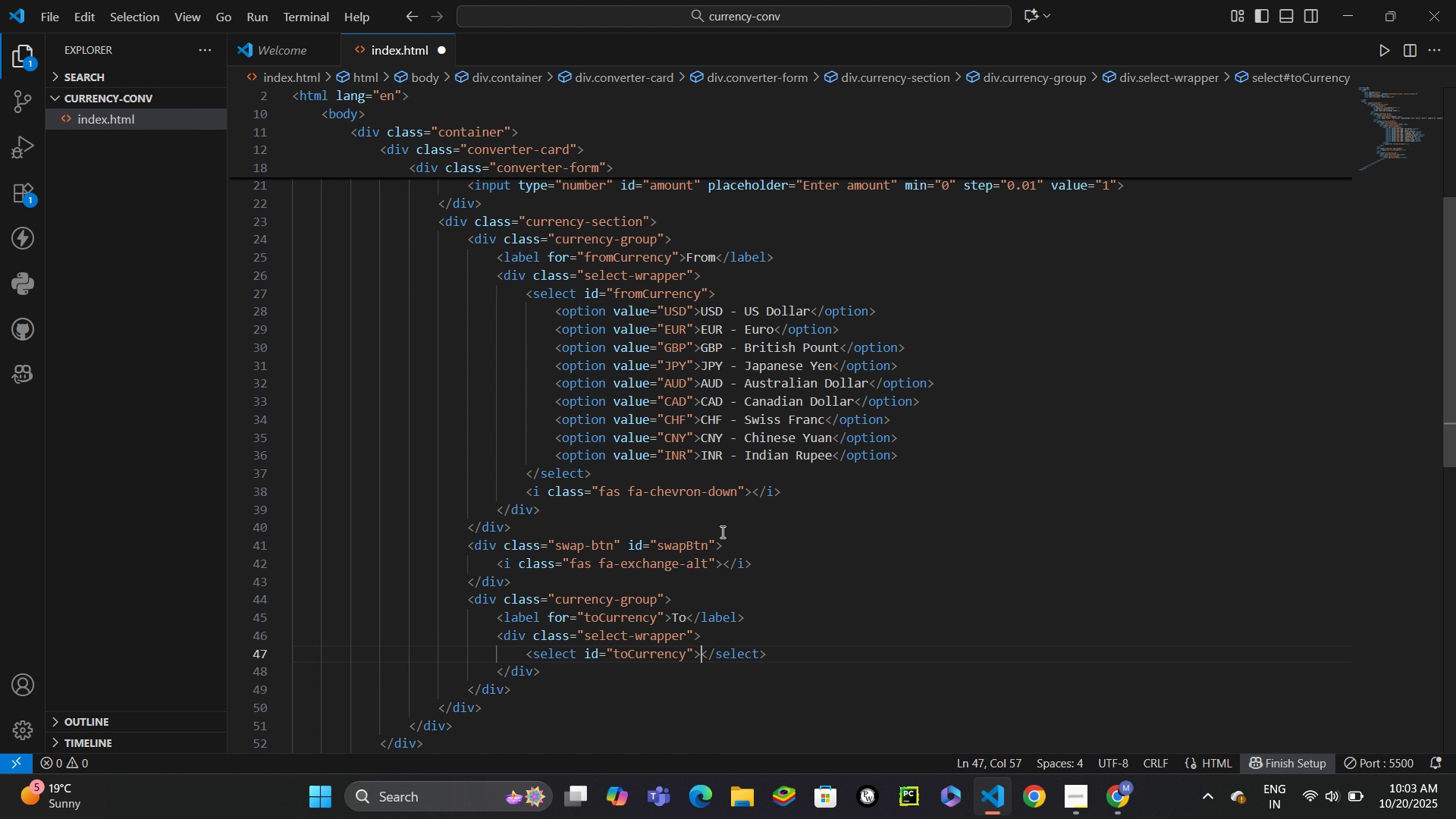 
key(Enter)
 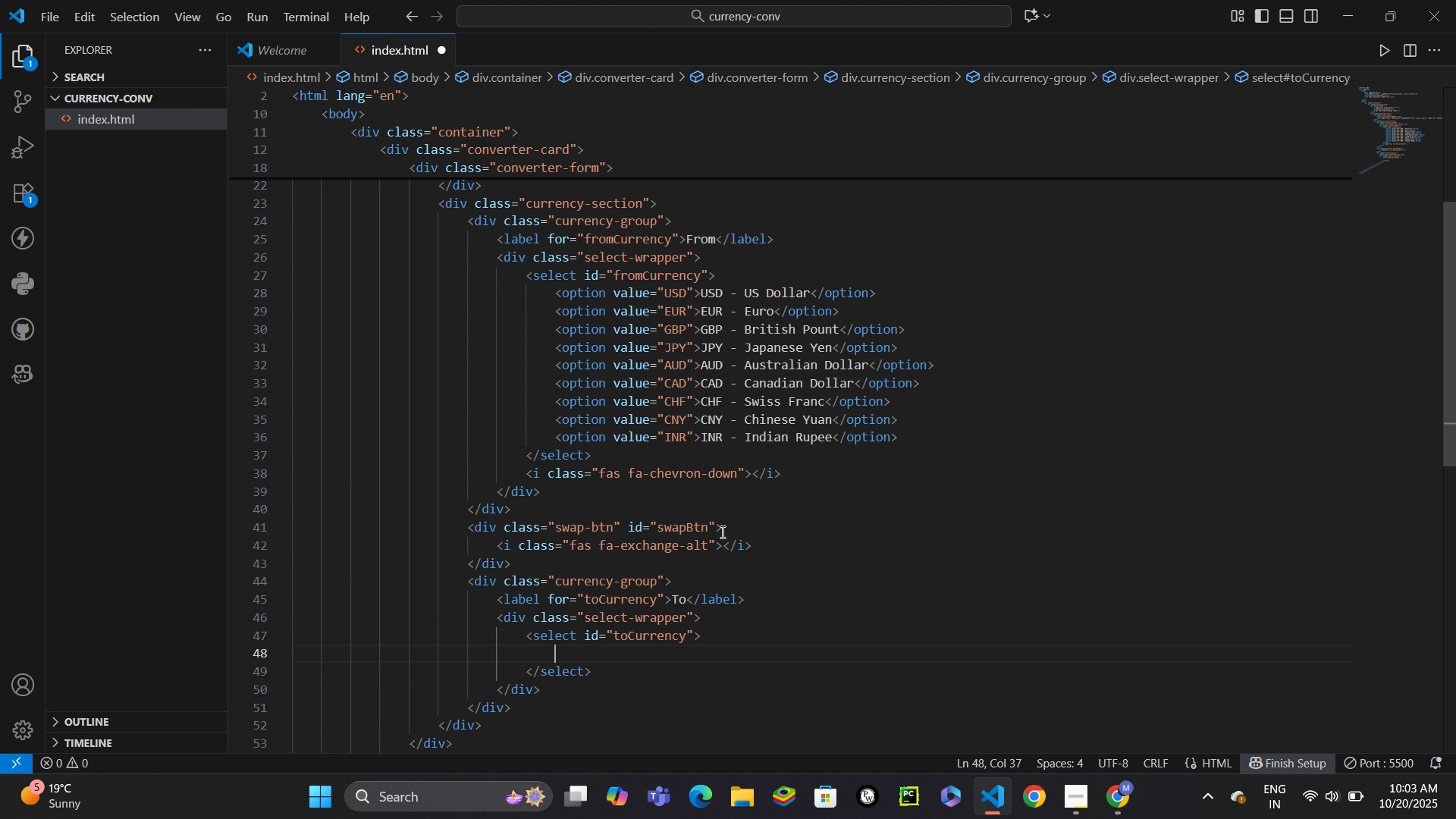 
wait(8.89)
 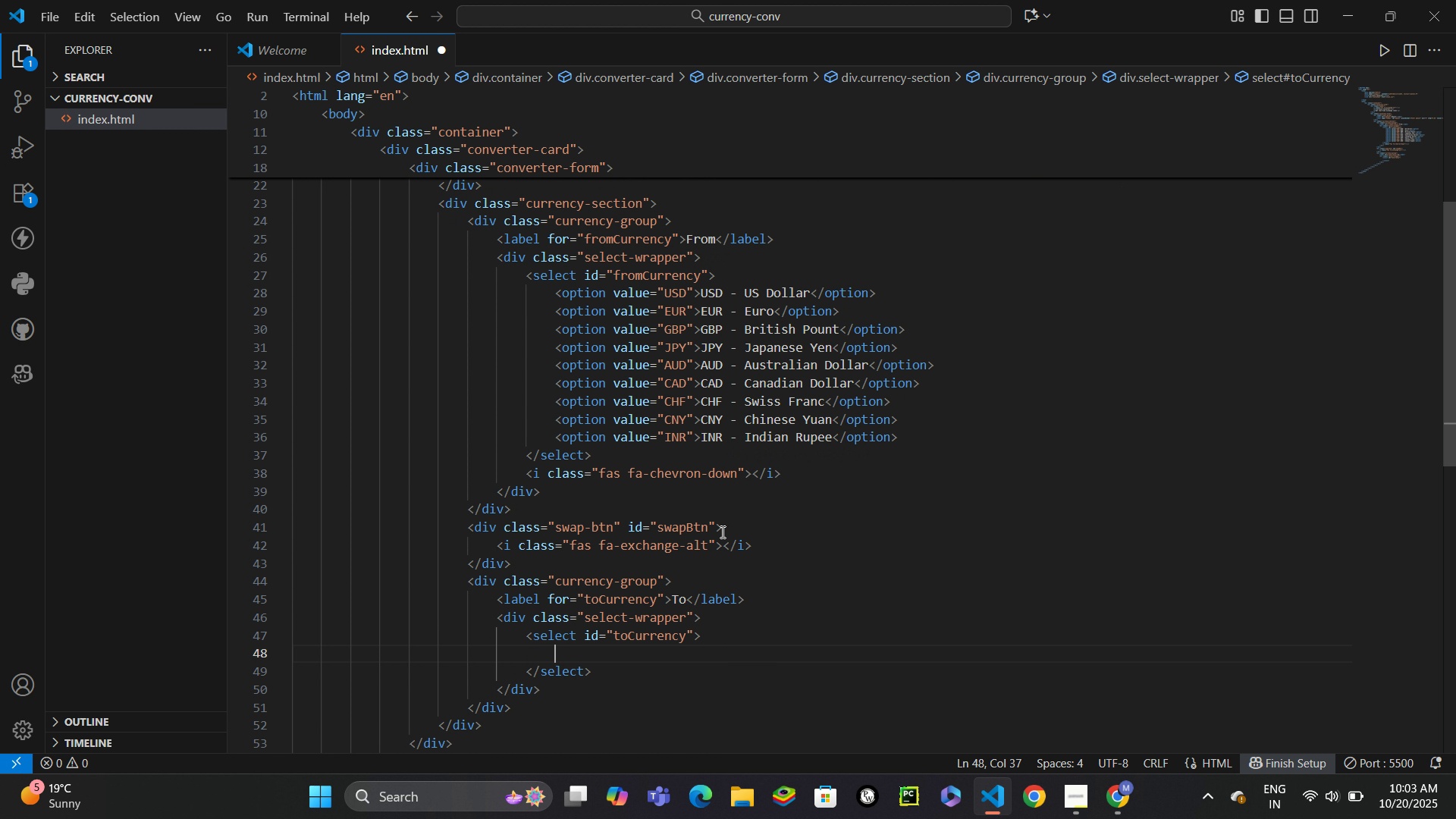 
left_click_drag(start_coordinate=[550, 291], to_coordinate=[911, 435])
 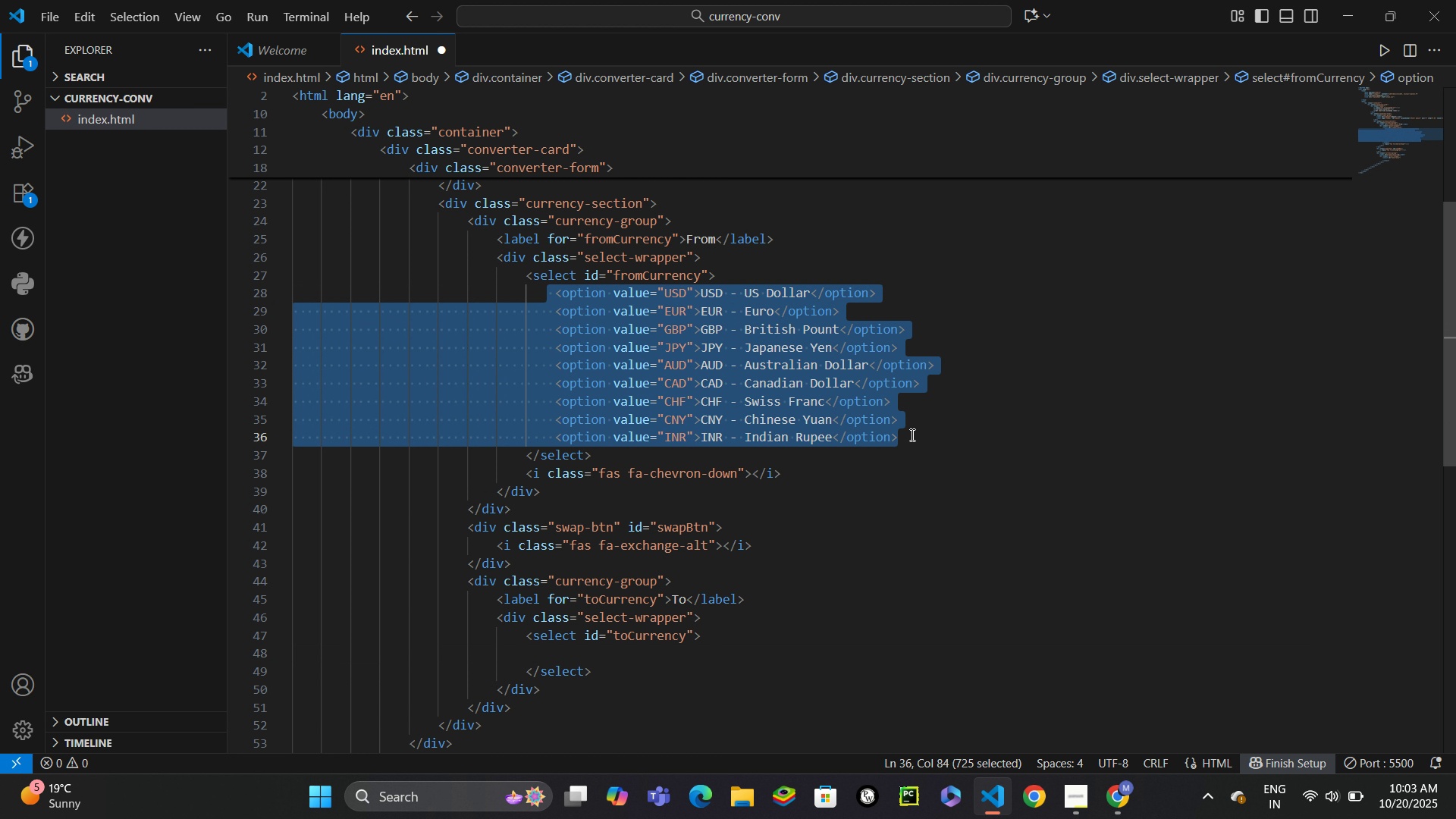 
key(Control+C)
 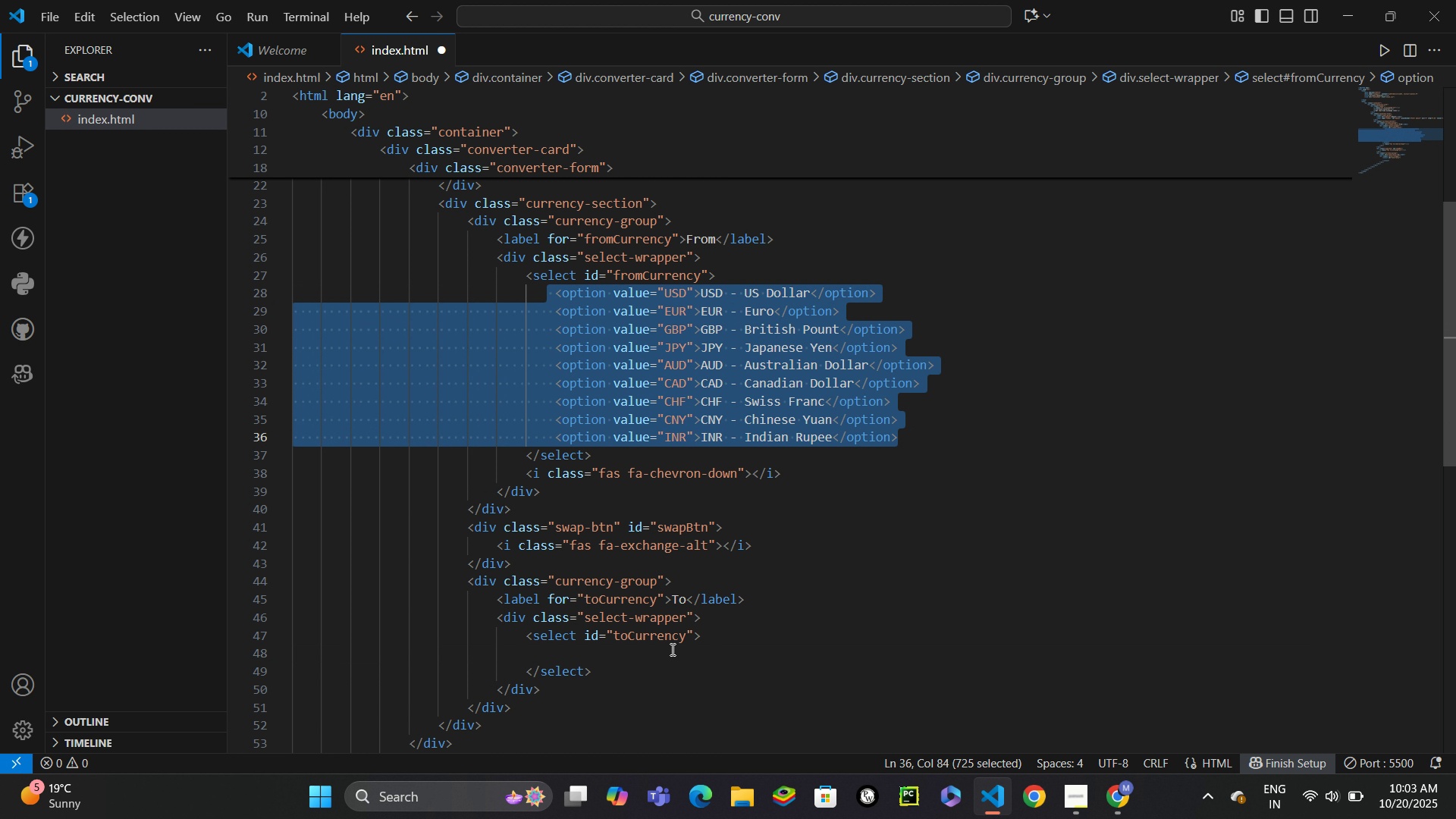 
left_click([671, 649])
 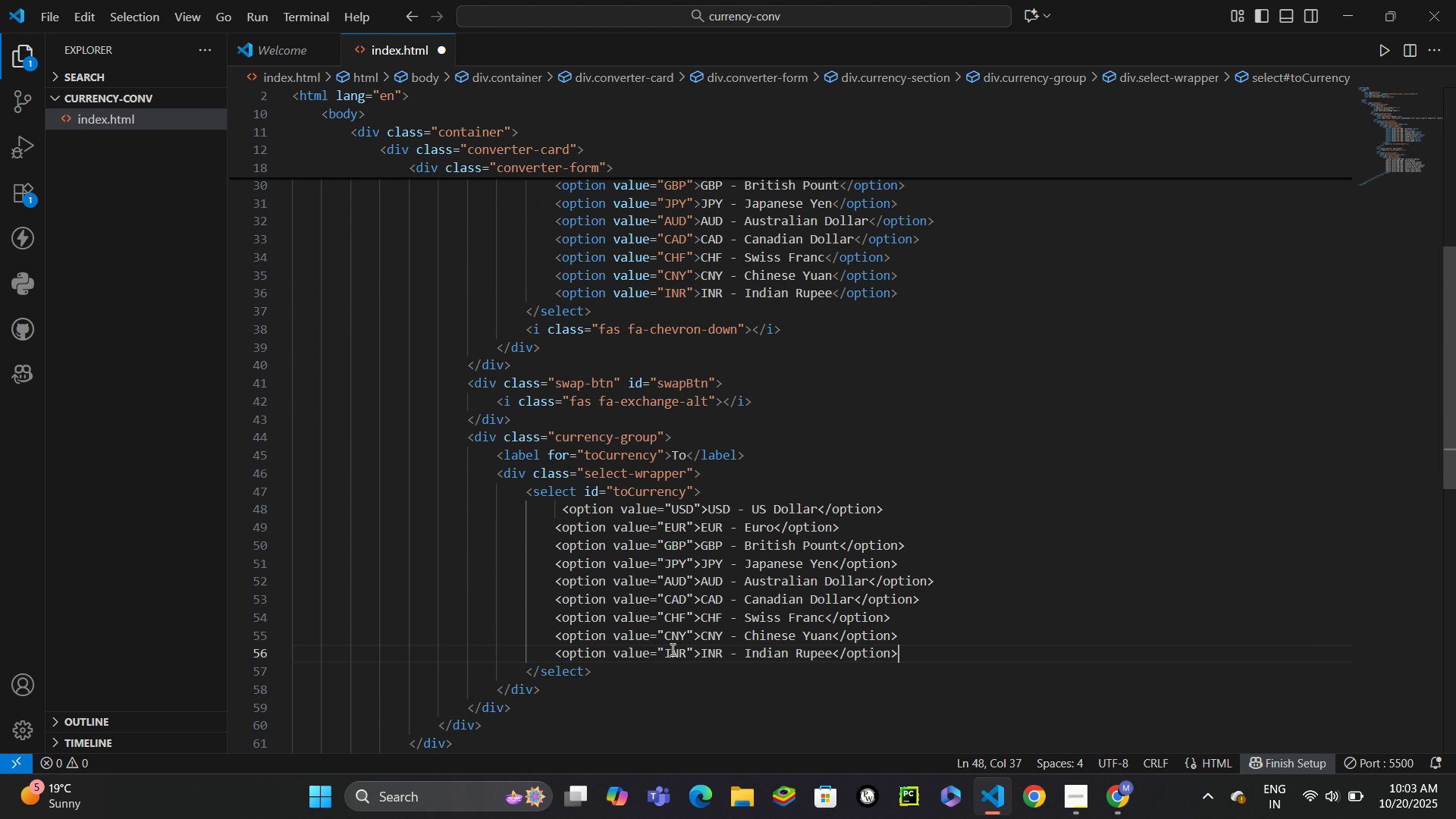 
key(Control+V)
 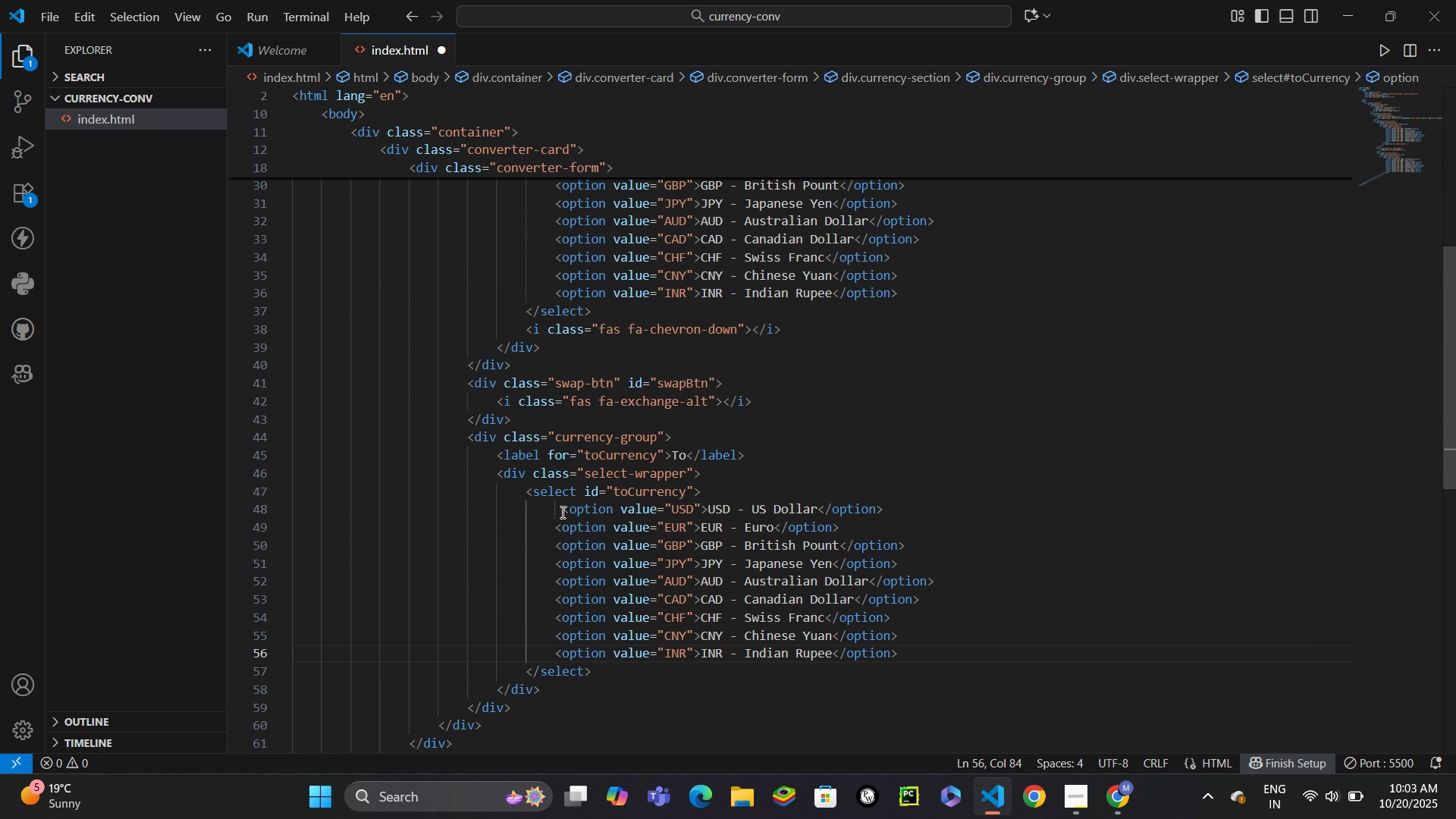 
left_click([561, 512])
 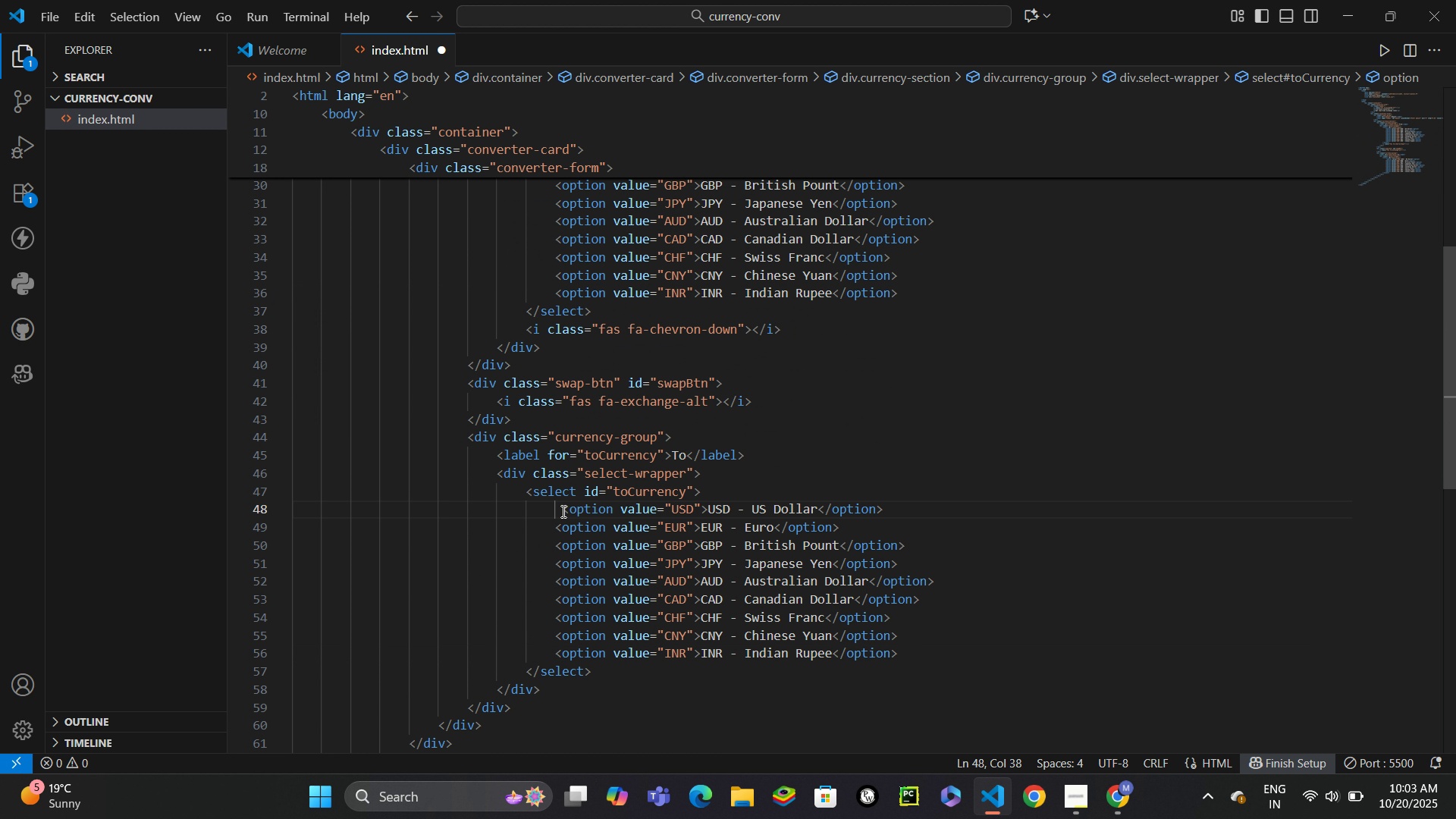 
key(Backspace)
 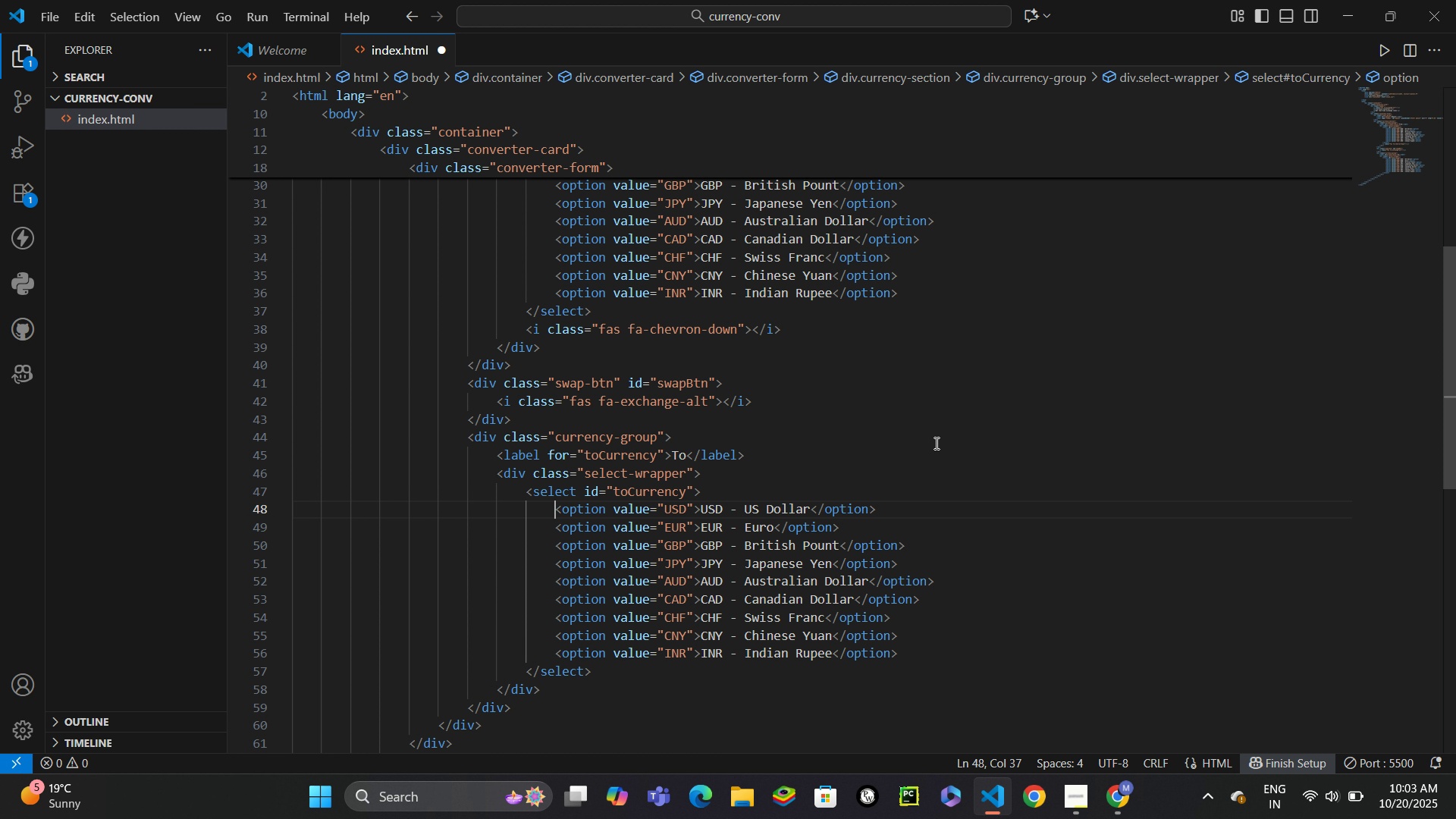 
wait(31.65)
 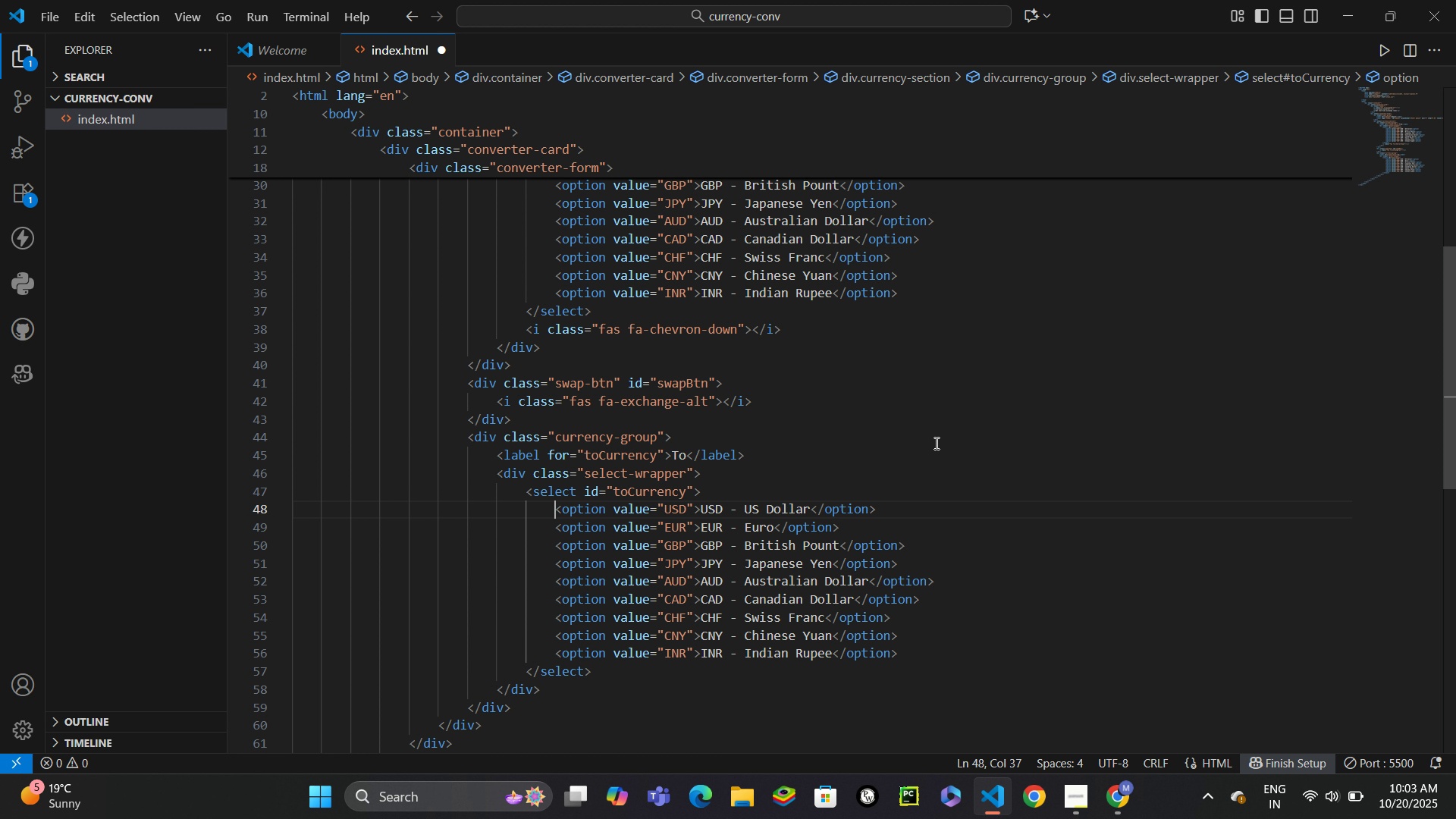 
left_click([696, 526])
 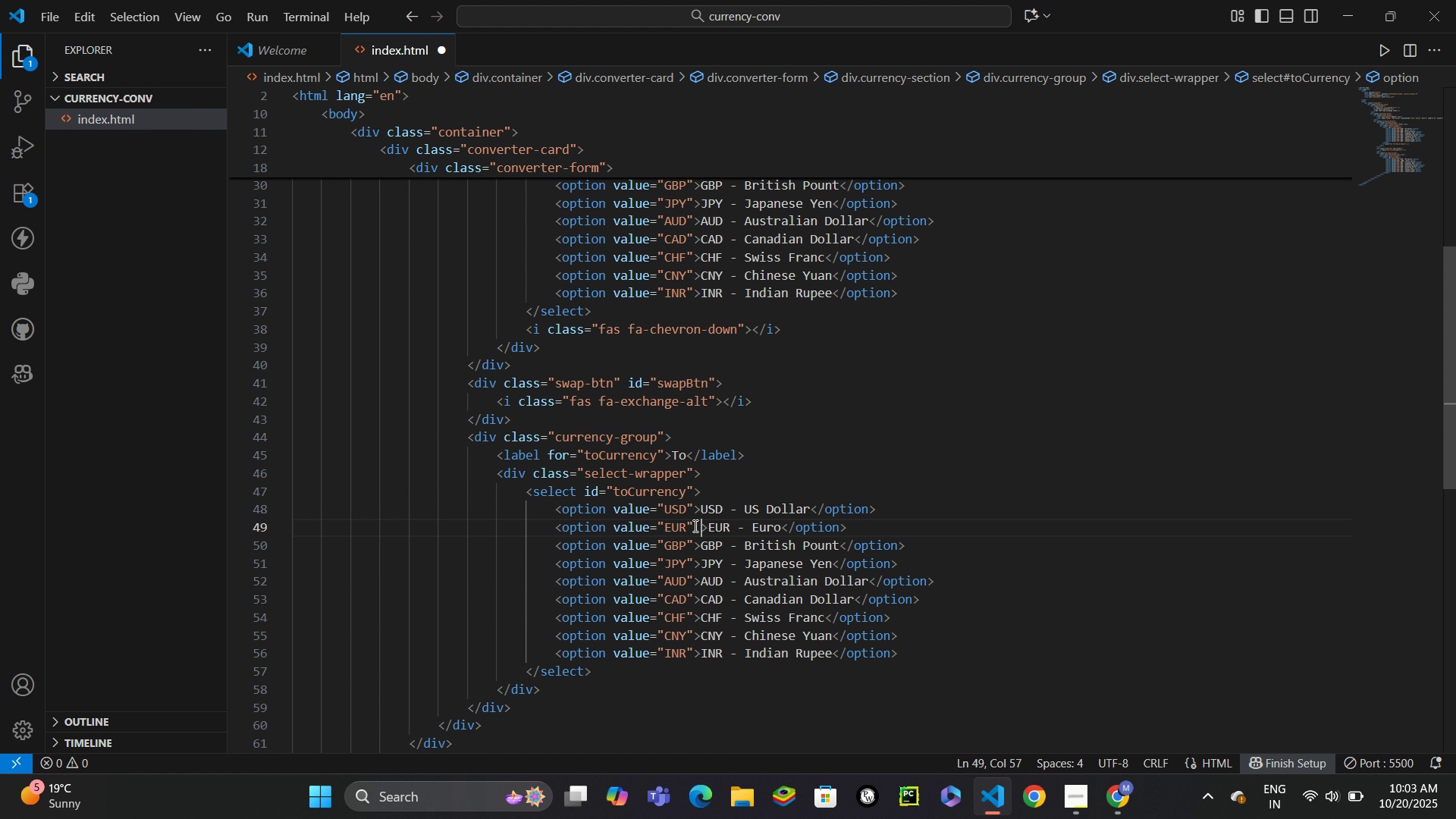 
type( sel)
 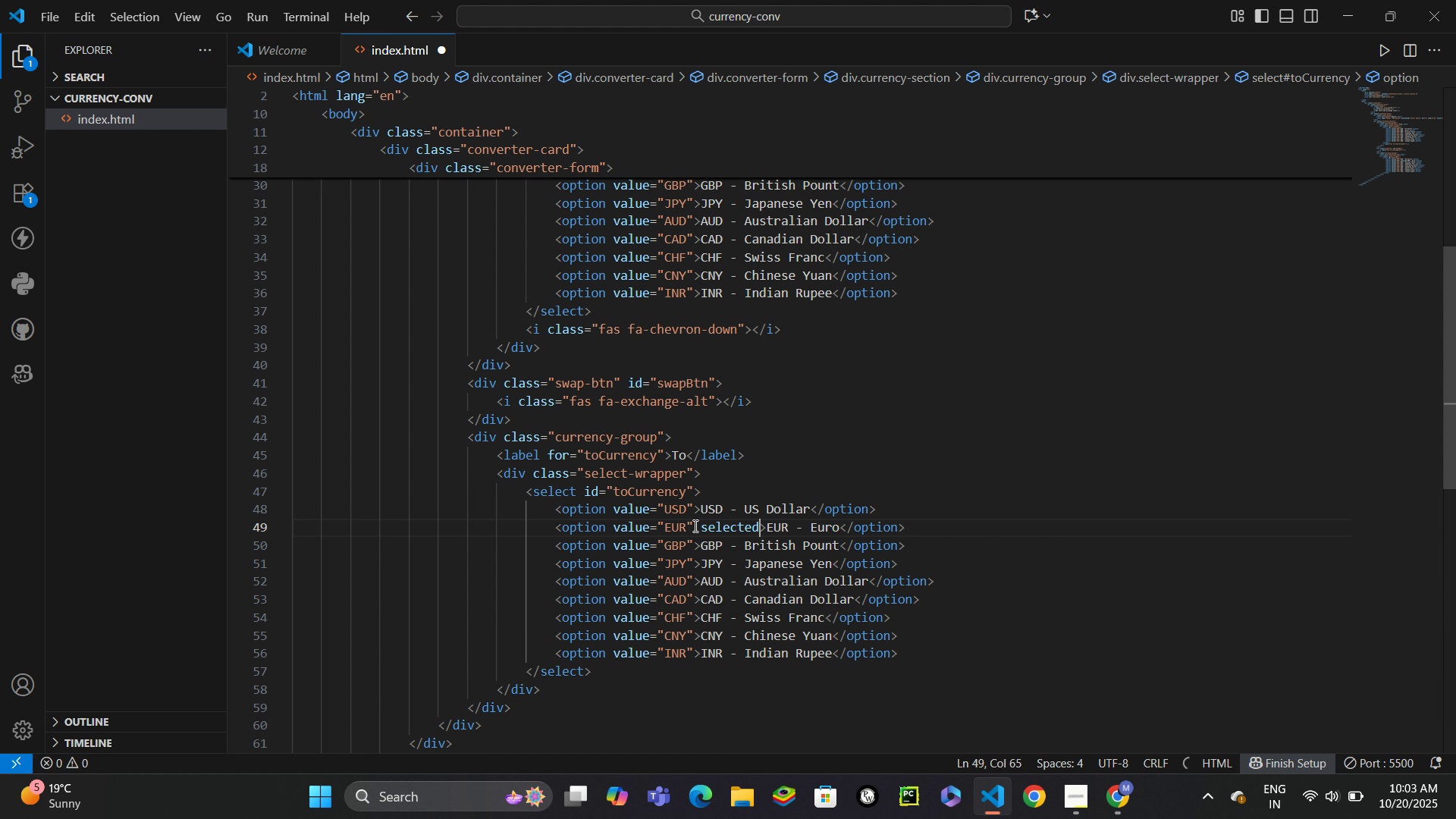 
key(Enter)
 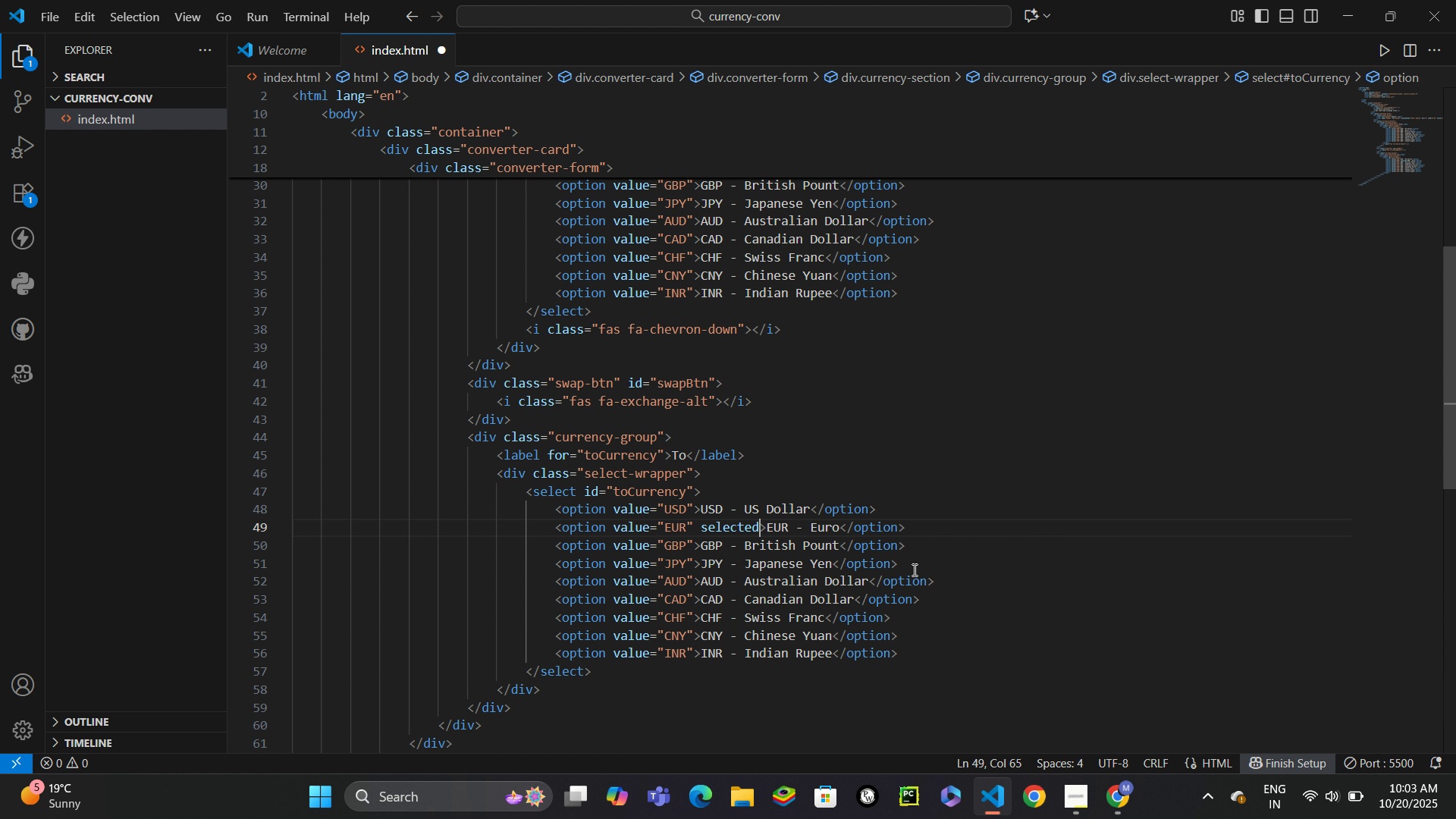 
scroll: coordinate [913, 597], scroll_direction: down, amount: 1.0
 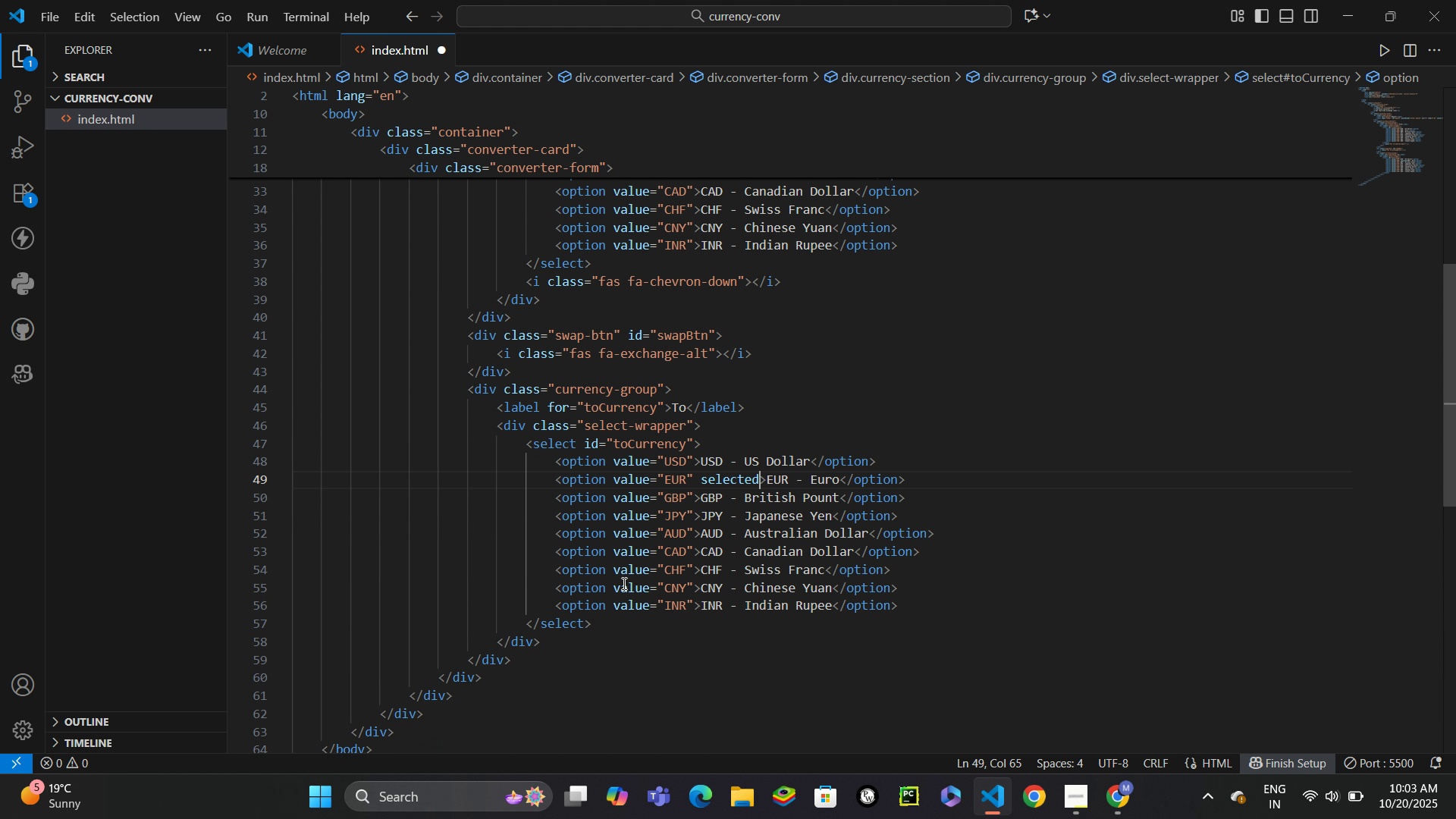 
left_click([619, 618])
 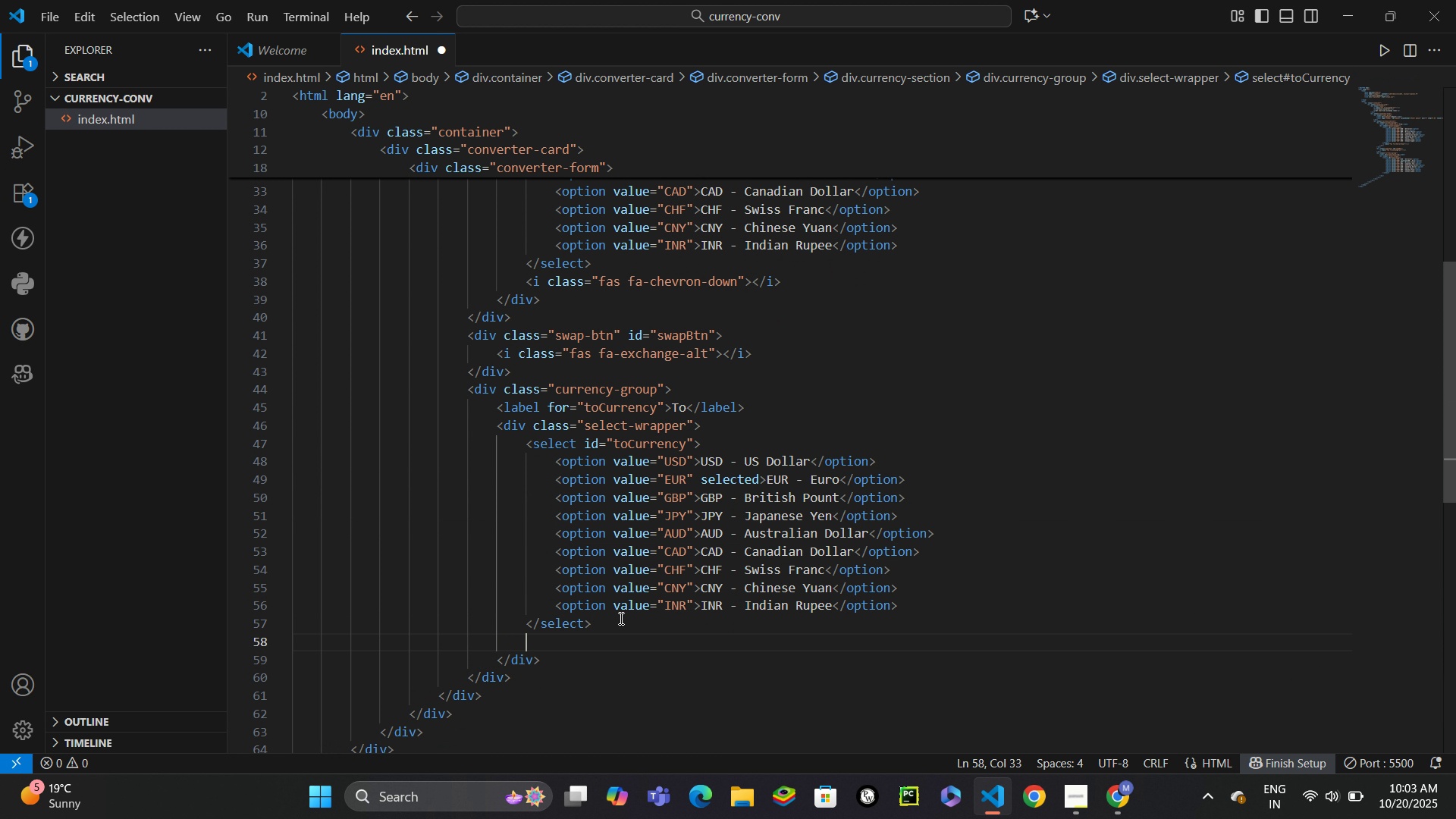 
key(Enter)
 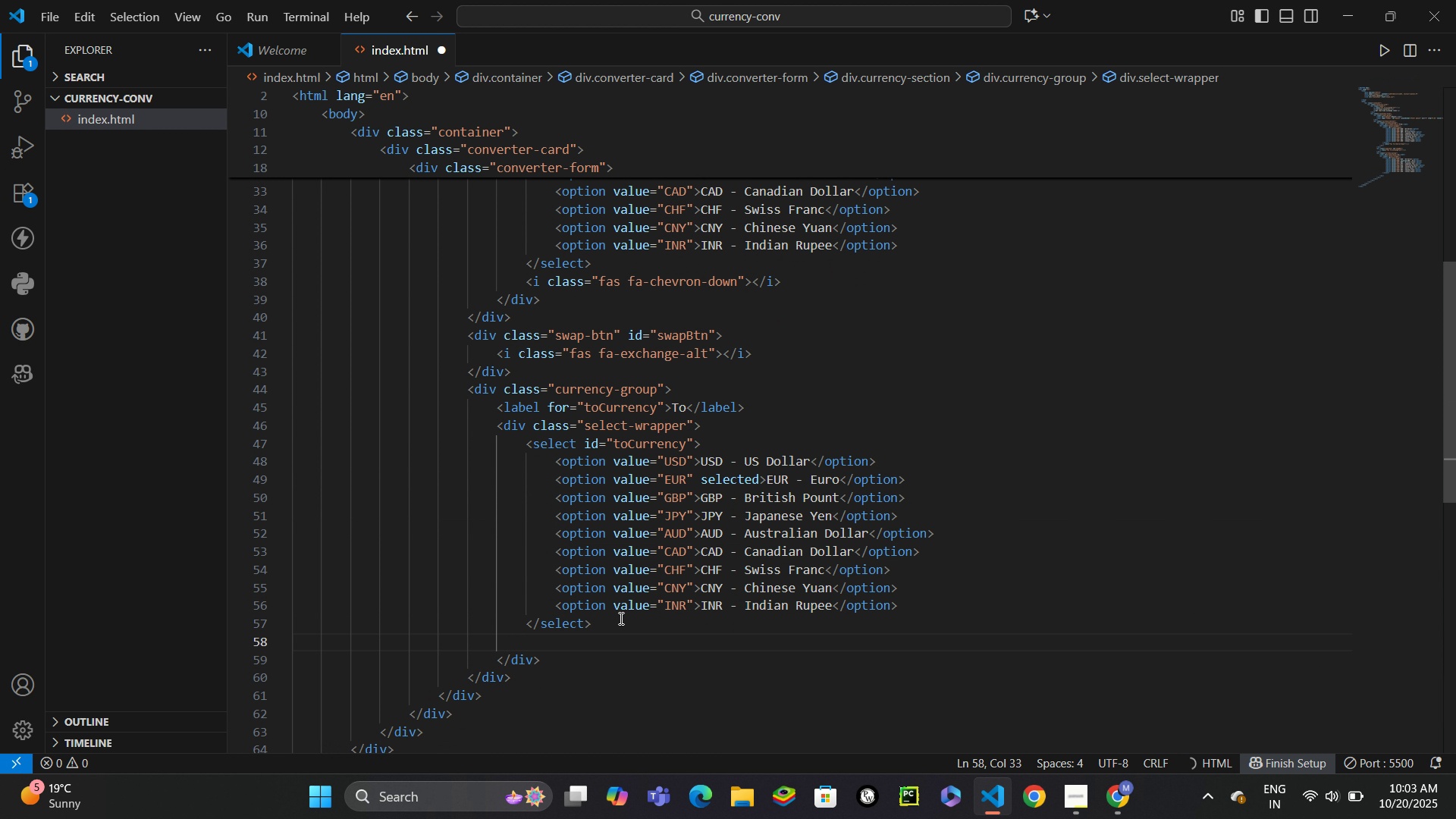 
type(<i clas)
 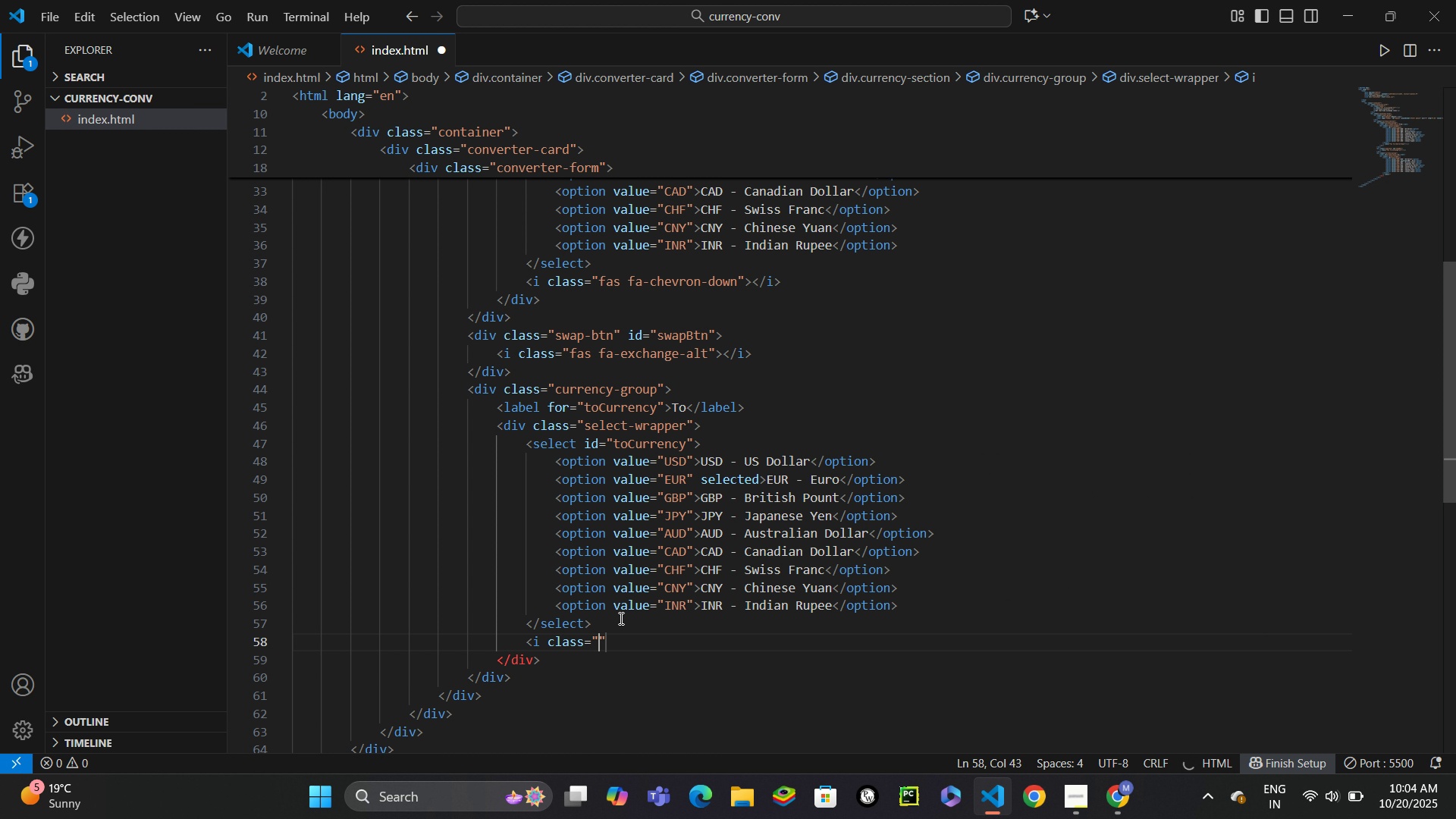 
key(Enter)
 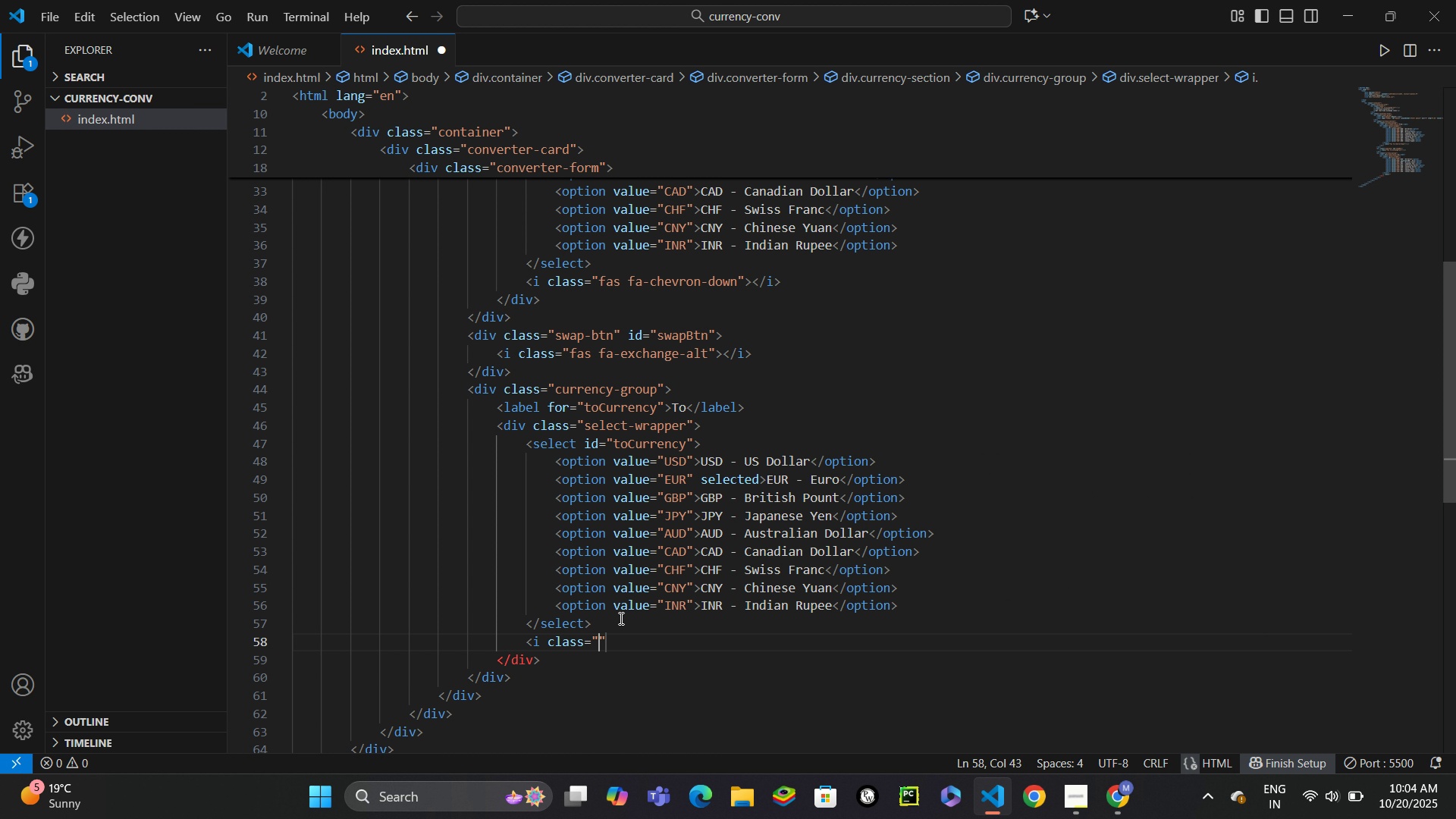 
type(fas fa-chevron-down)
 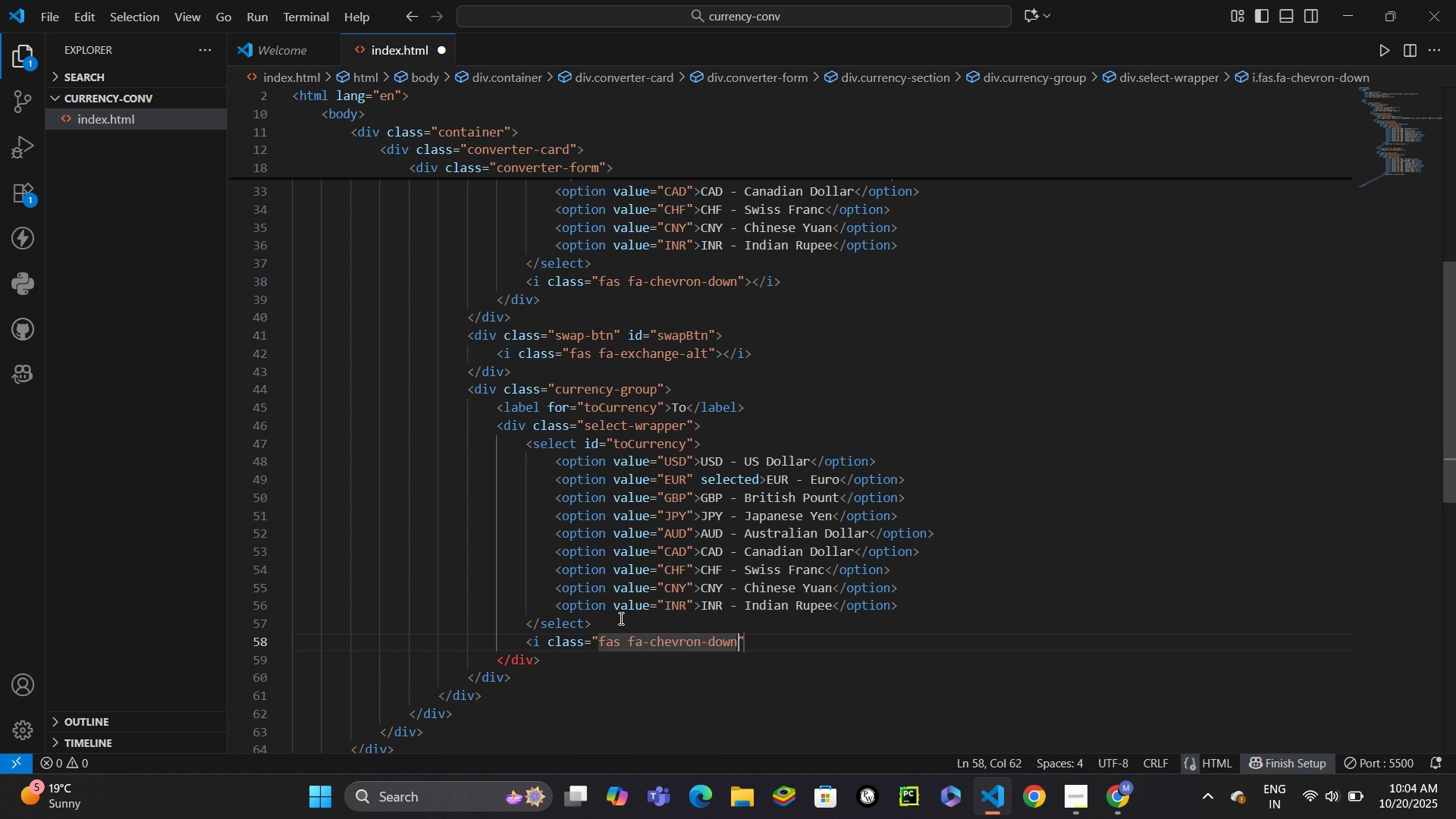 
key(ArrowRight)
 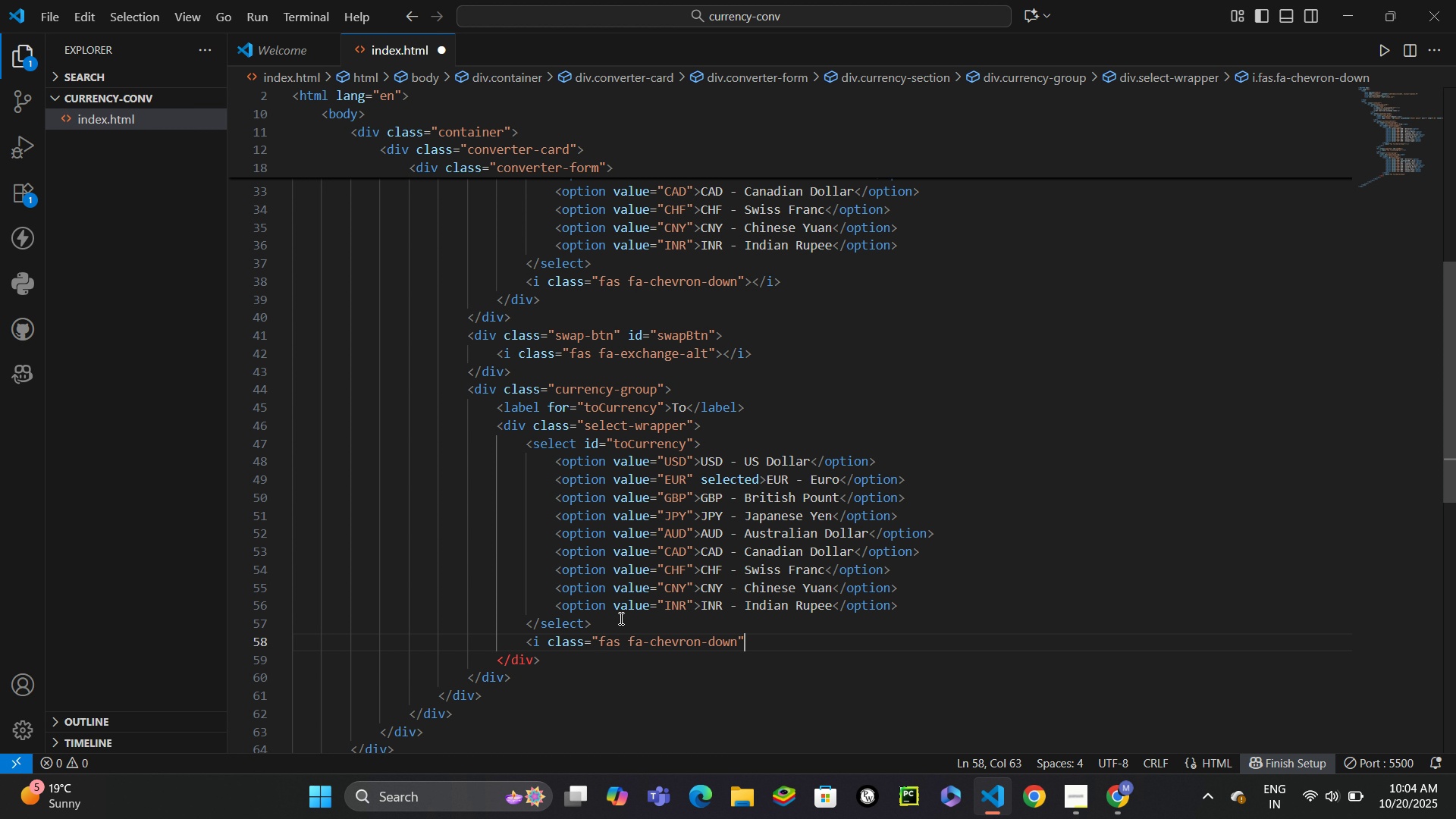 
key(Shift+ShiftLeft)
 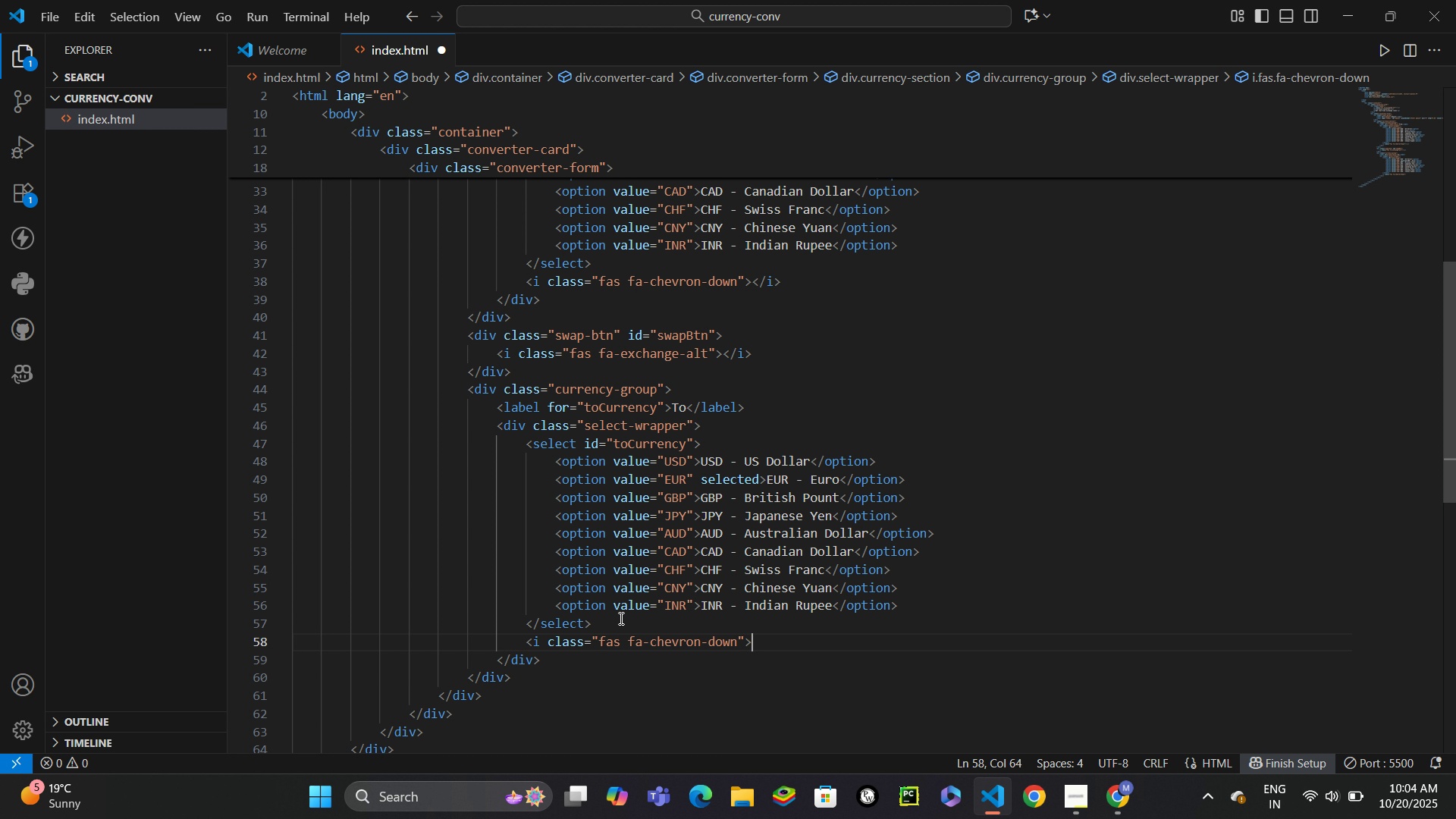 
key(Shift+Period)
 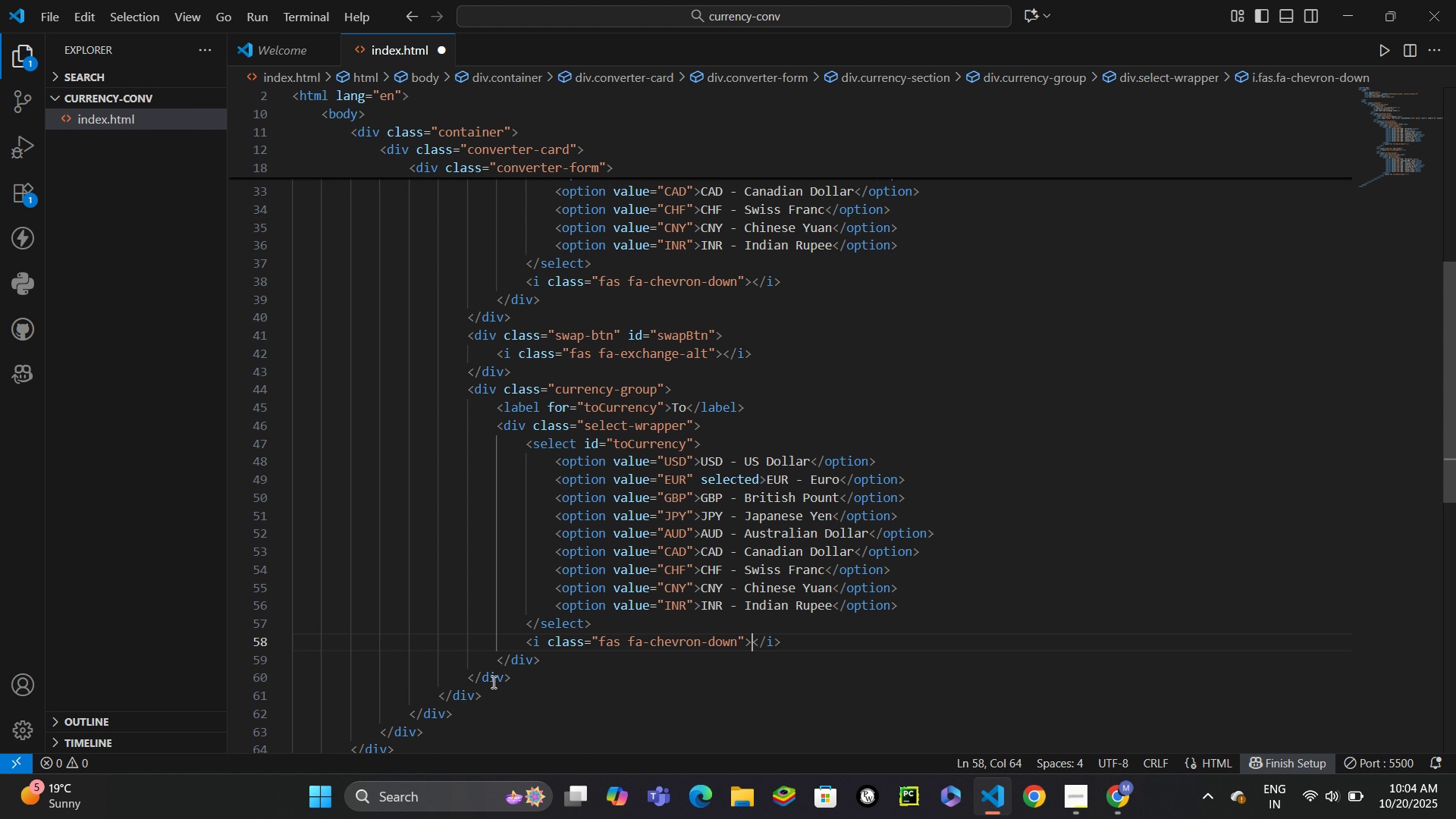 
left_click([464, 695])
 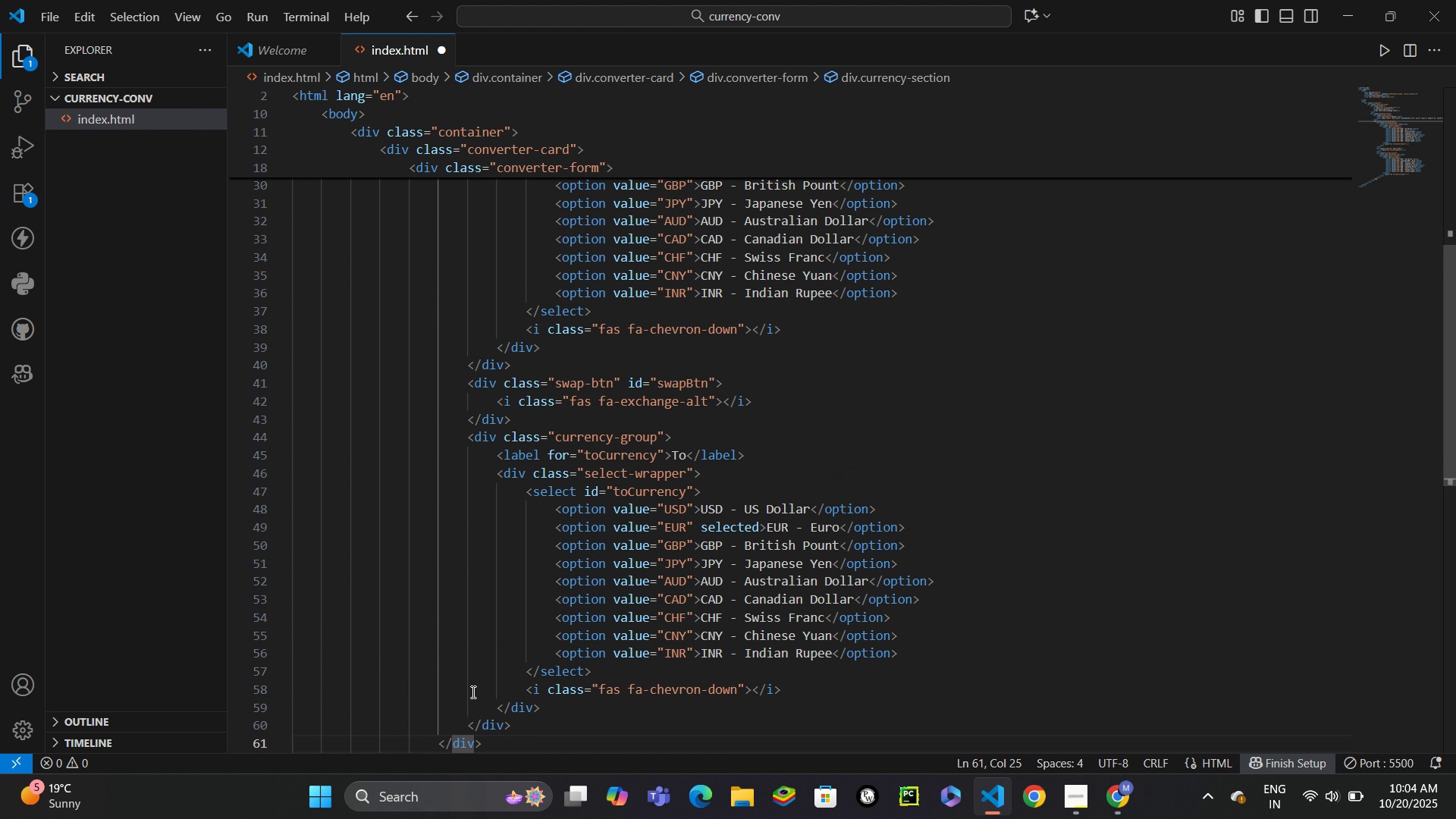 
scroll: coordinate [472, 690], scroll_direction: up, amount: 4.0
 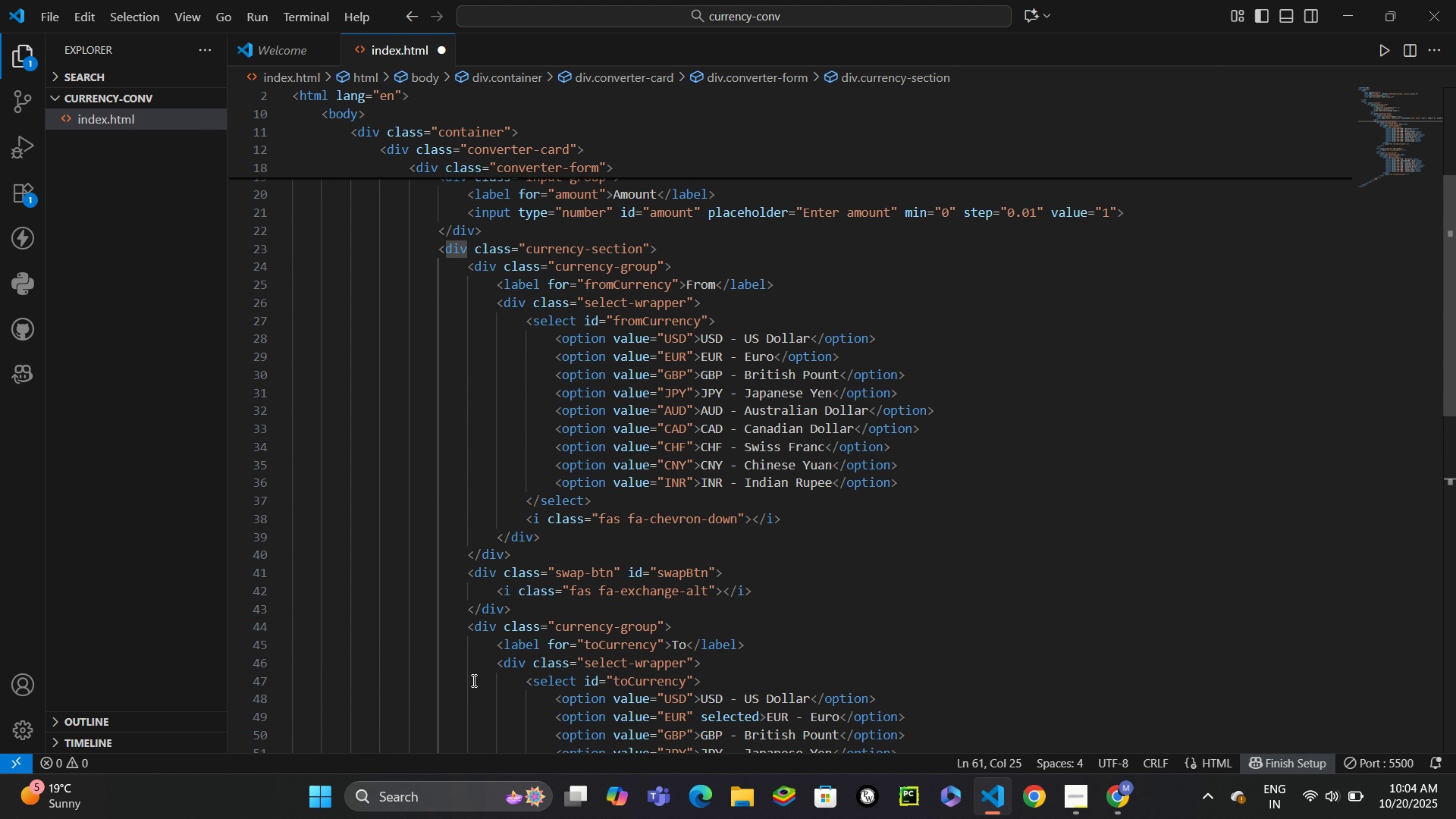 
scroll: coordinate [473, 680], scroll_direction: down, amount: 6.0
 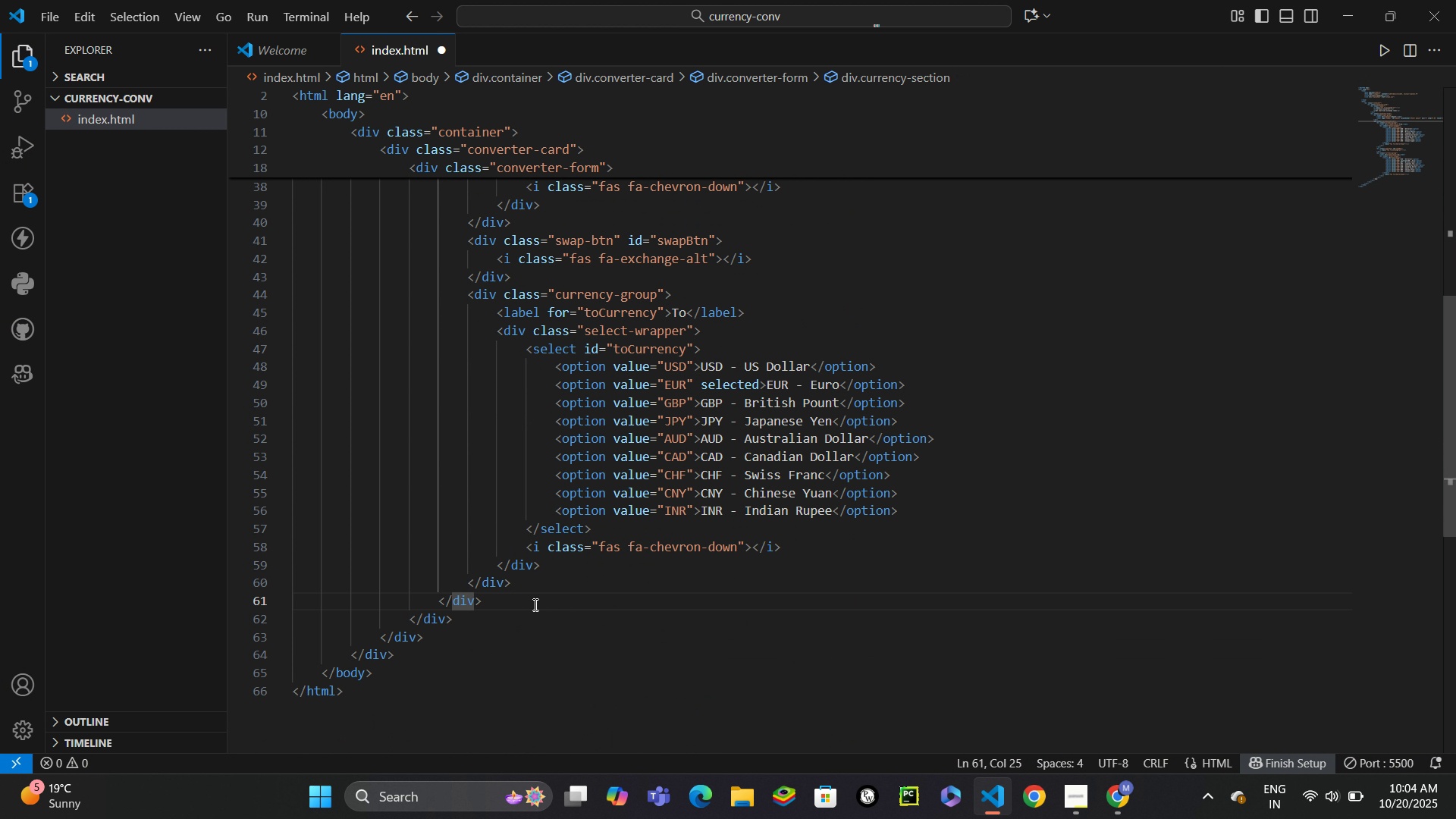 
left_click([531, 601])
 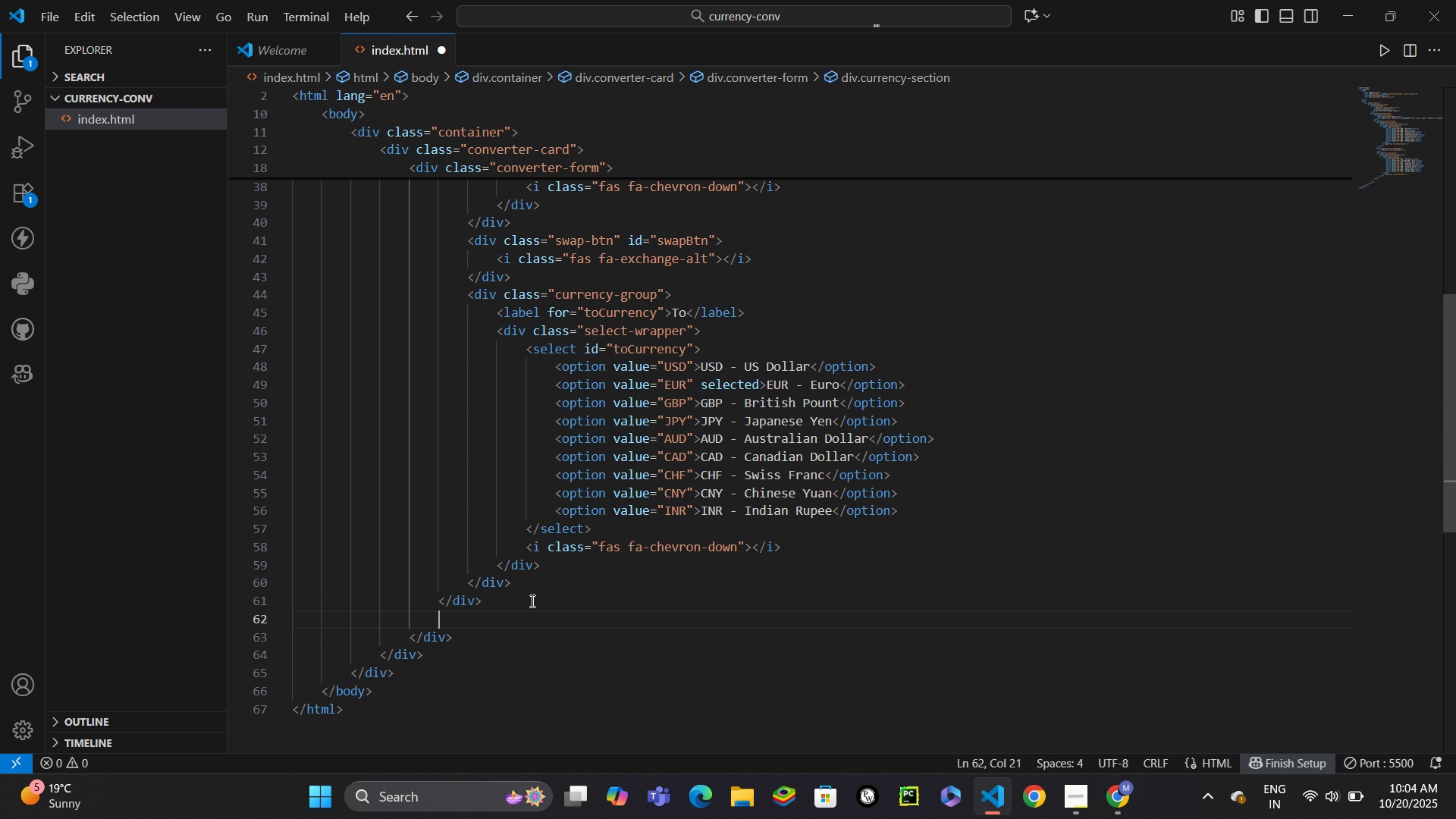 
key(Enter)
 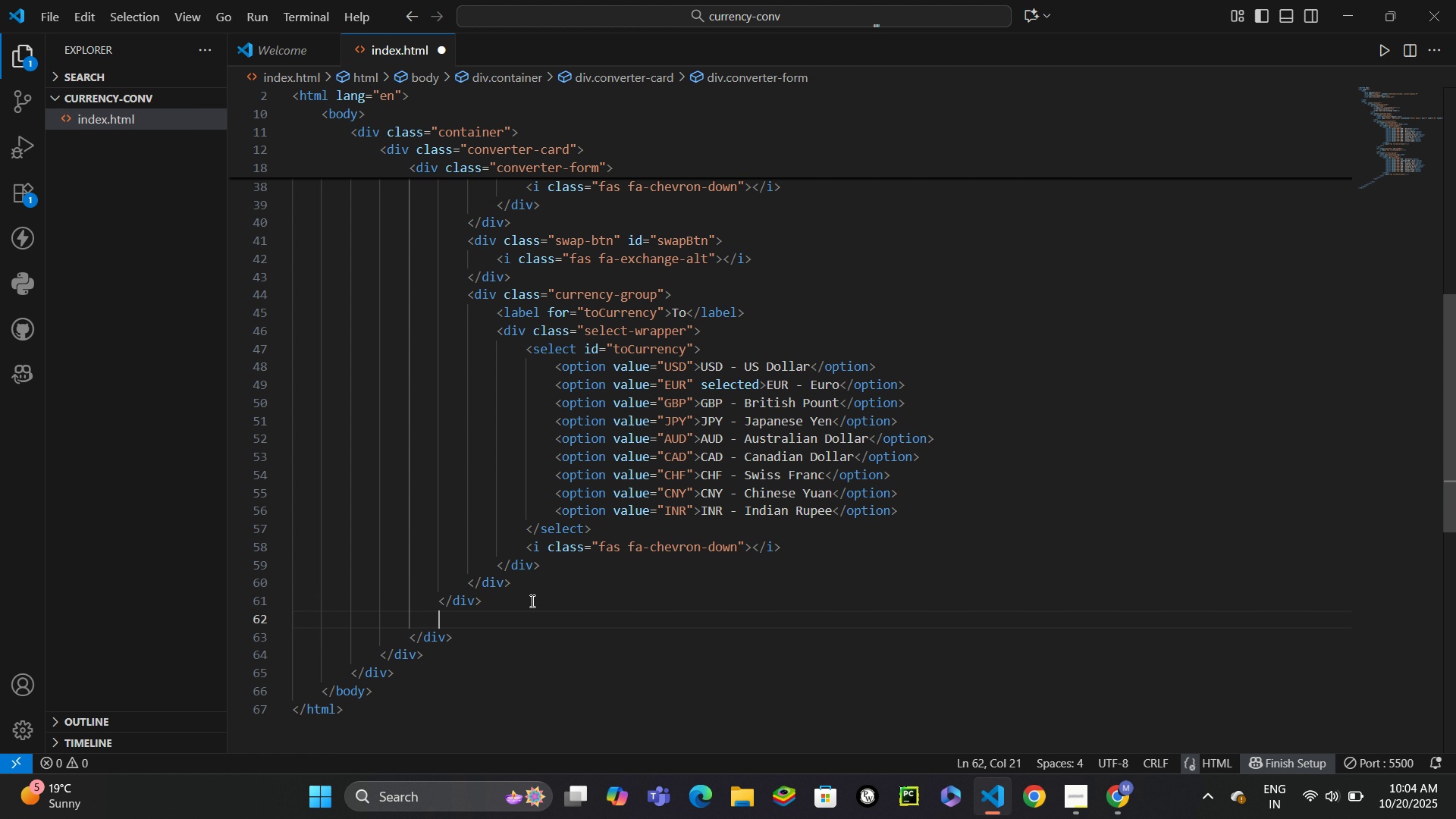 
type(<)
key(Backspace)
type(div.result-section)
 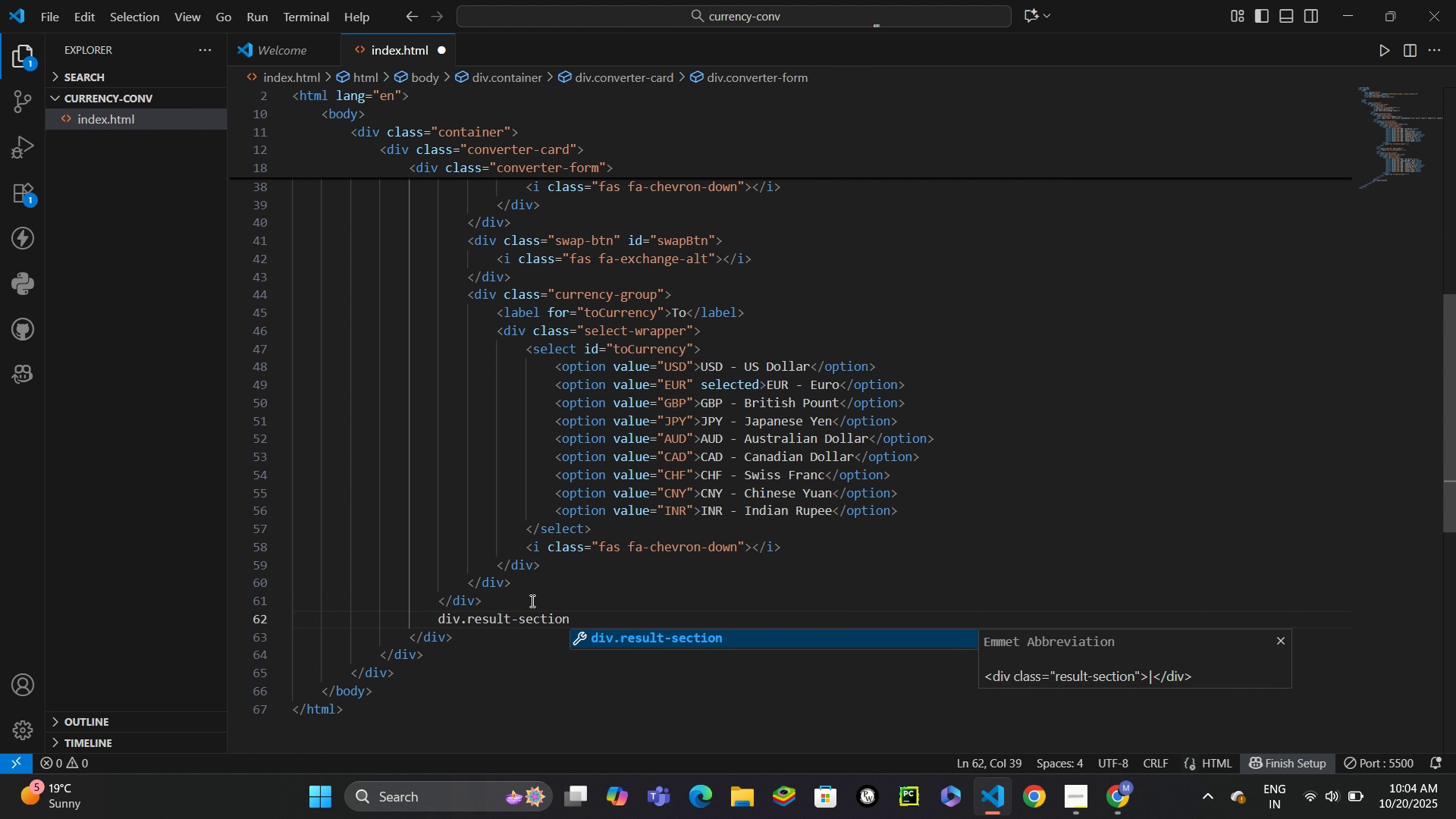 
key(Enter)
 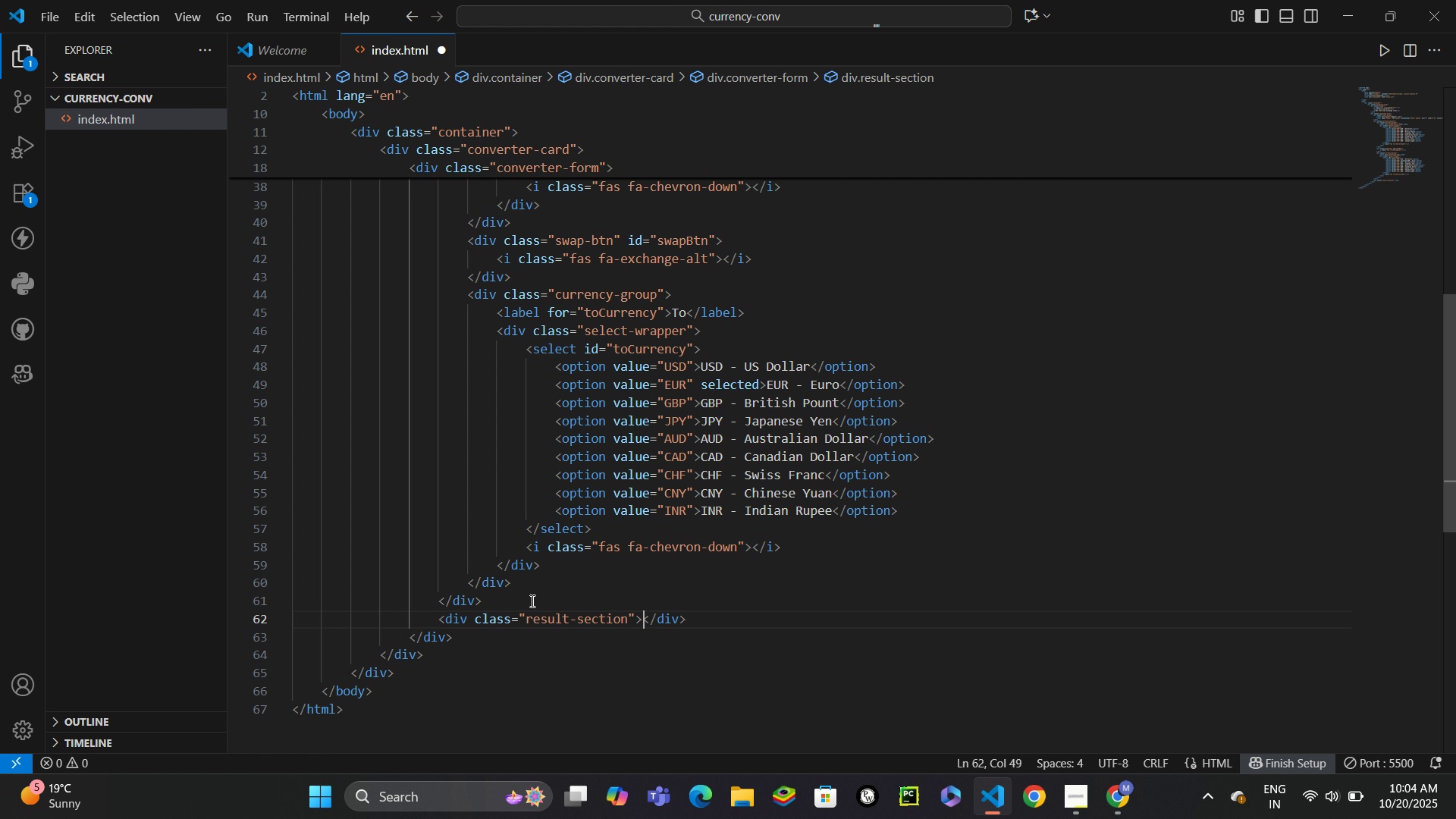 
key(ArrowLeft)
 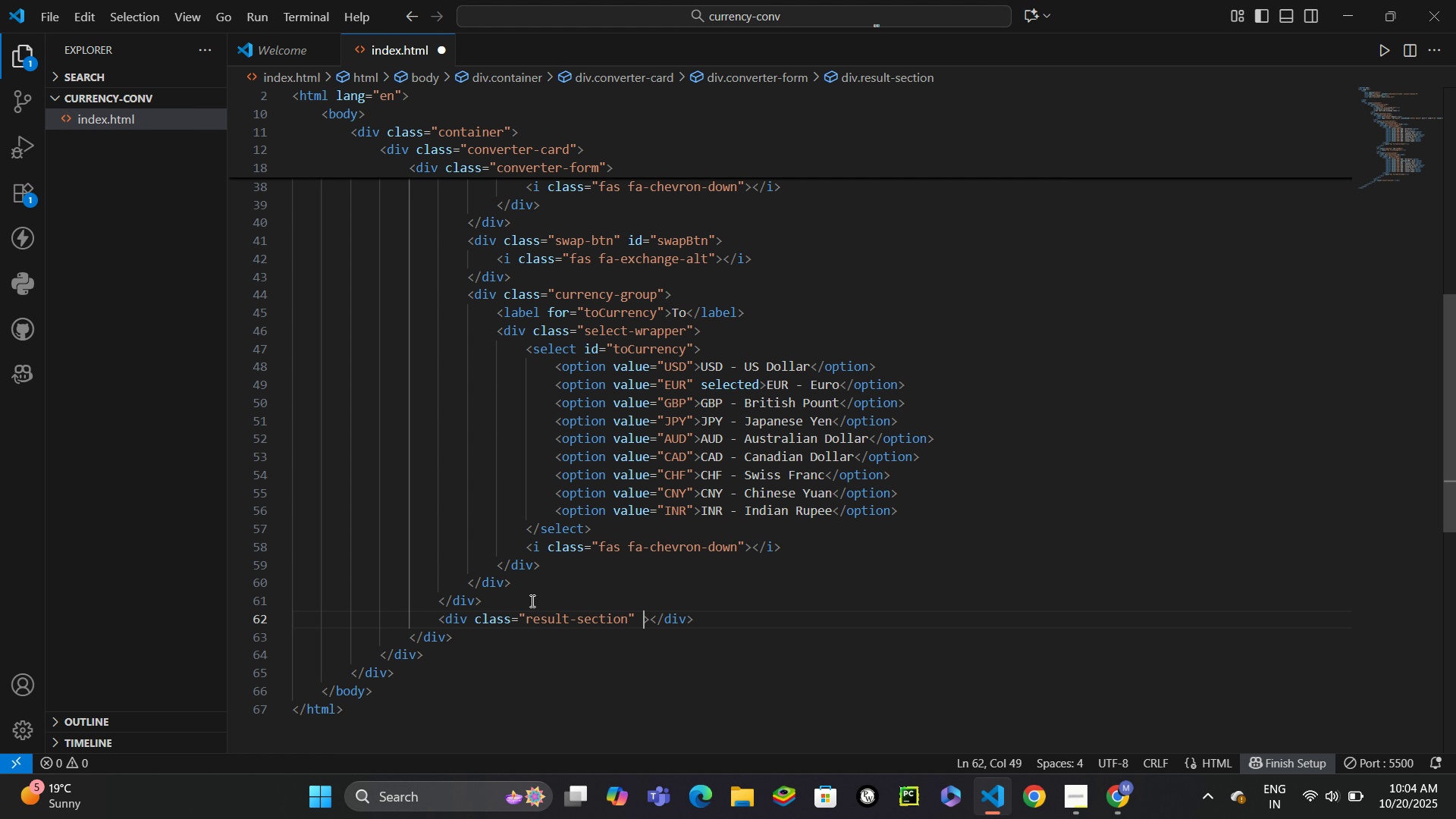 
type( id)
 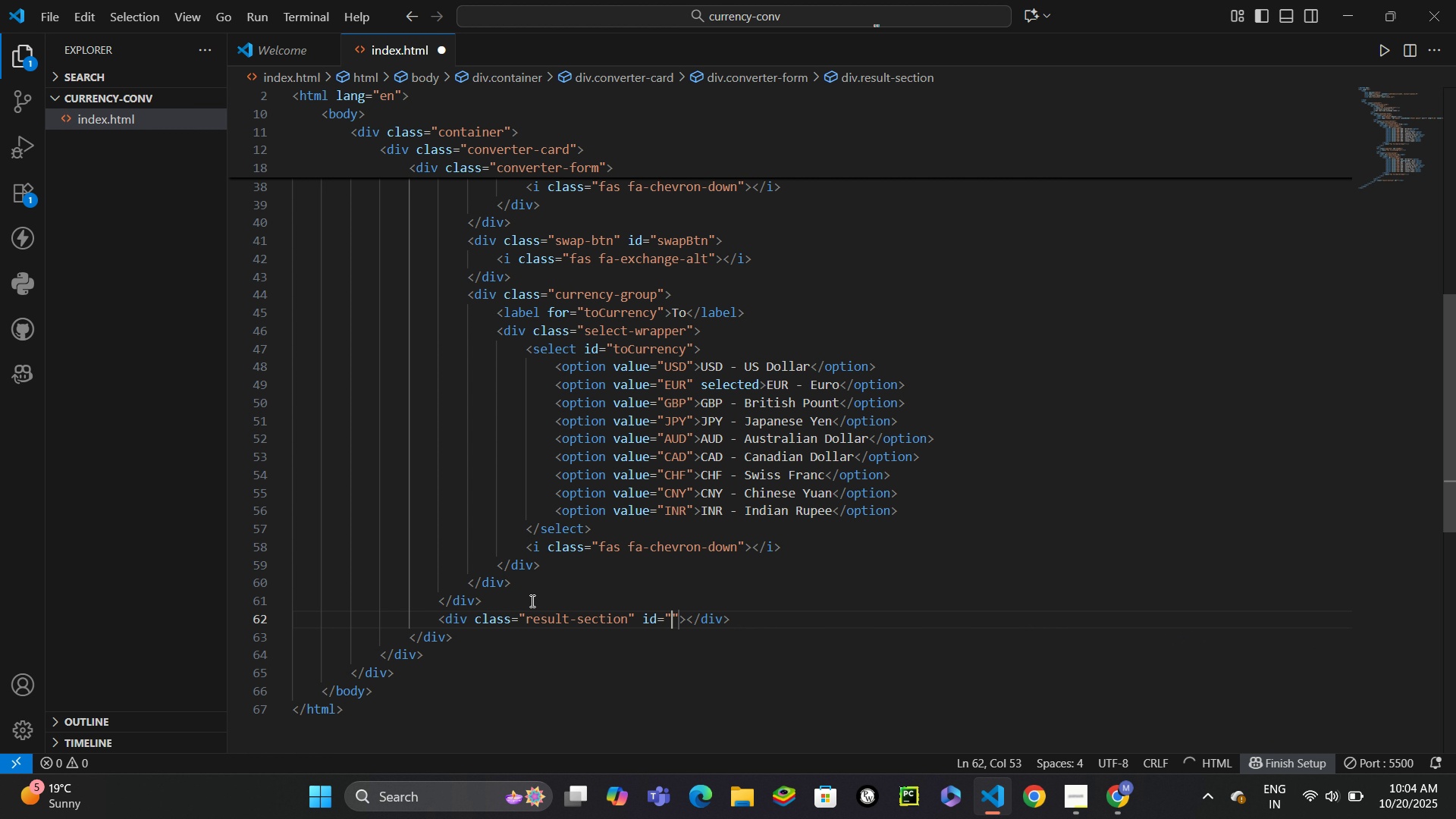 
key(Enter)
 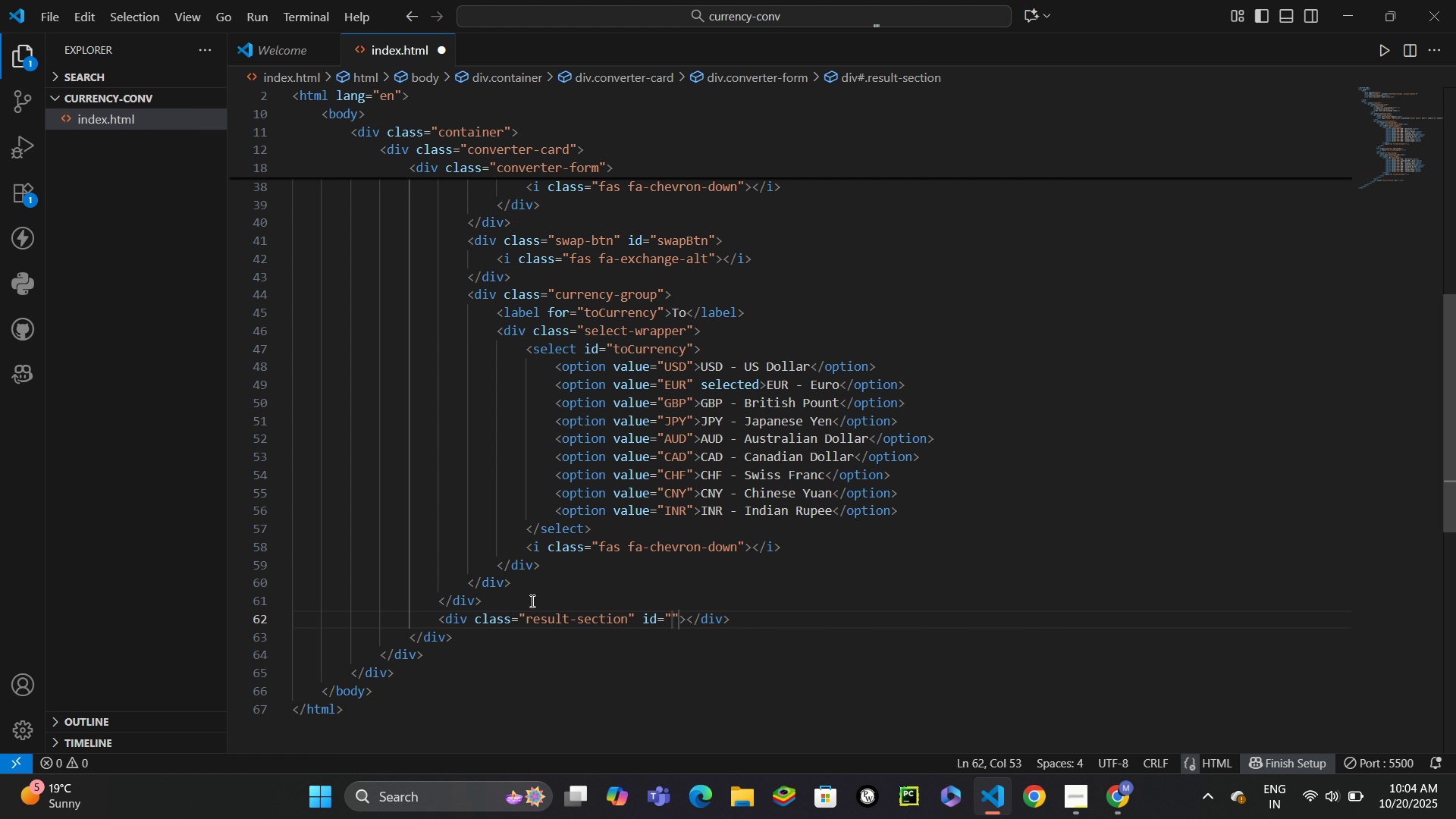 
type(resultSection)
 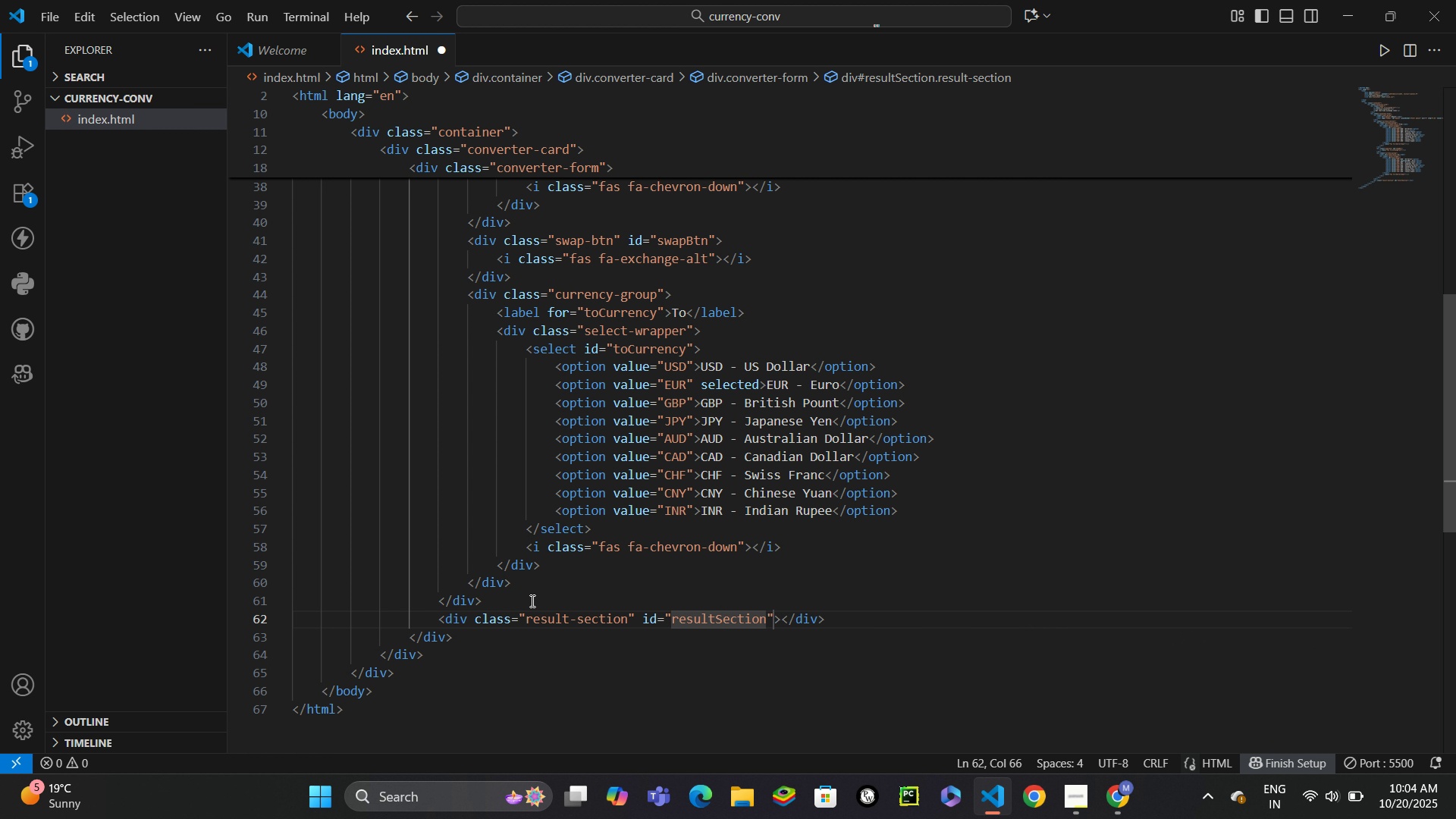 
key(ArrowRight)
 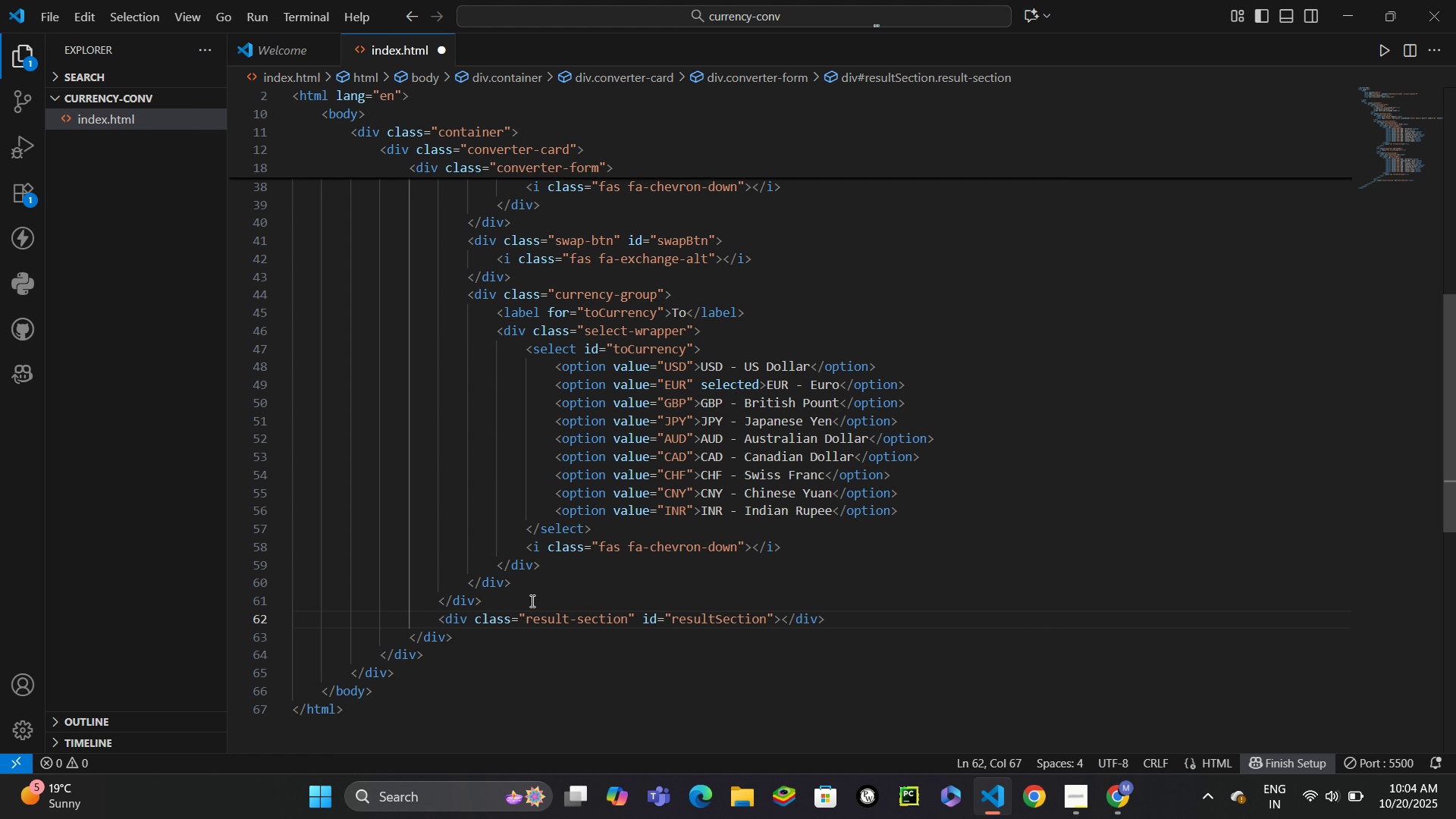 
key(ArrowRight)
 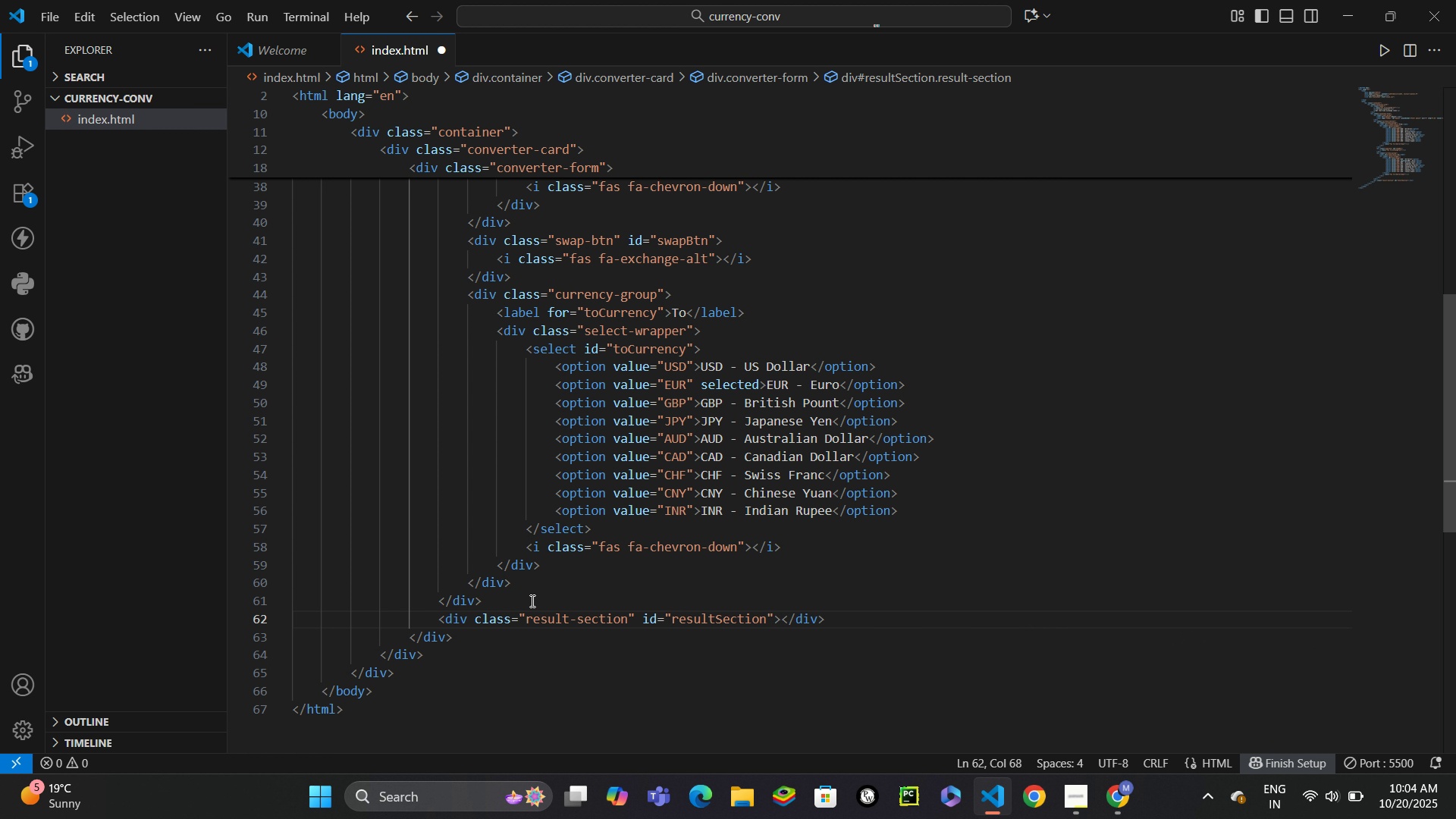 
key(Enter)
 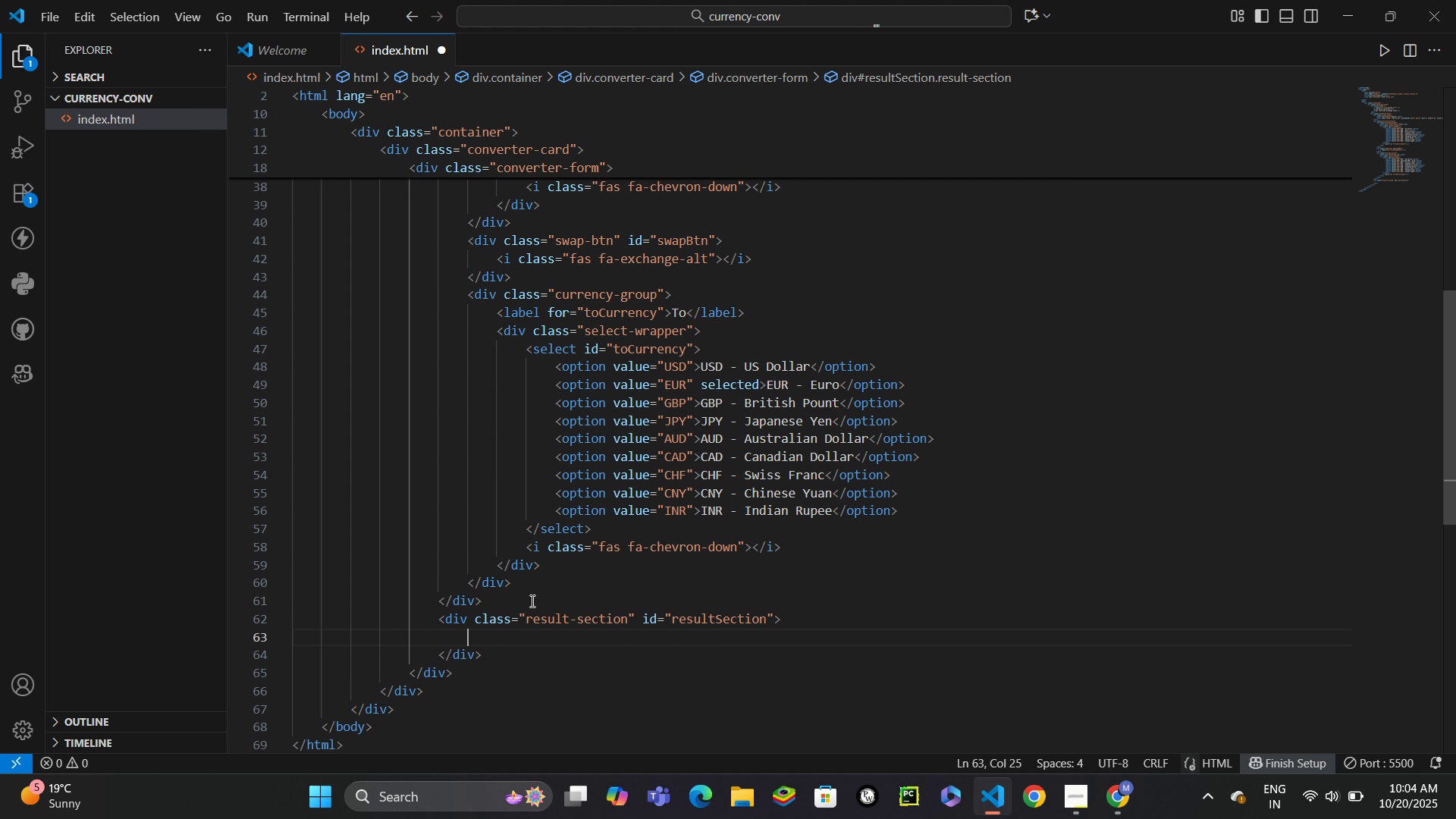 
type(div.result-card)
 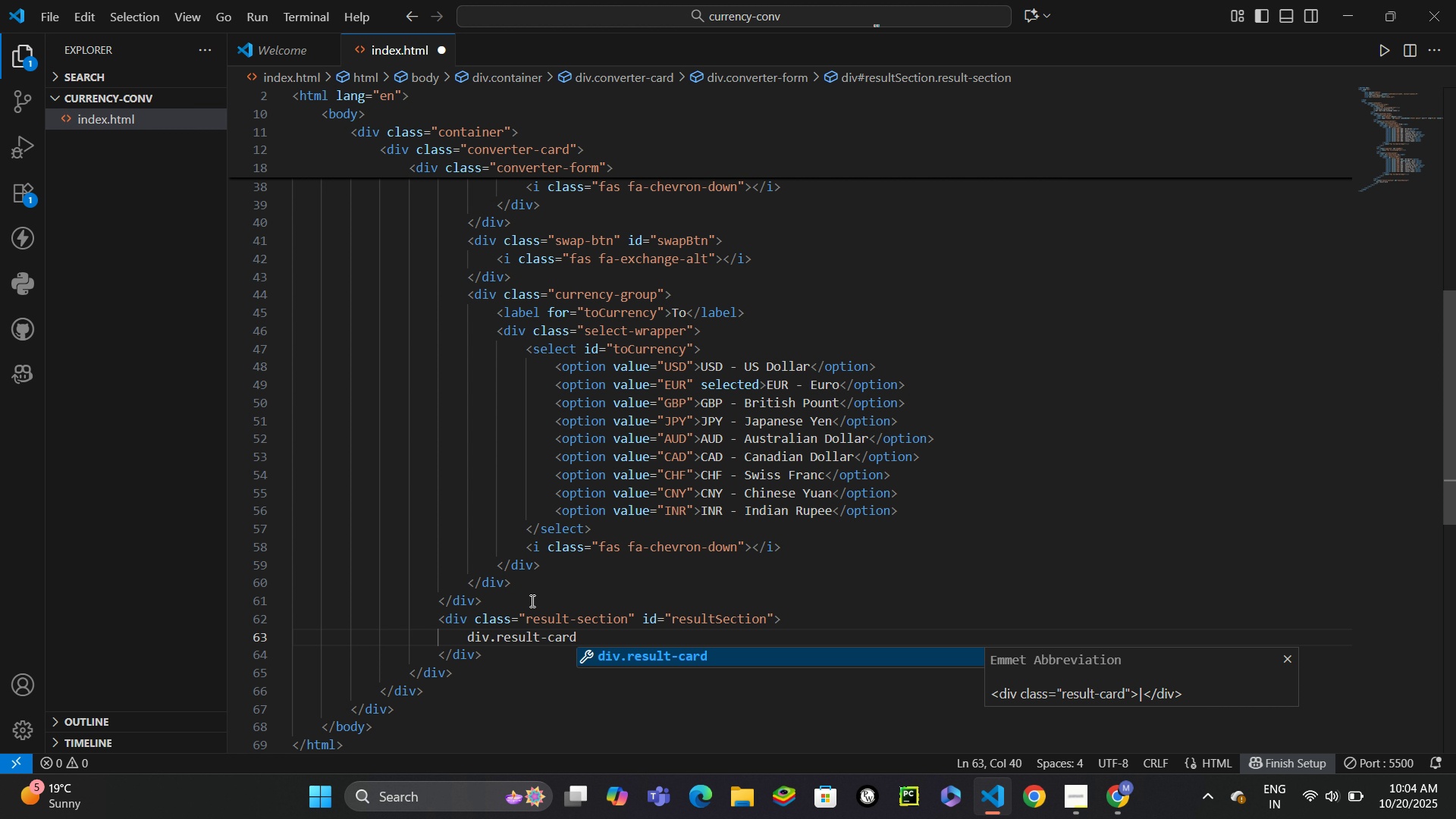 
wait(14.48)
 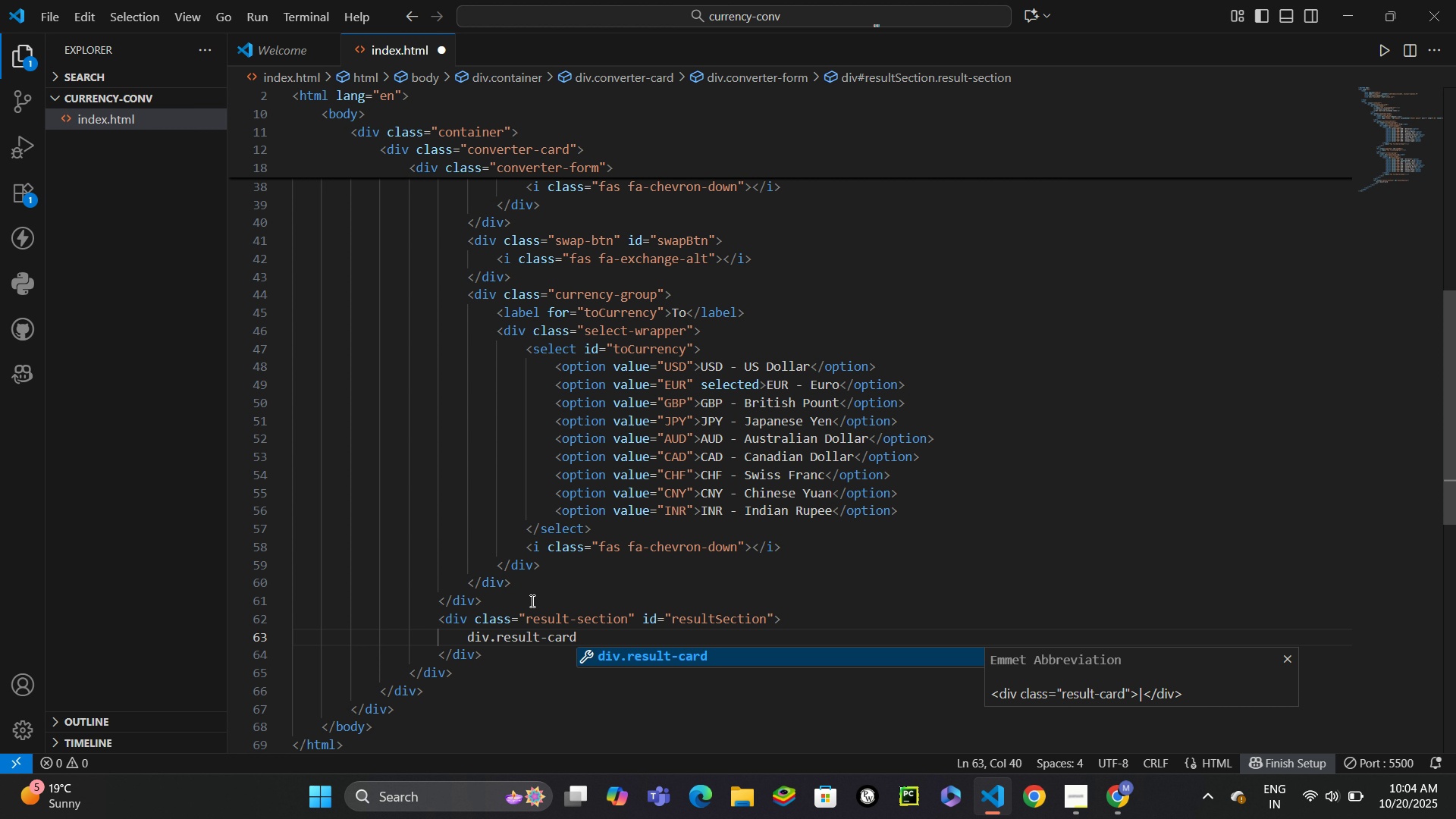 
key(Enter)
 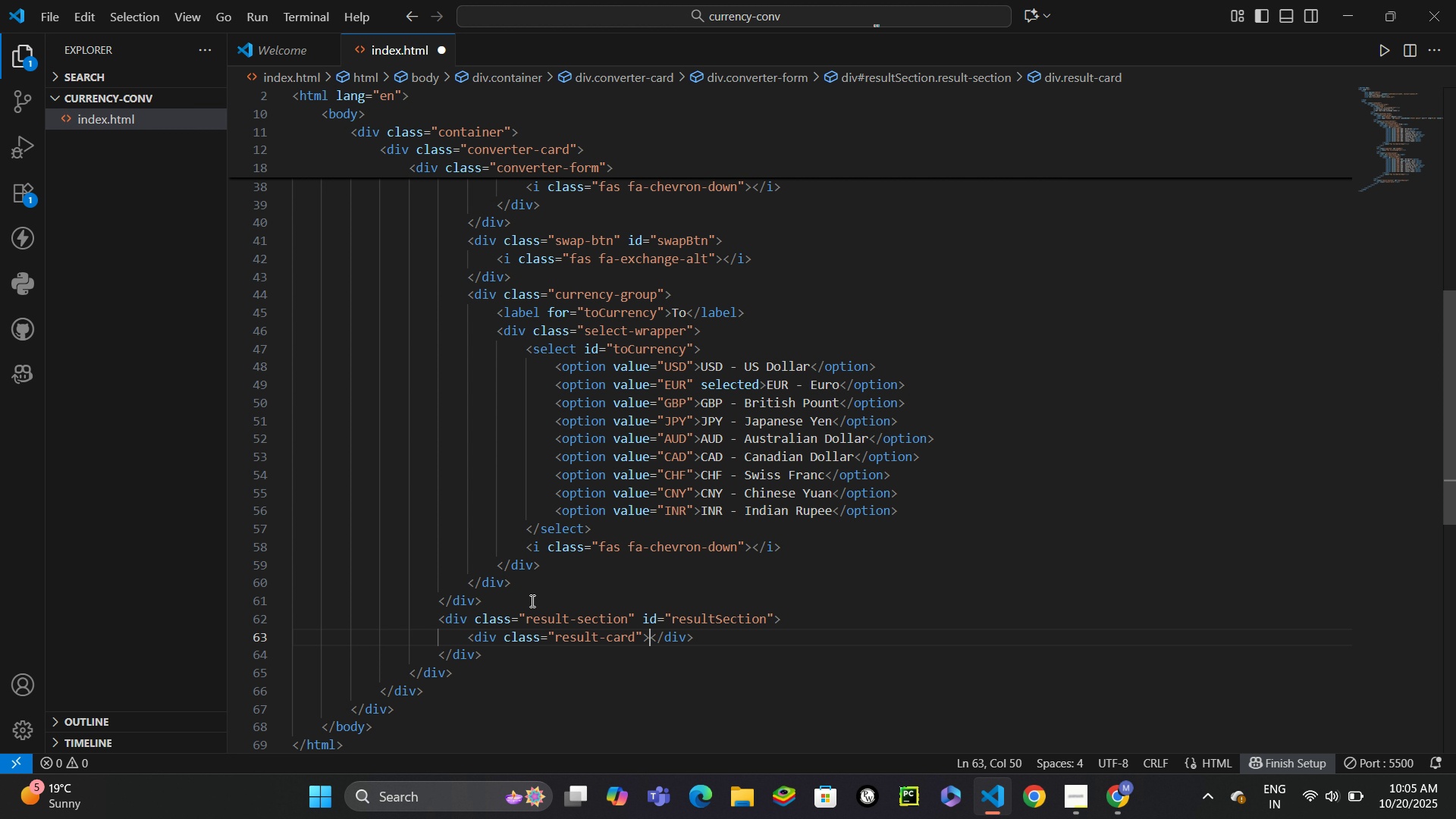 
key(Enter)
 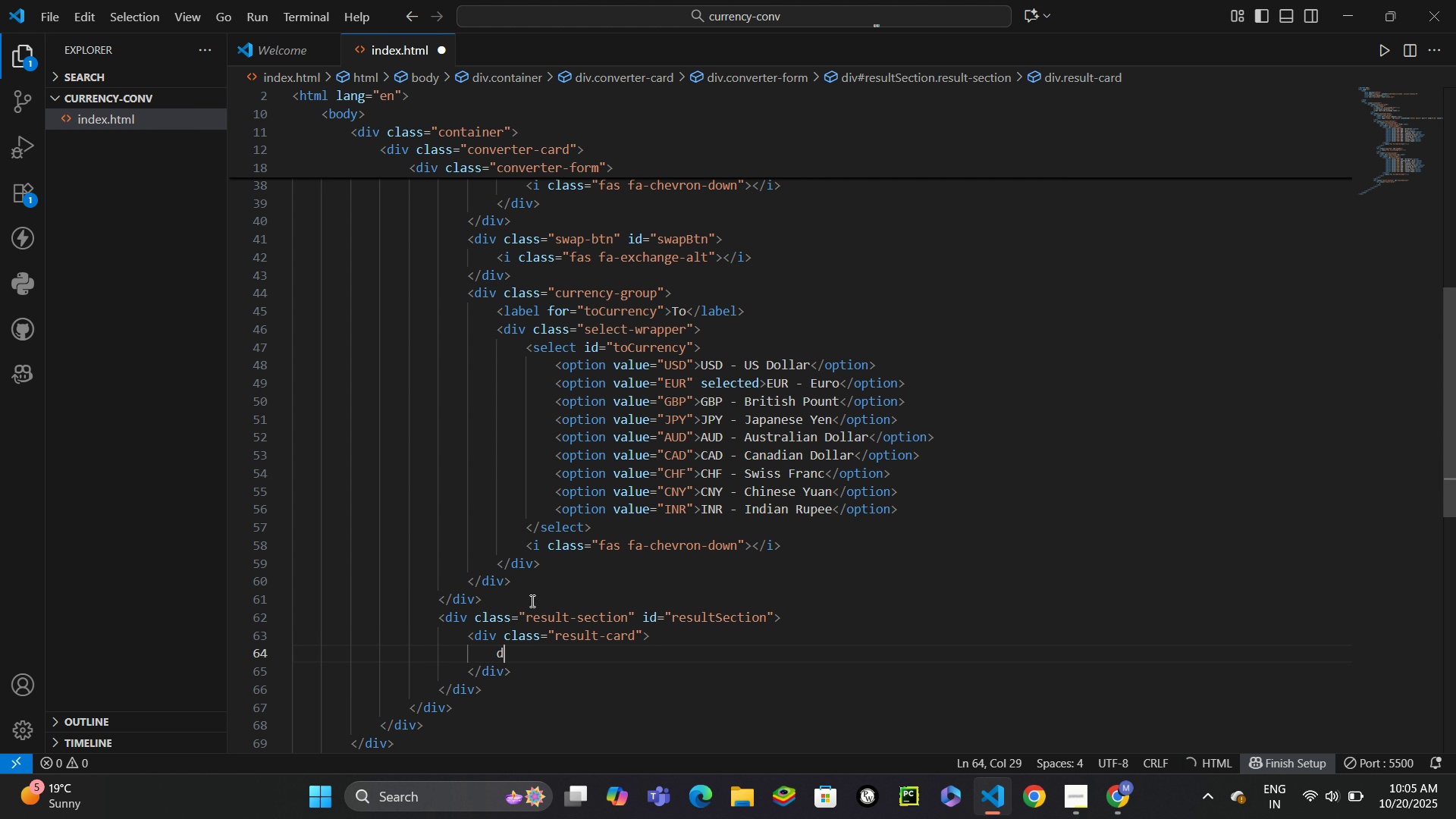 
type(div.result-amount)
 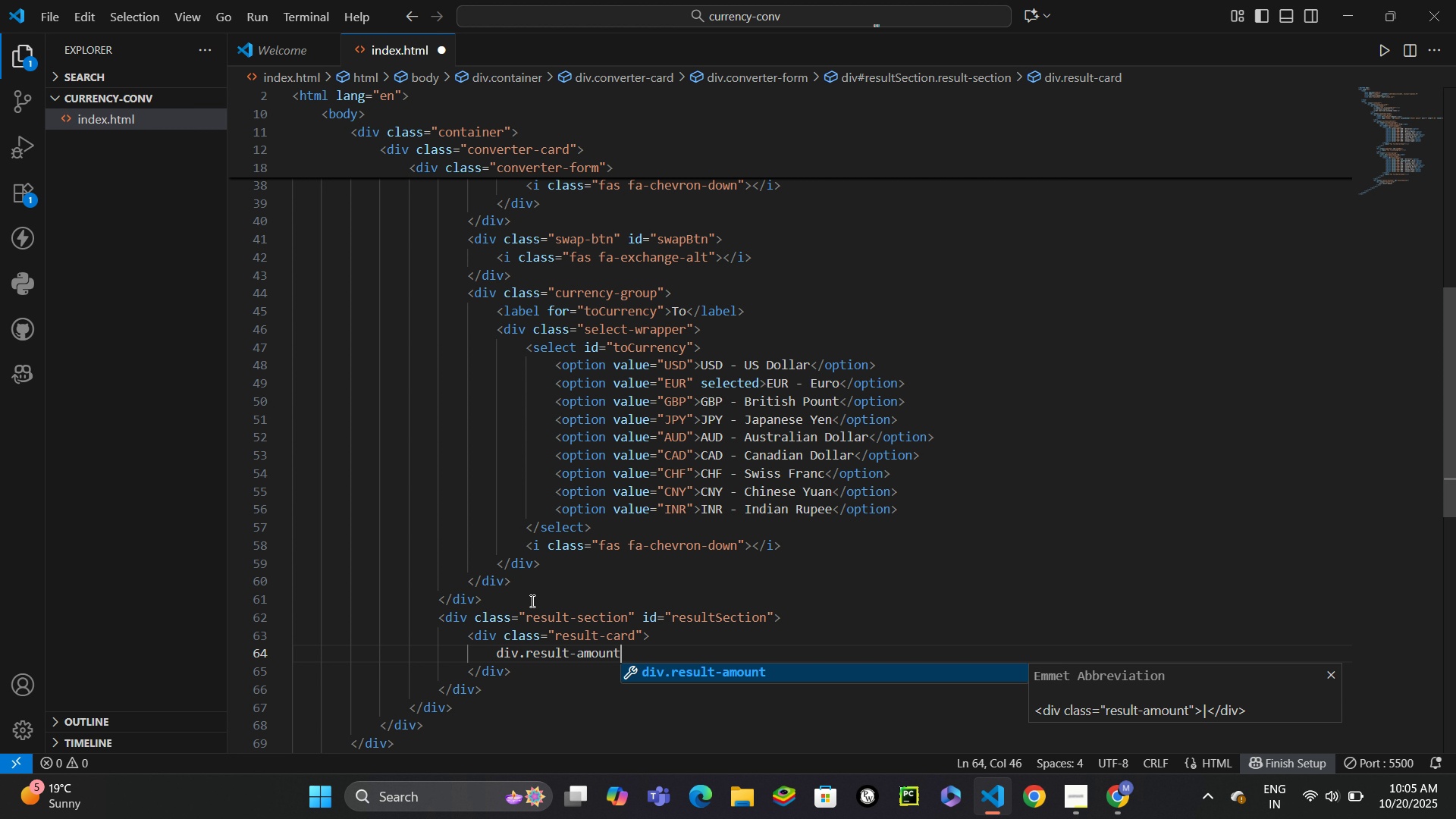 
wait(5.22)
 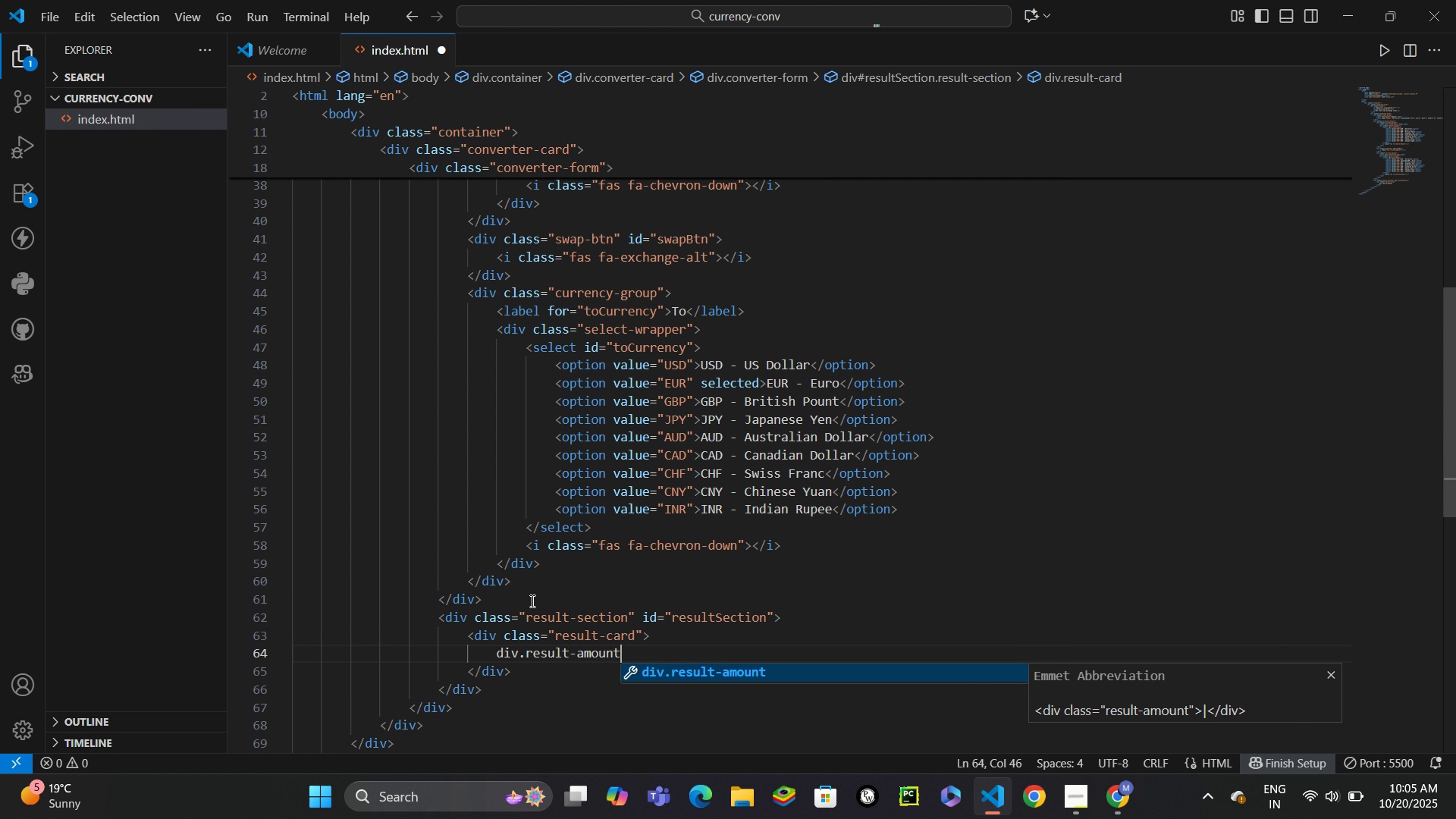 
key(Enter)
 